 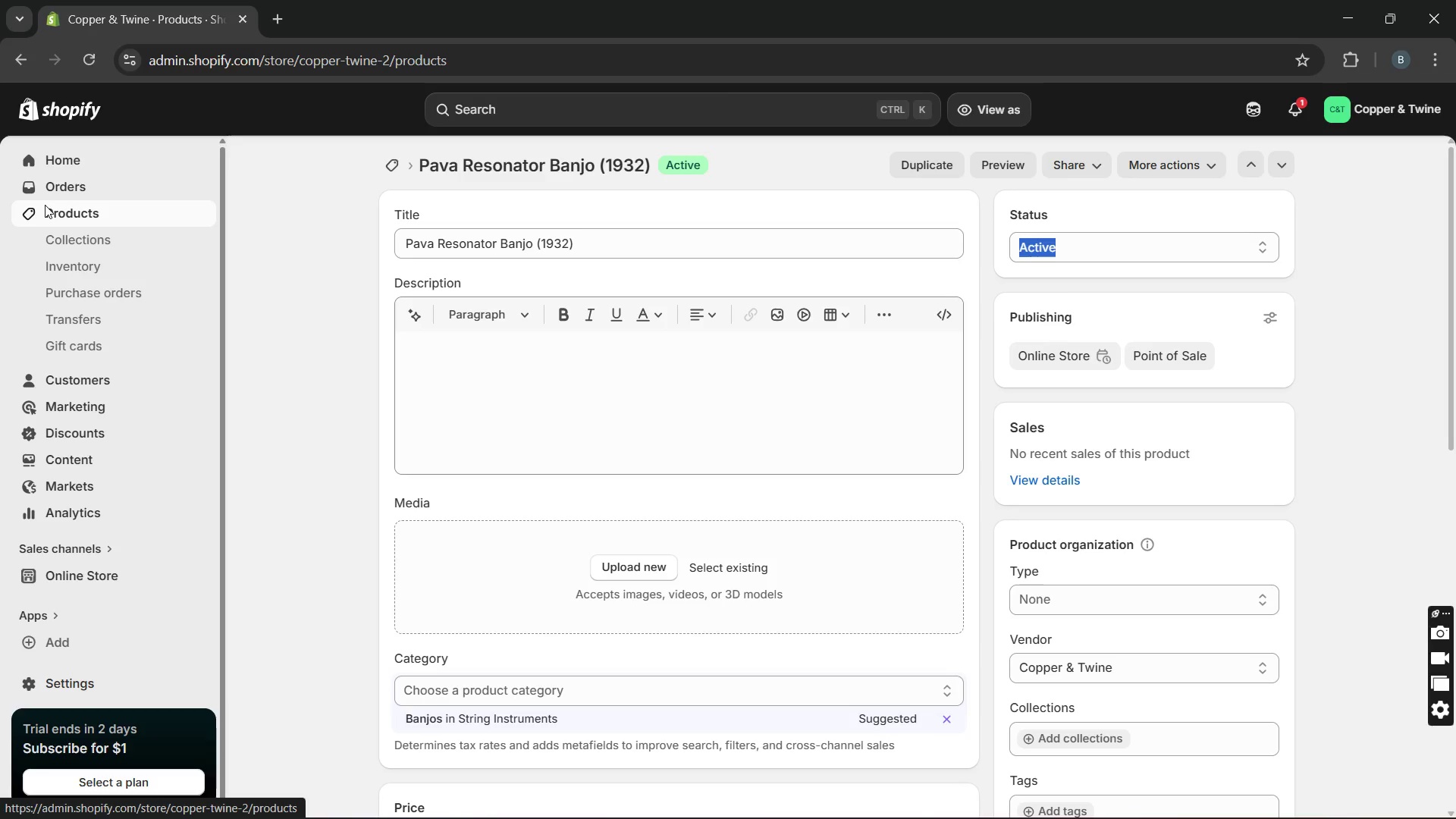 
left_click([372, 301])
 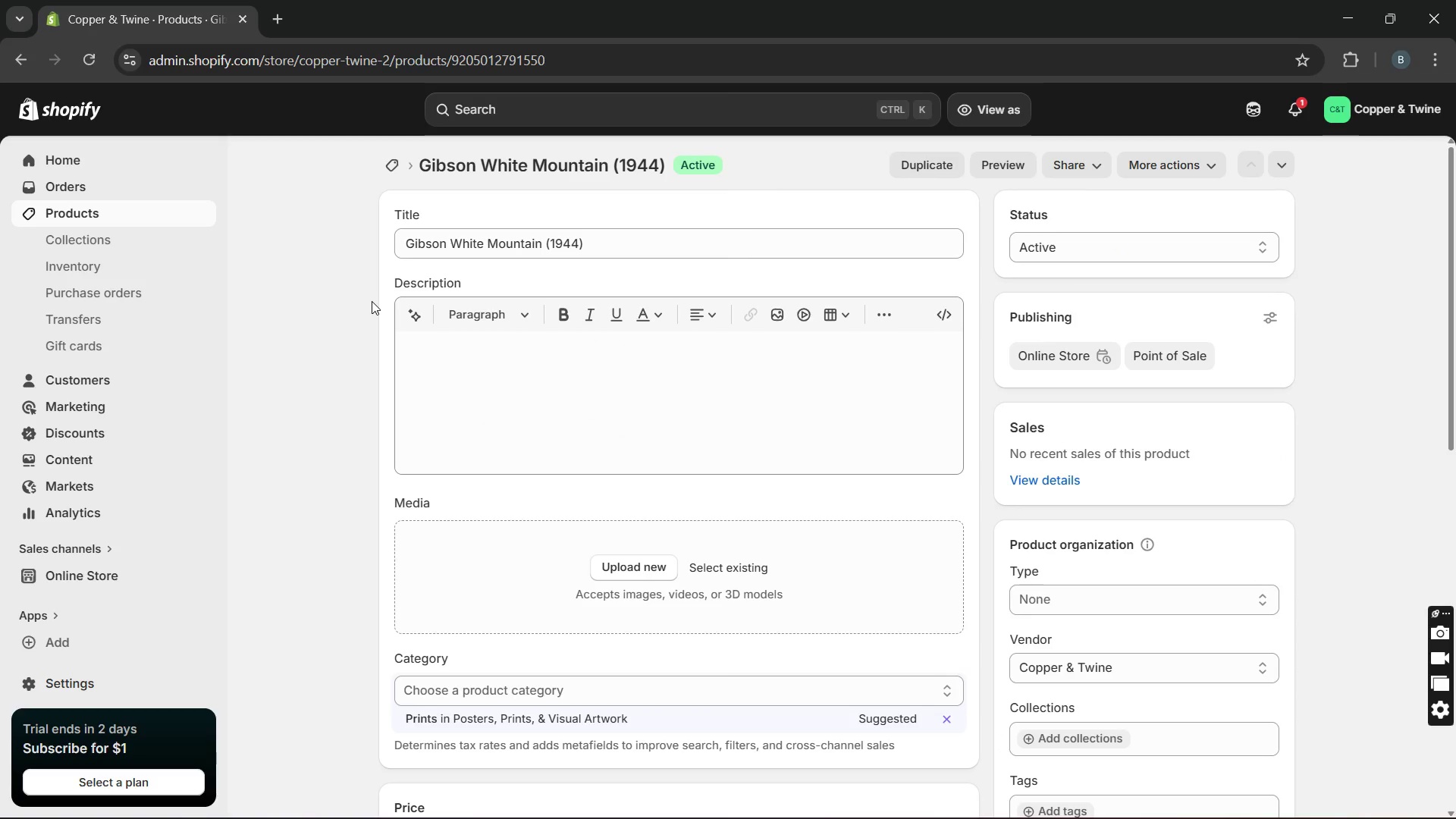 
wait(8.05)
 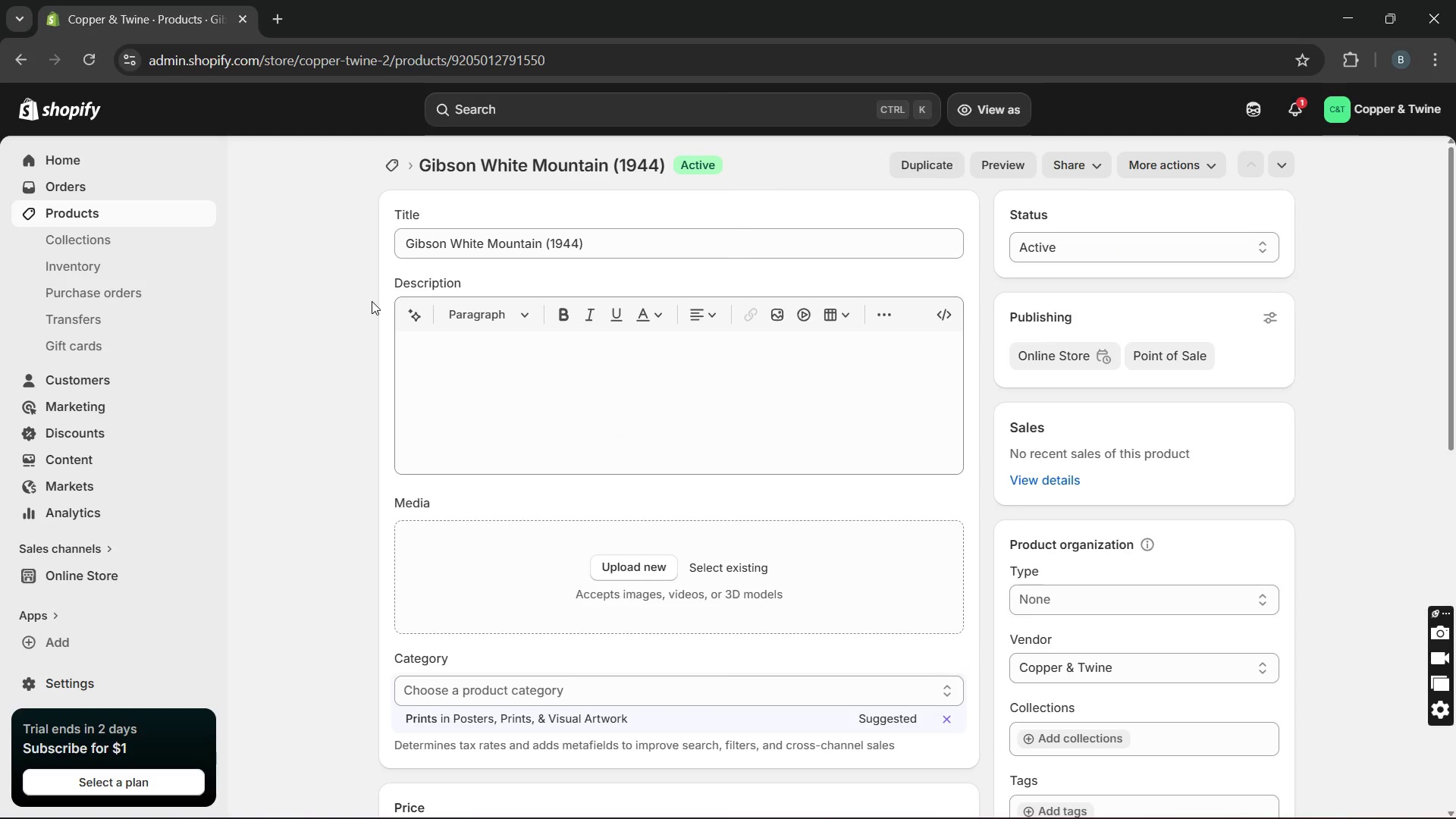 
key(CapsLock)
 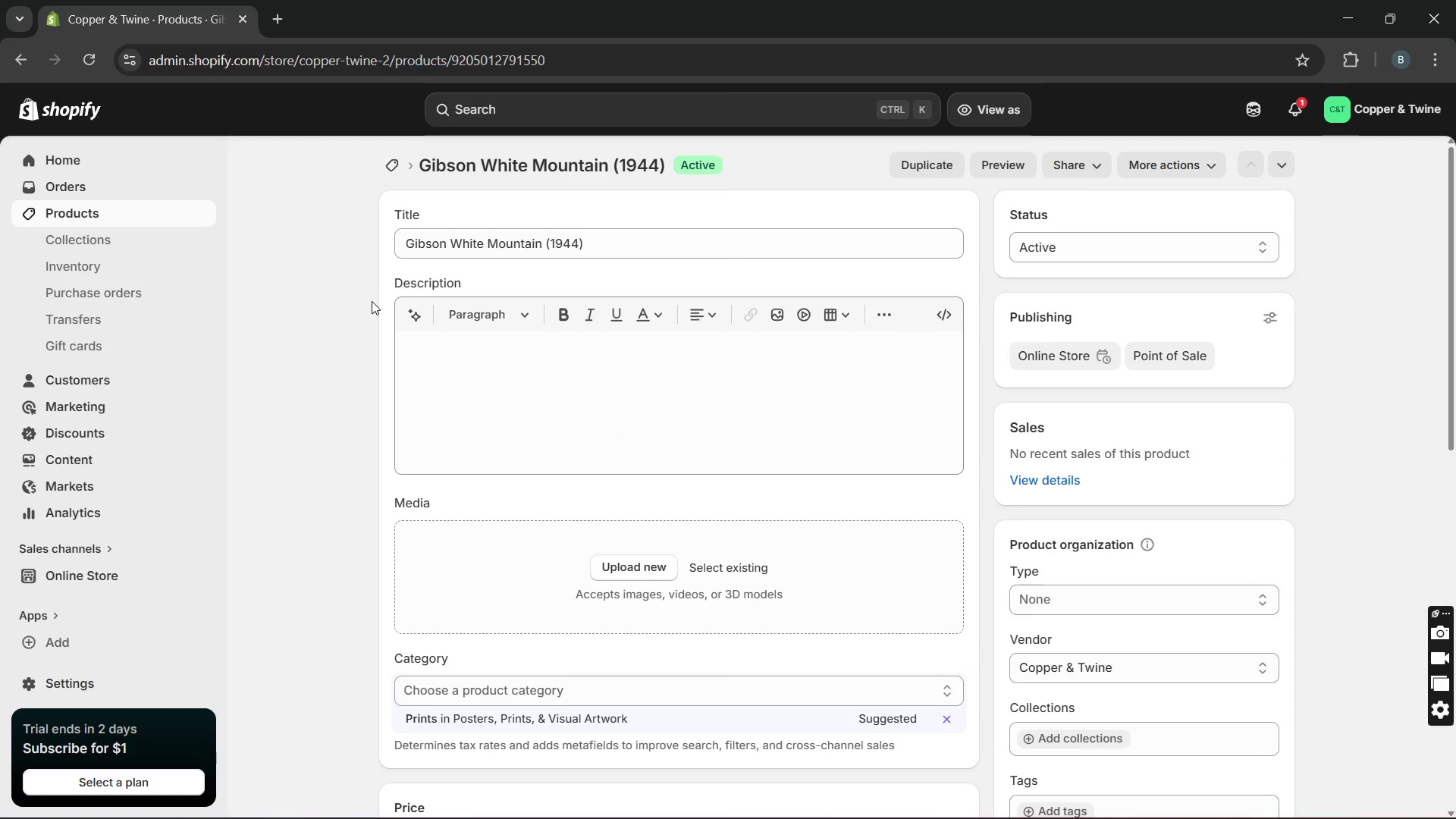 
key(T)
 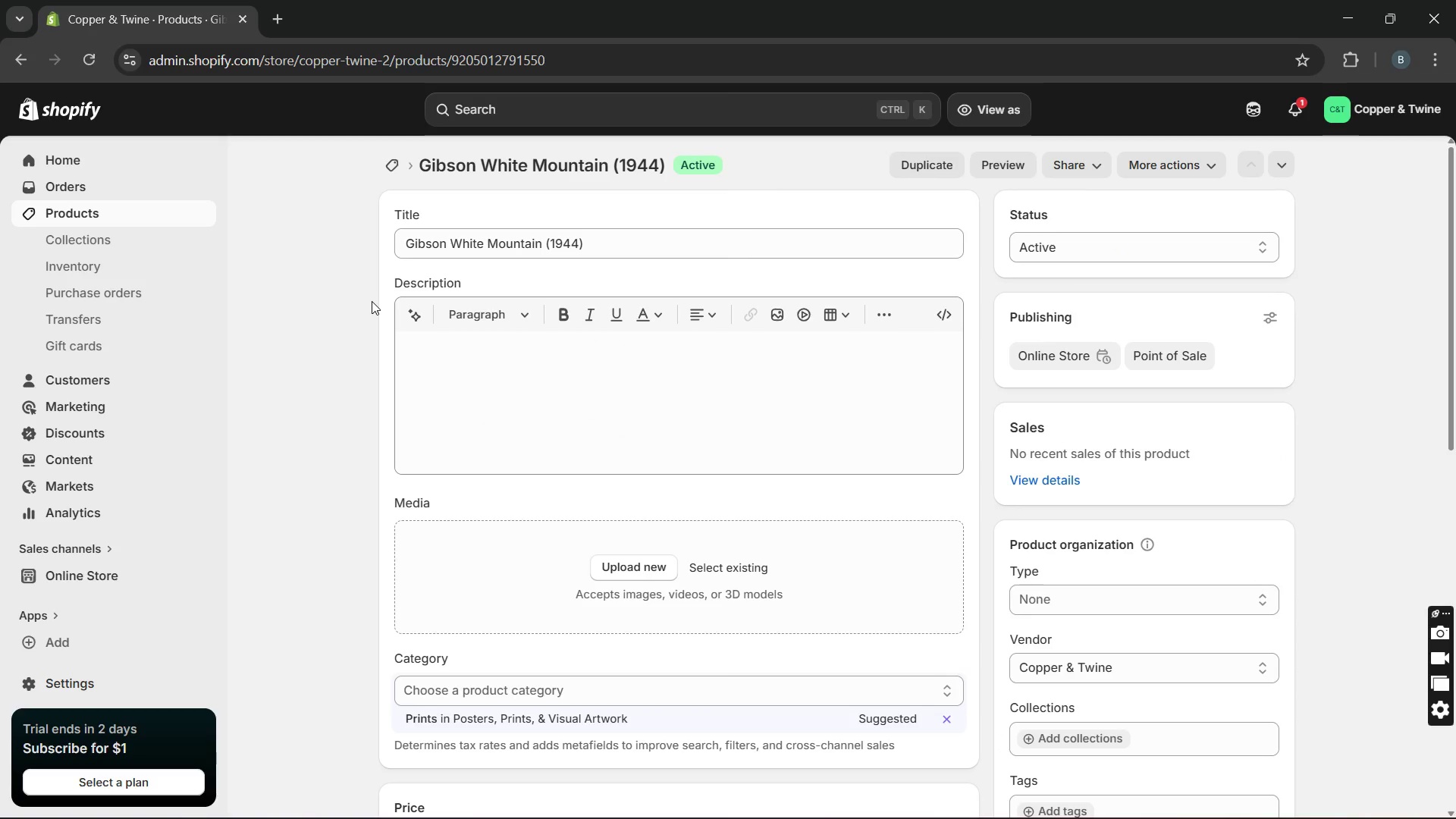 
key(CapsLock)
 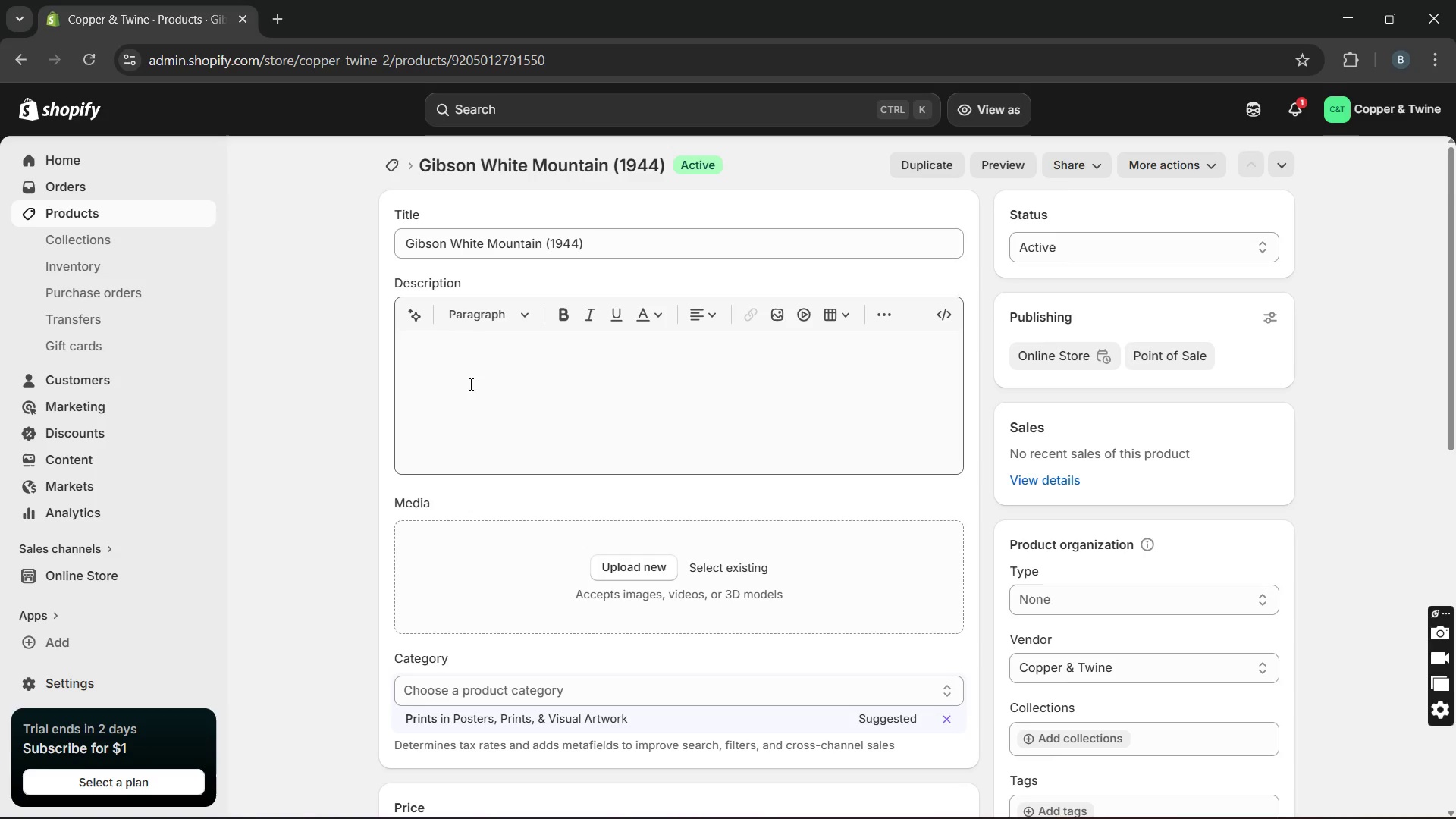 
left_click([469, 385])
 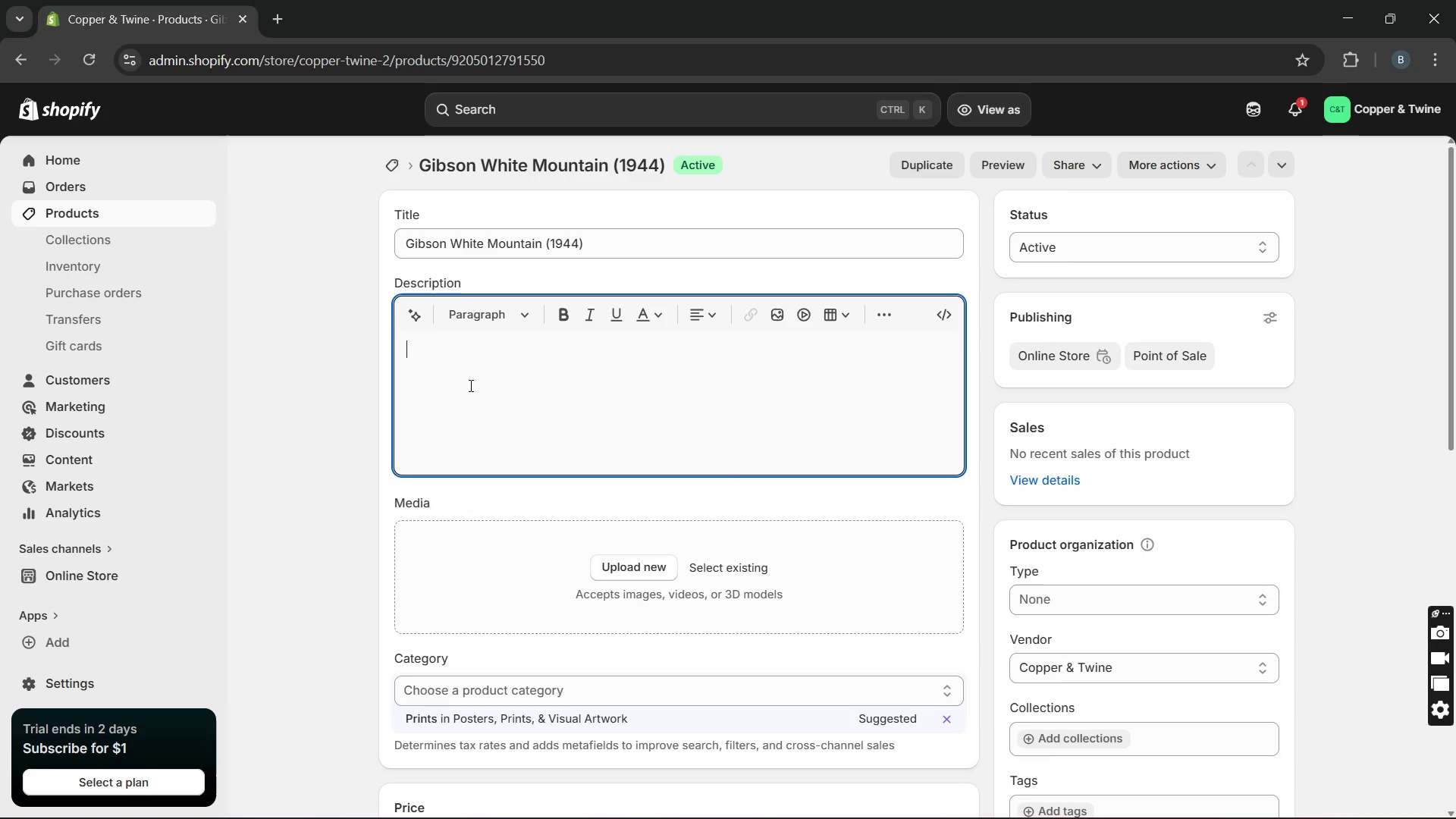 
type(Thia is a vintage )
 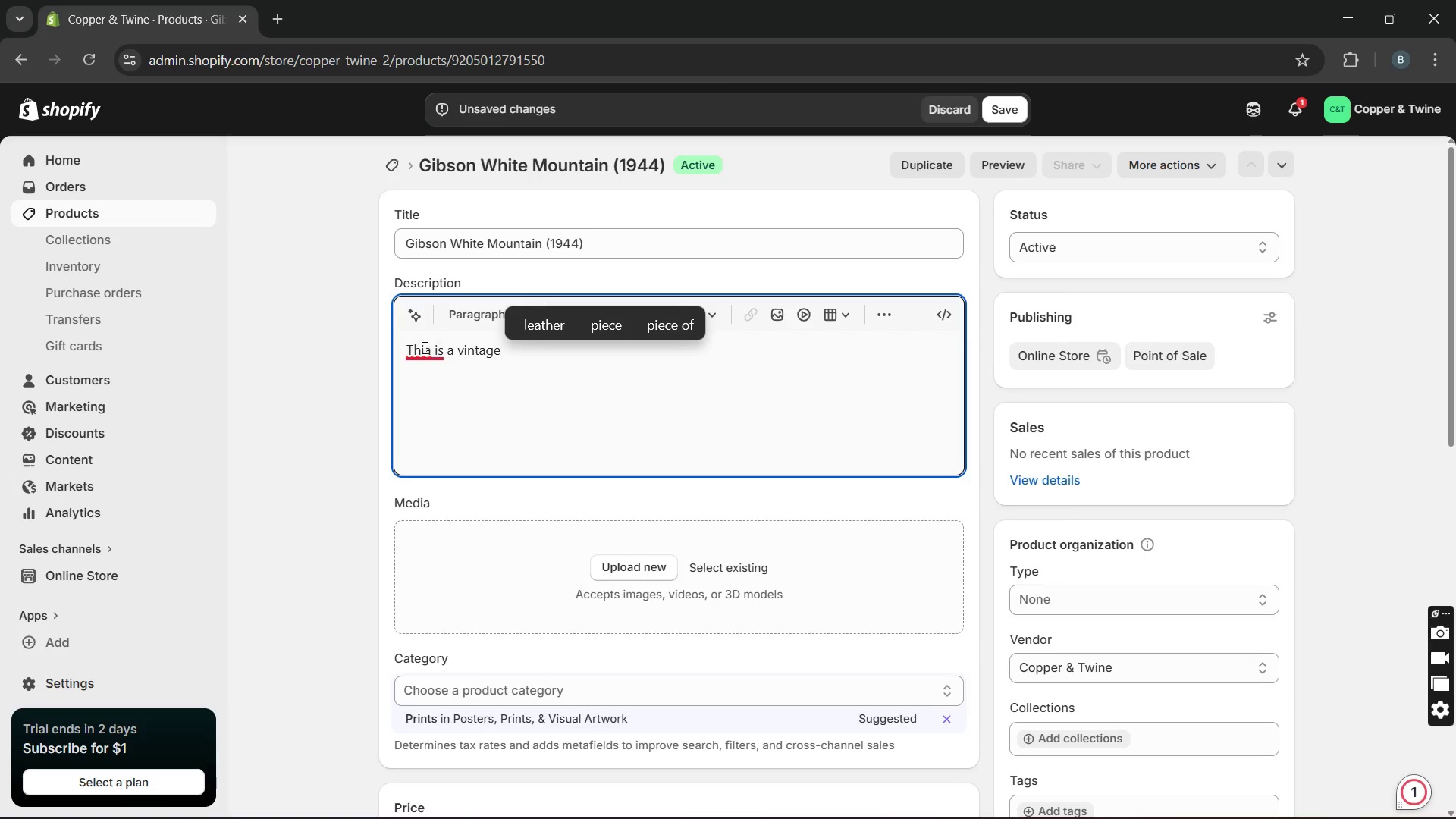 
left_click([428, 349])
 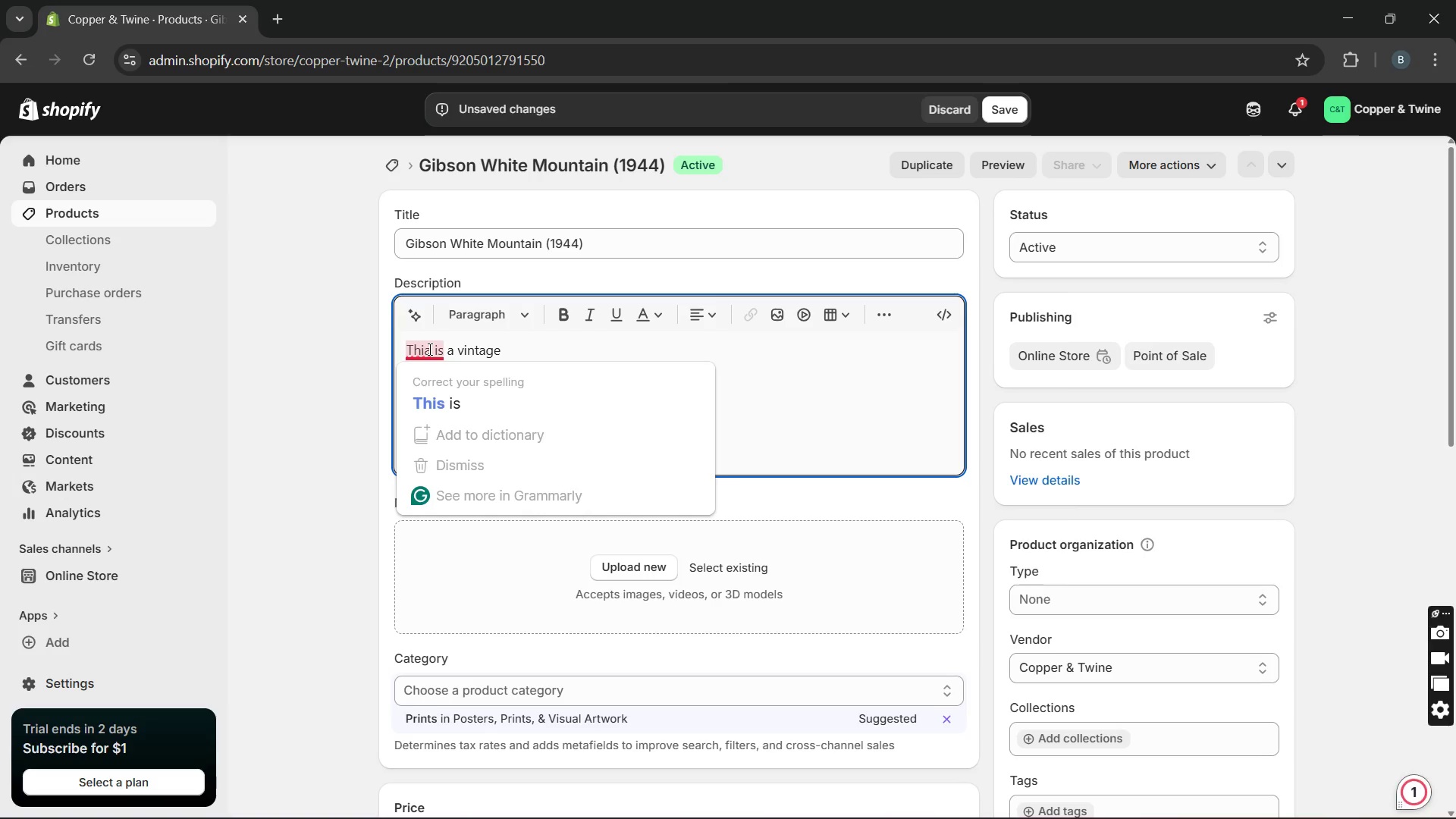 
key(Backspace)
 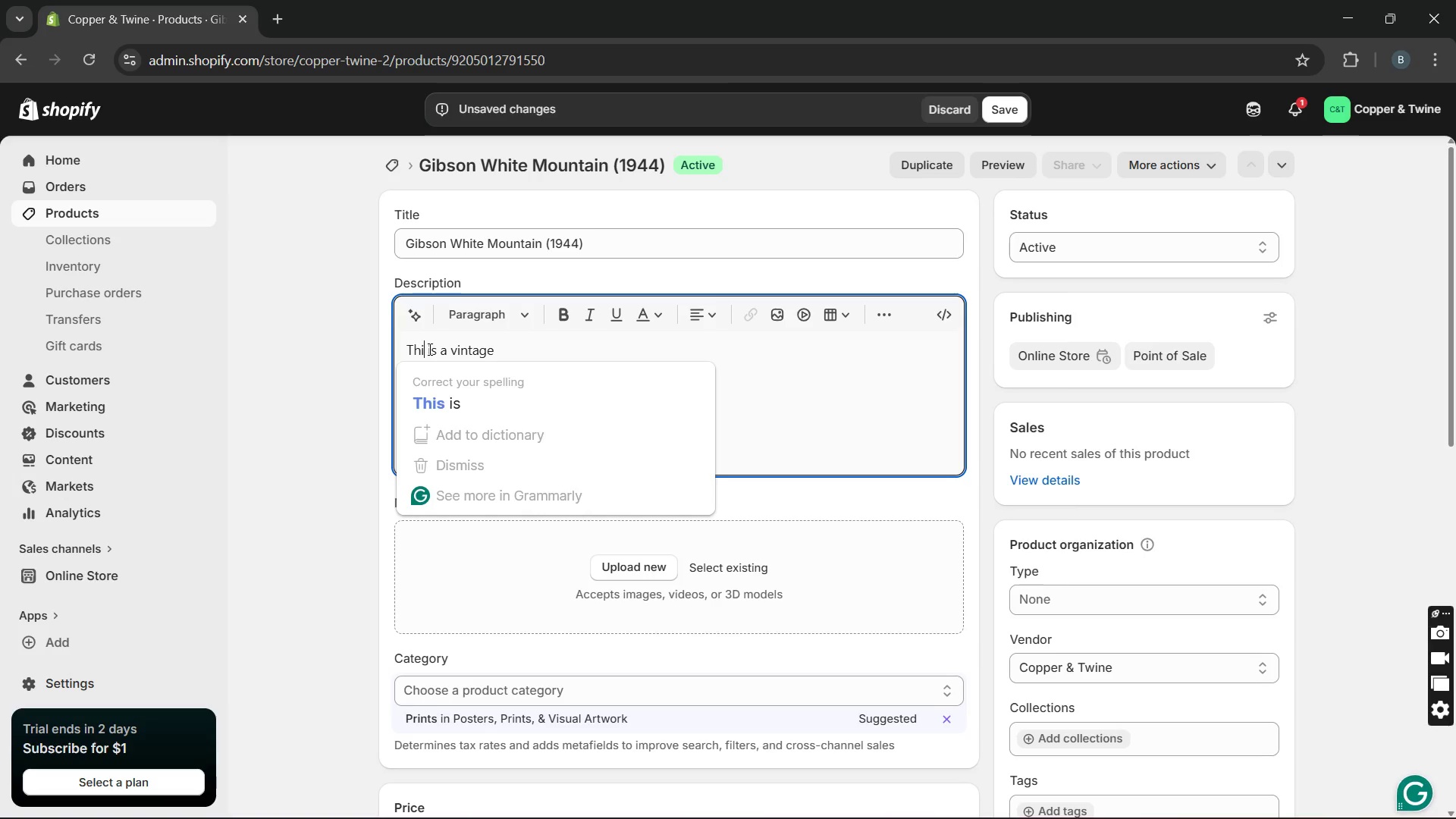 
key(S)
 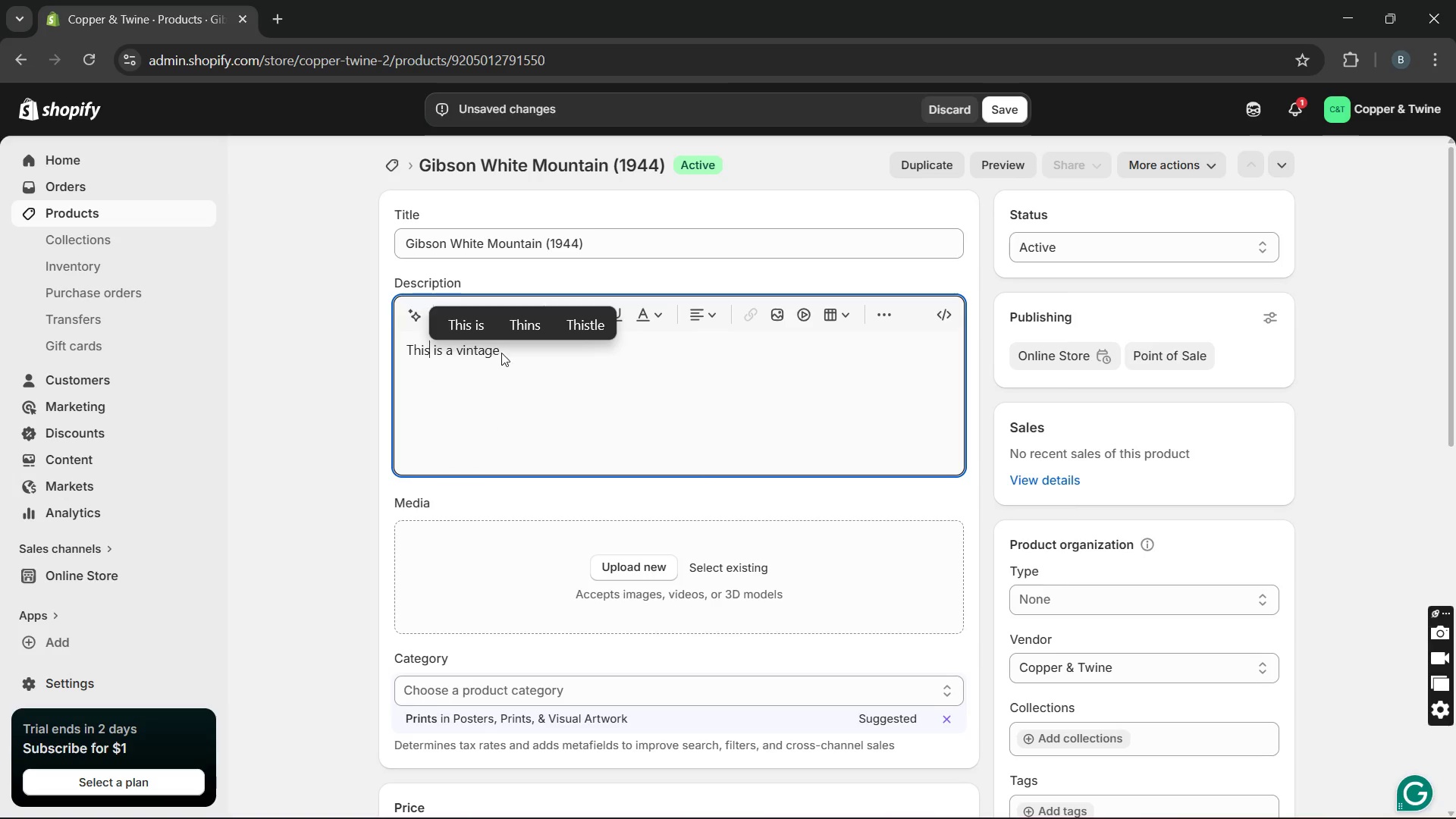 
left_click([514, 352])
 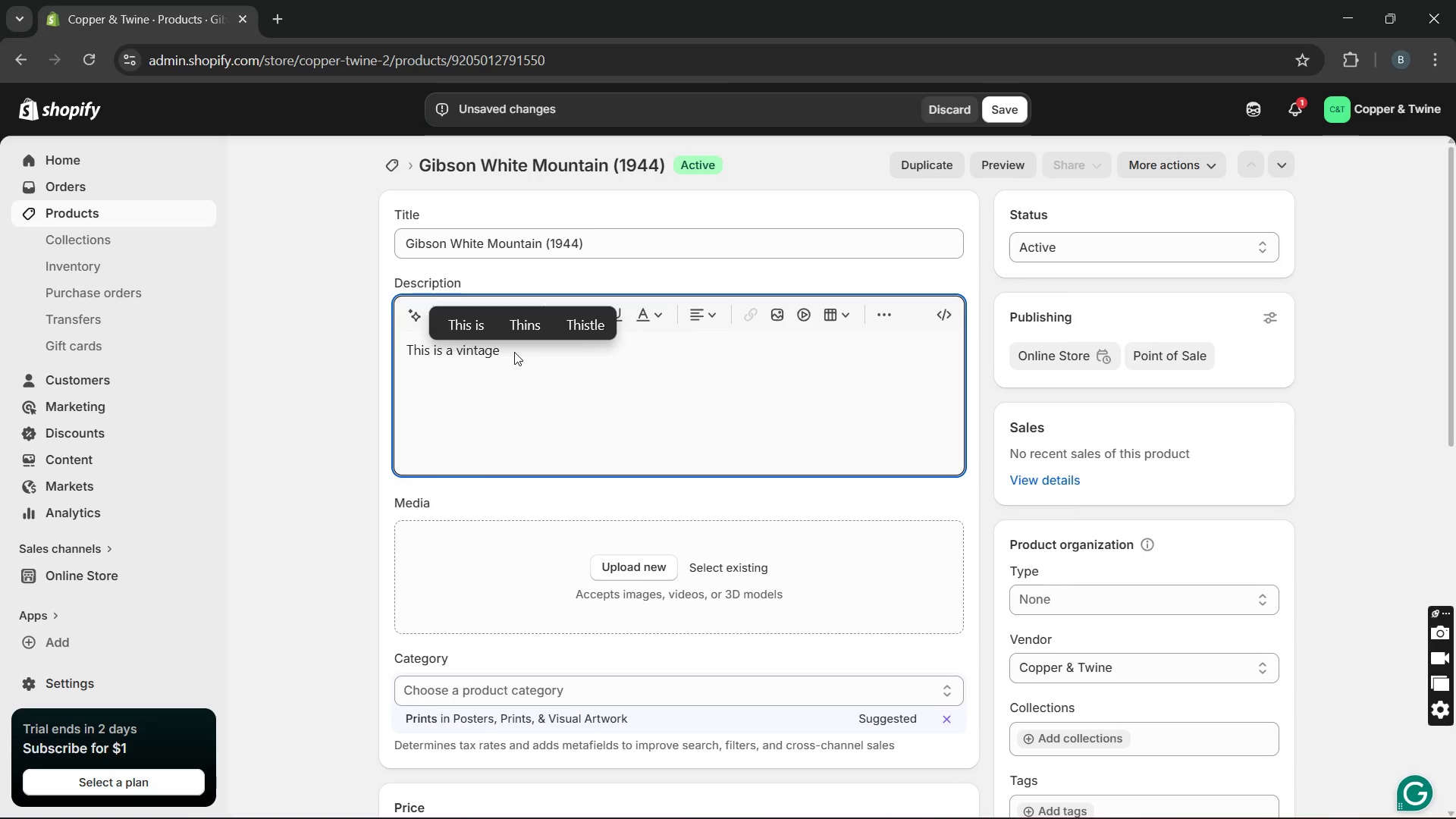 
hold_key(key=ArrowRight, duration=1.03)
 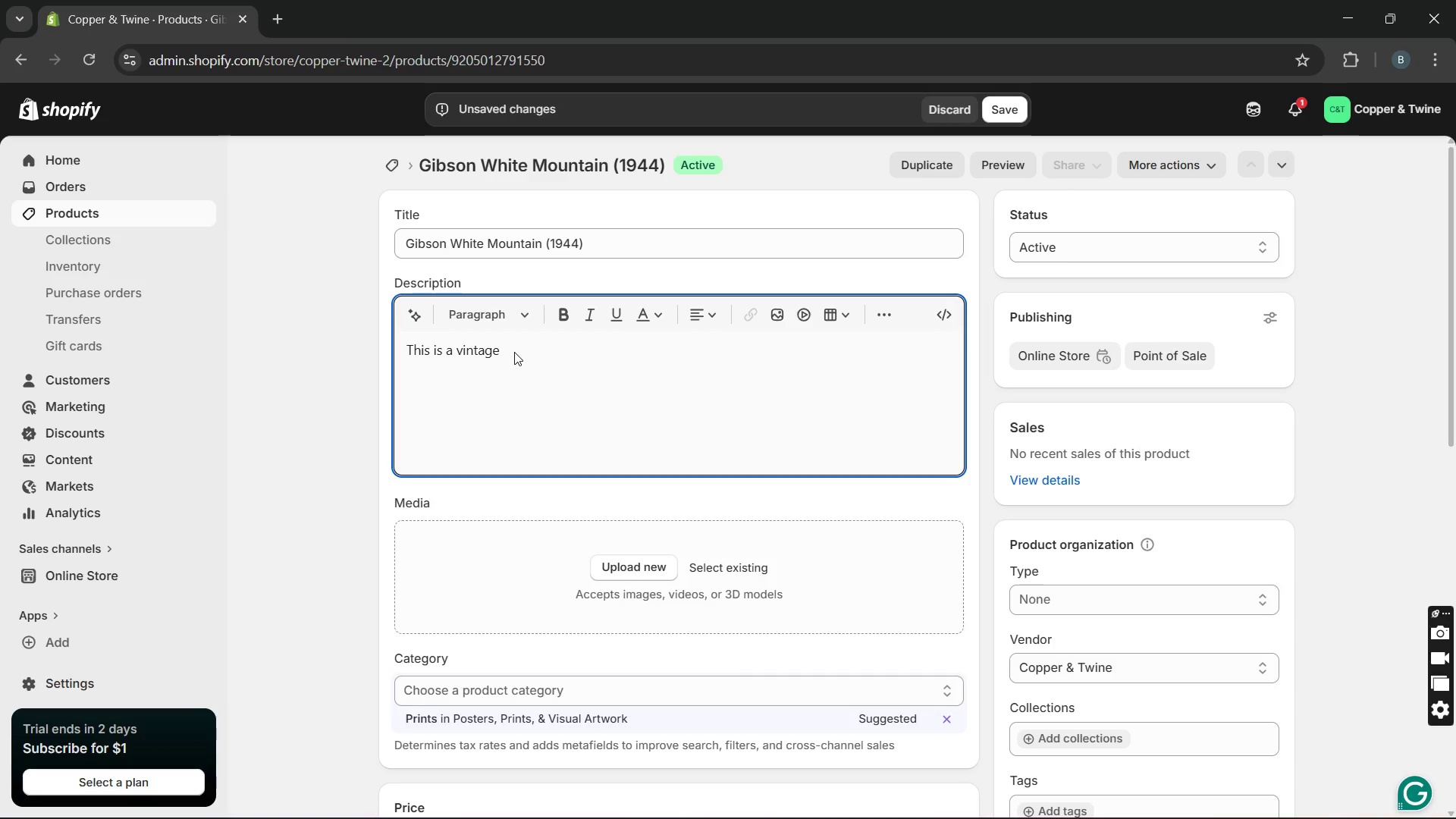 
wait(8.72)
 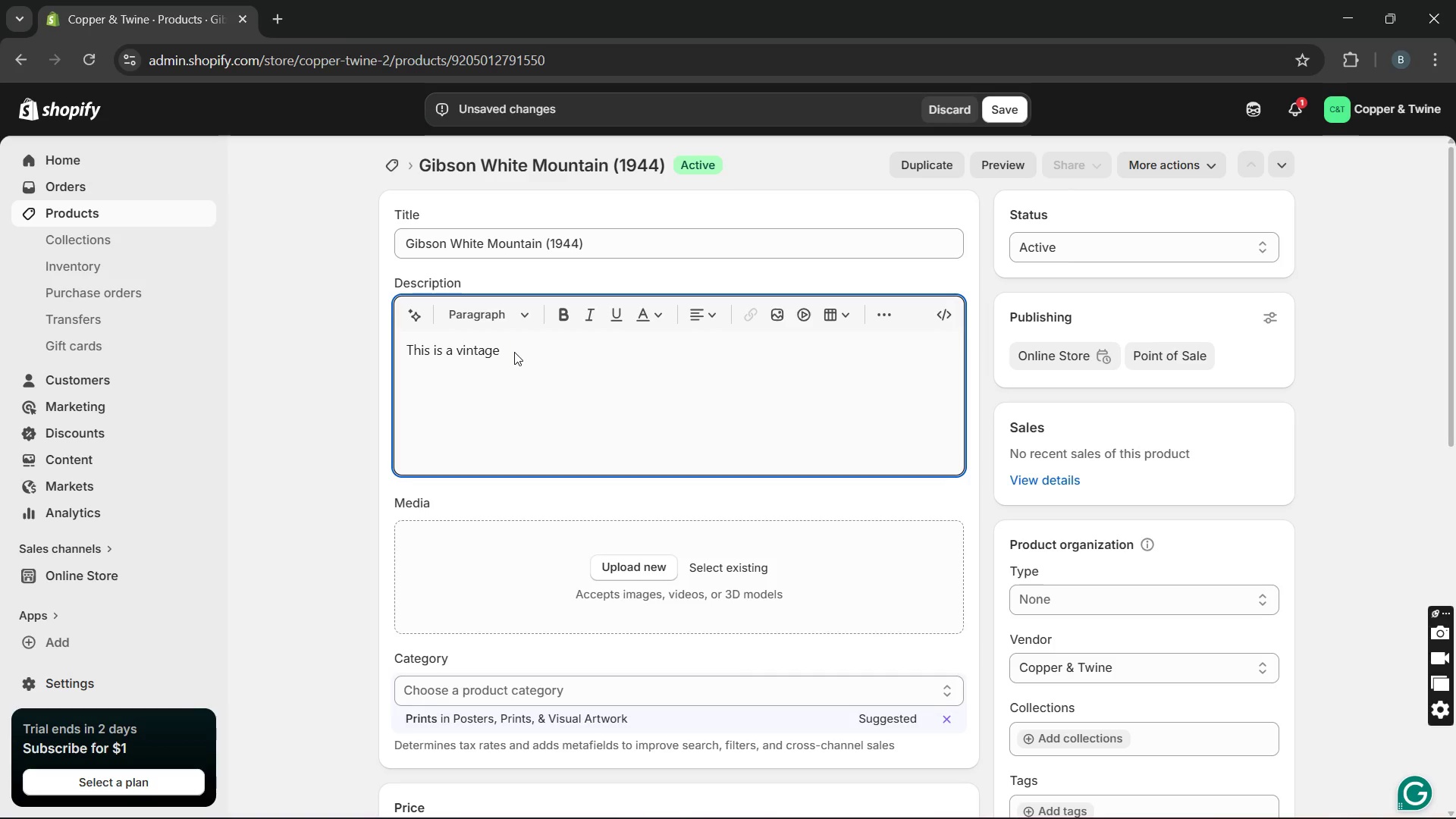 
left_click_drag(start_coordinate=[404, 238], to_coordinate=[450, 244])
 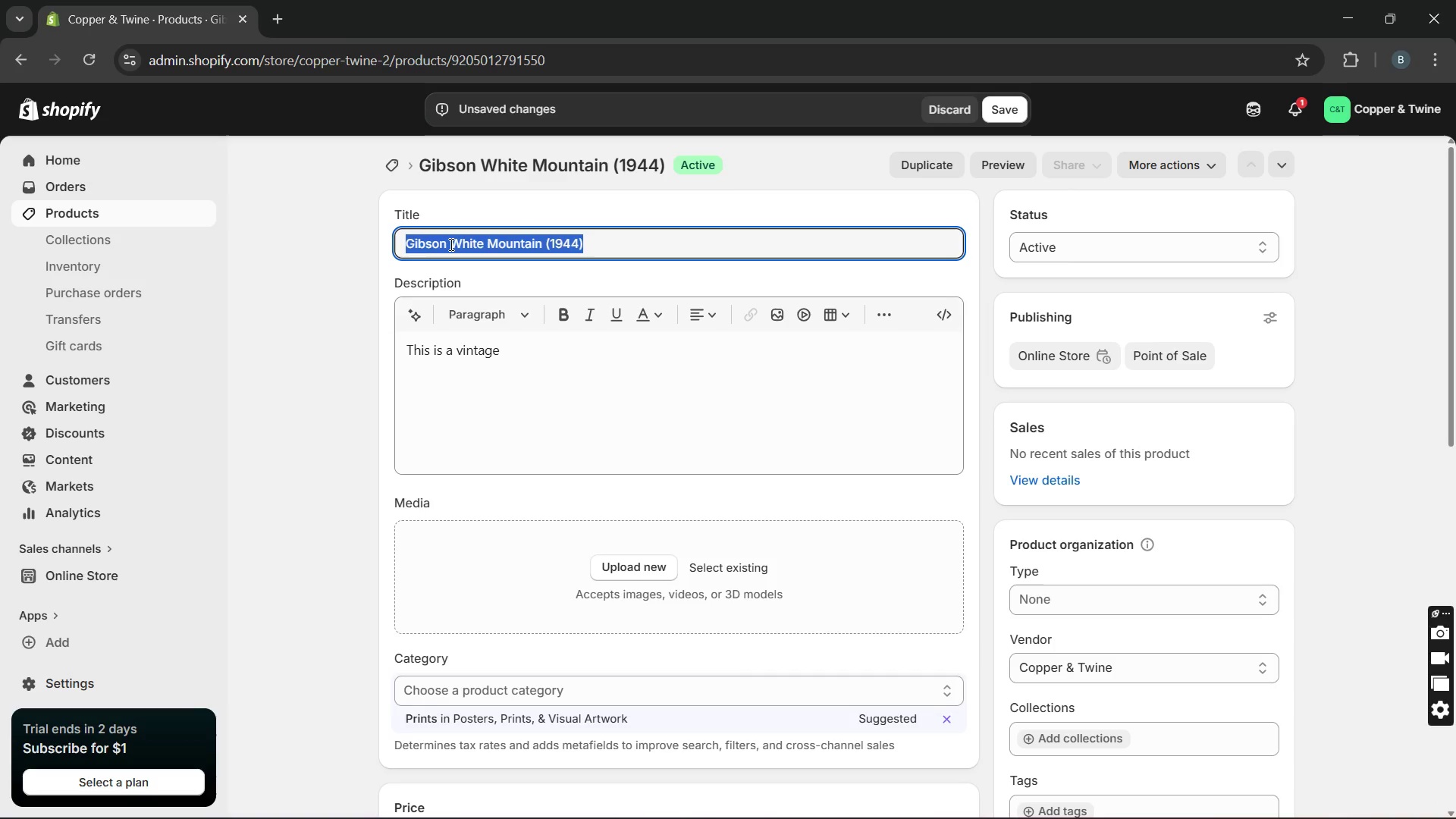 
key(Control+C)
 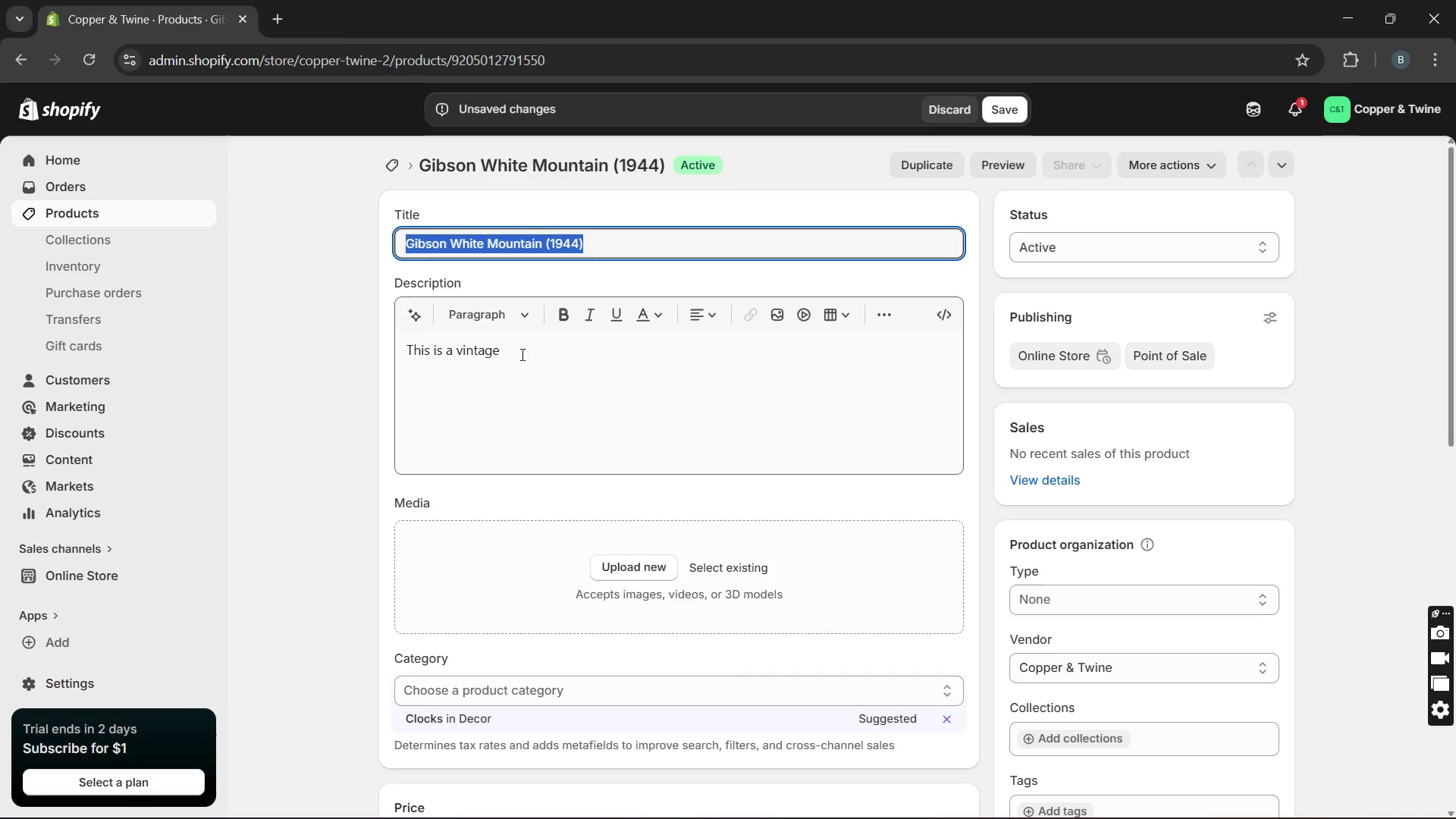 
left_click([519, 355])
 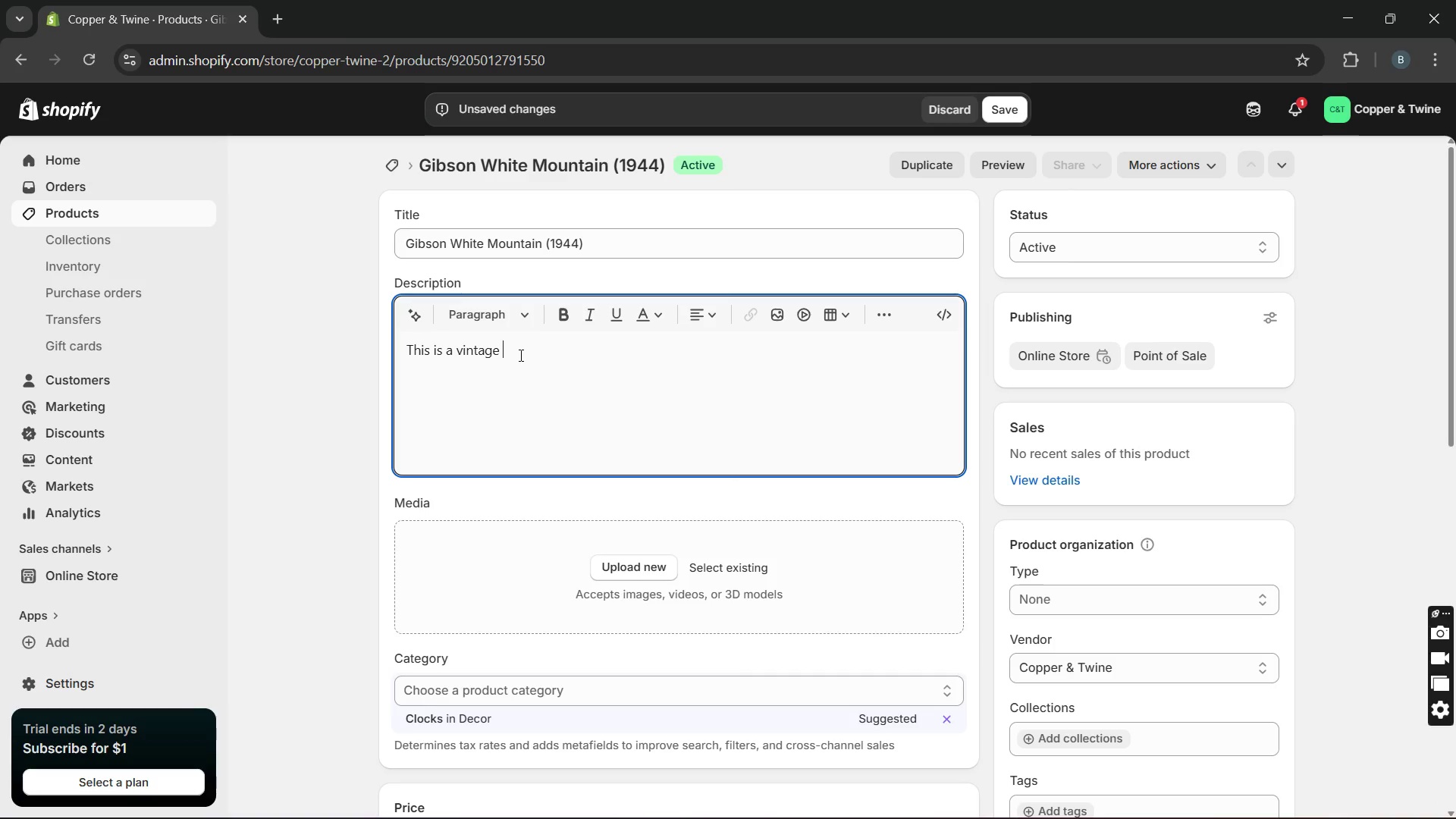 
key(Control+V)
 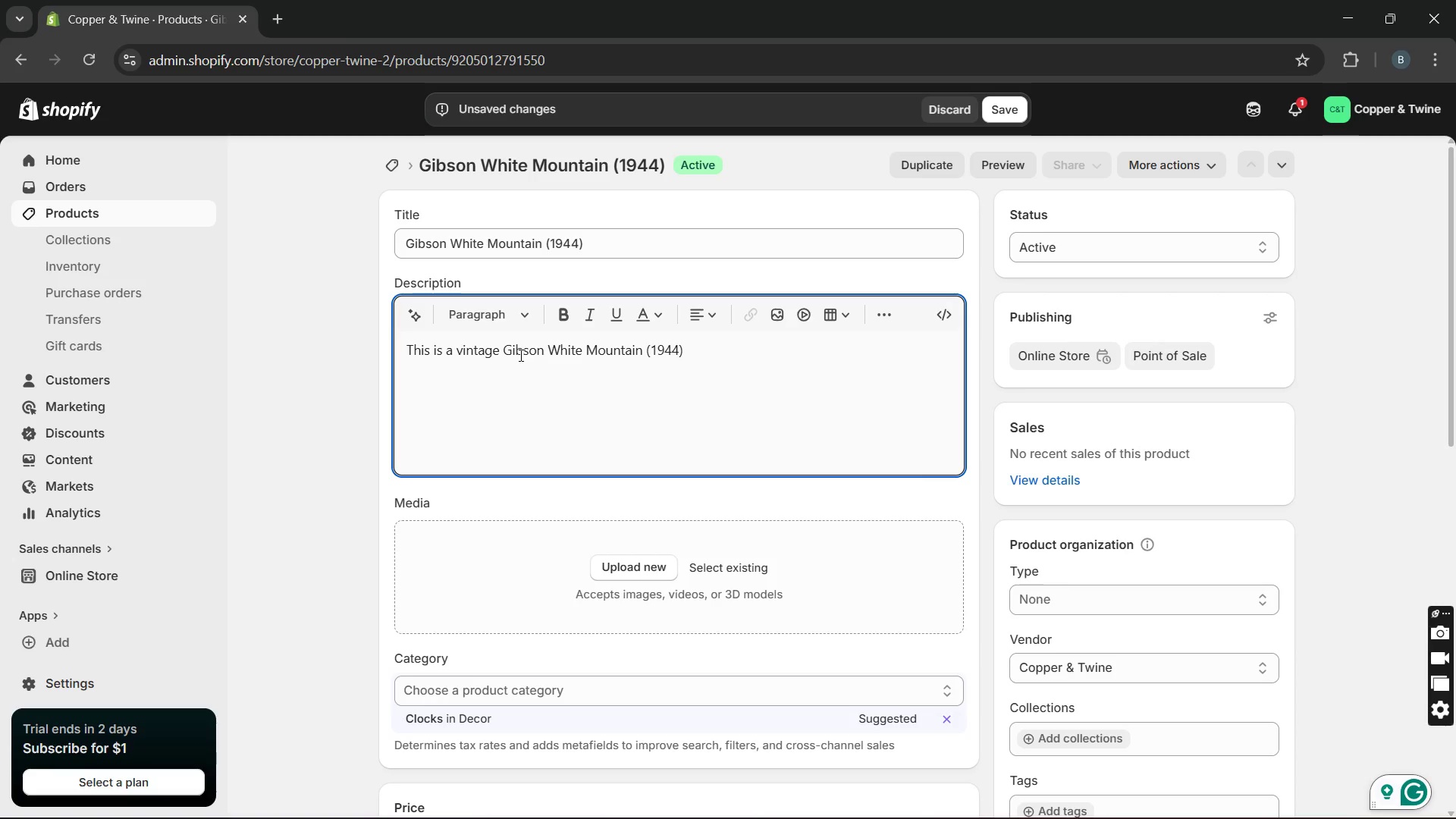 
key(Backspace)
key(Backspace)
key(Backspace)
key(Backspace)
key(Backspace)
key(Backspace)
type(1944 )
 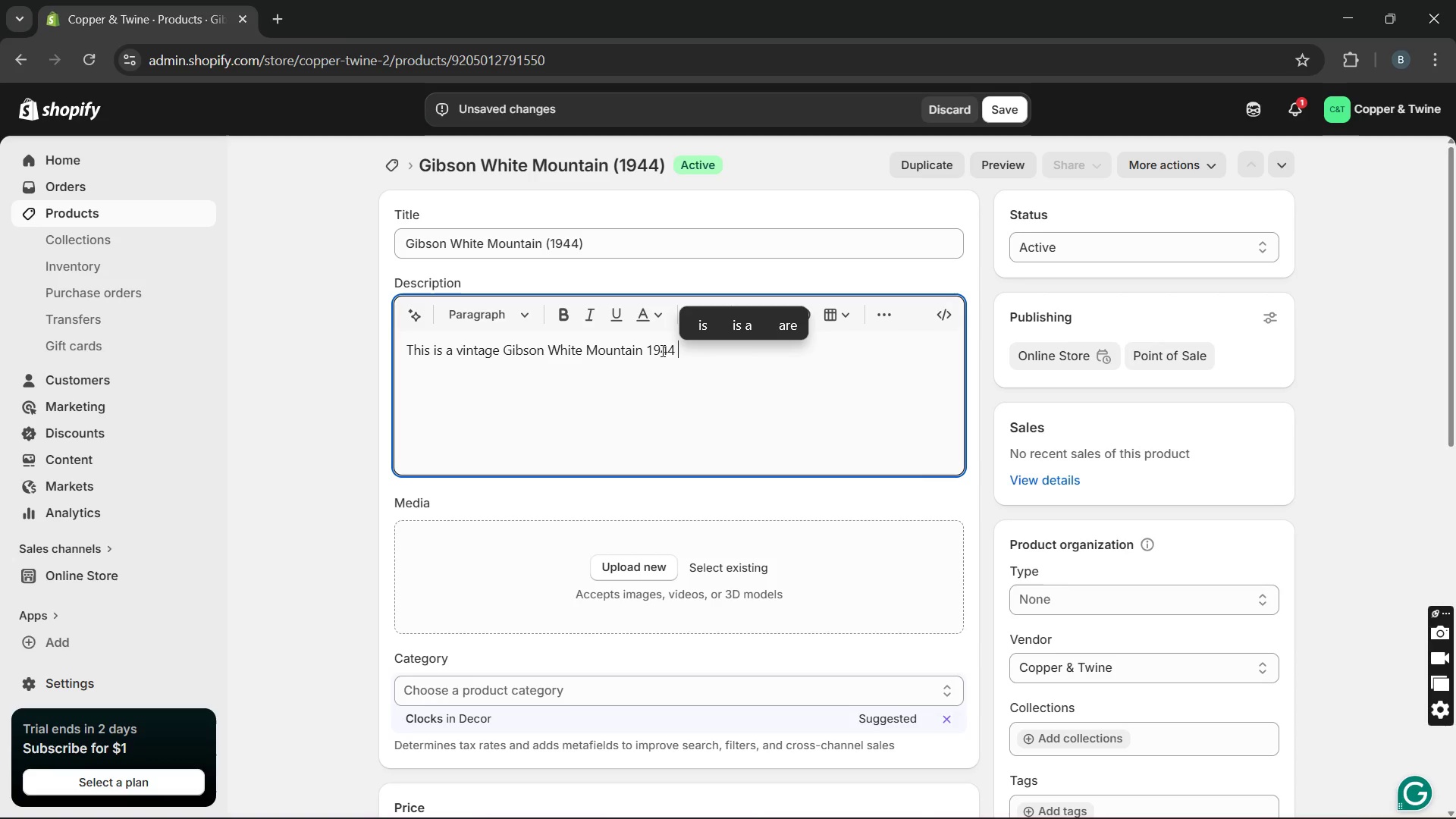 
left_click_drag(start_coordinate=[674, 350], to_coordinate=[661, 350])
 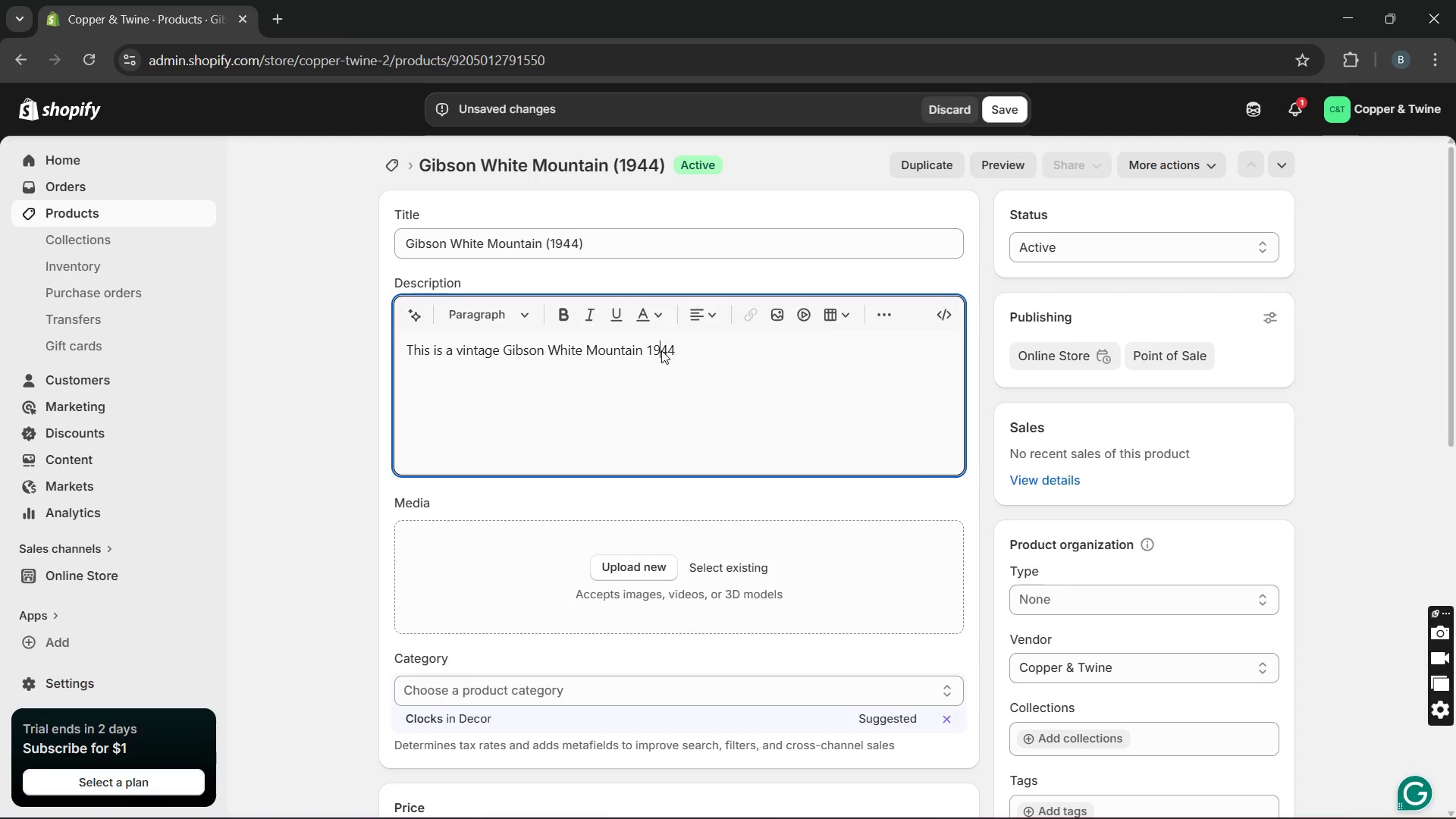 
double_click([661, 350])
 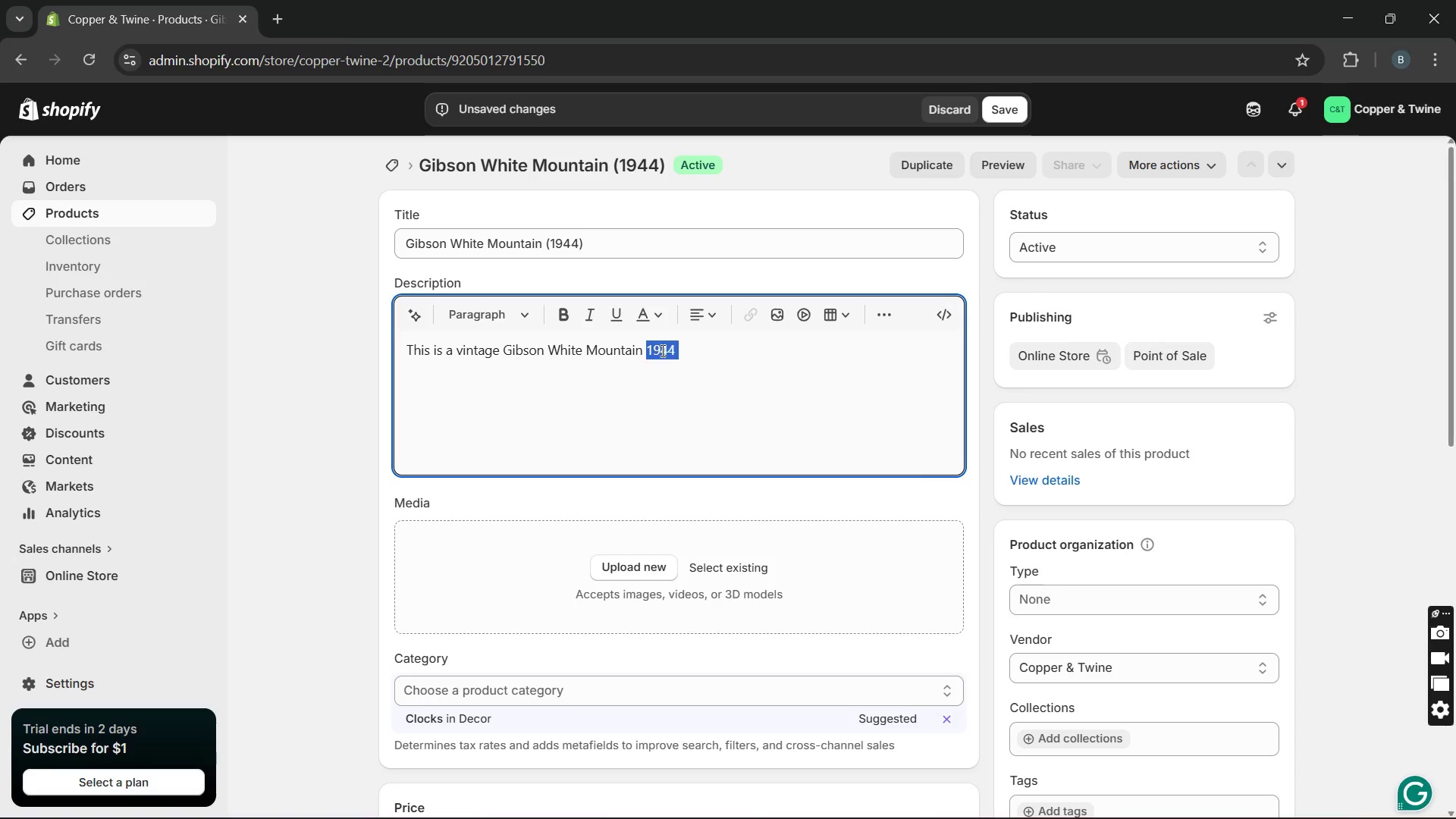 
triple_click([661, 350])
 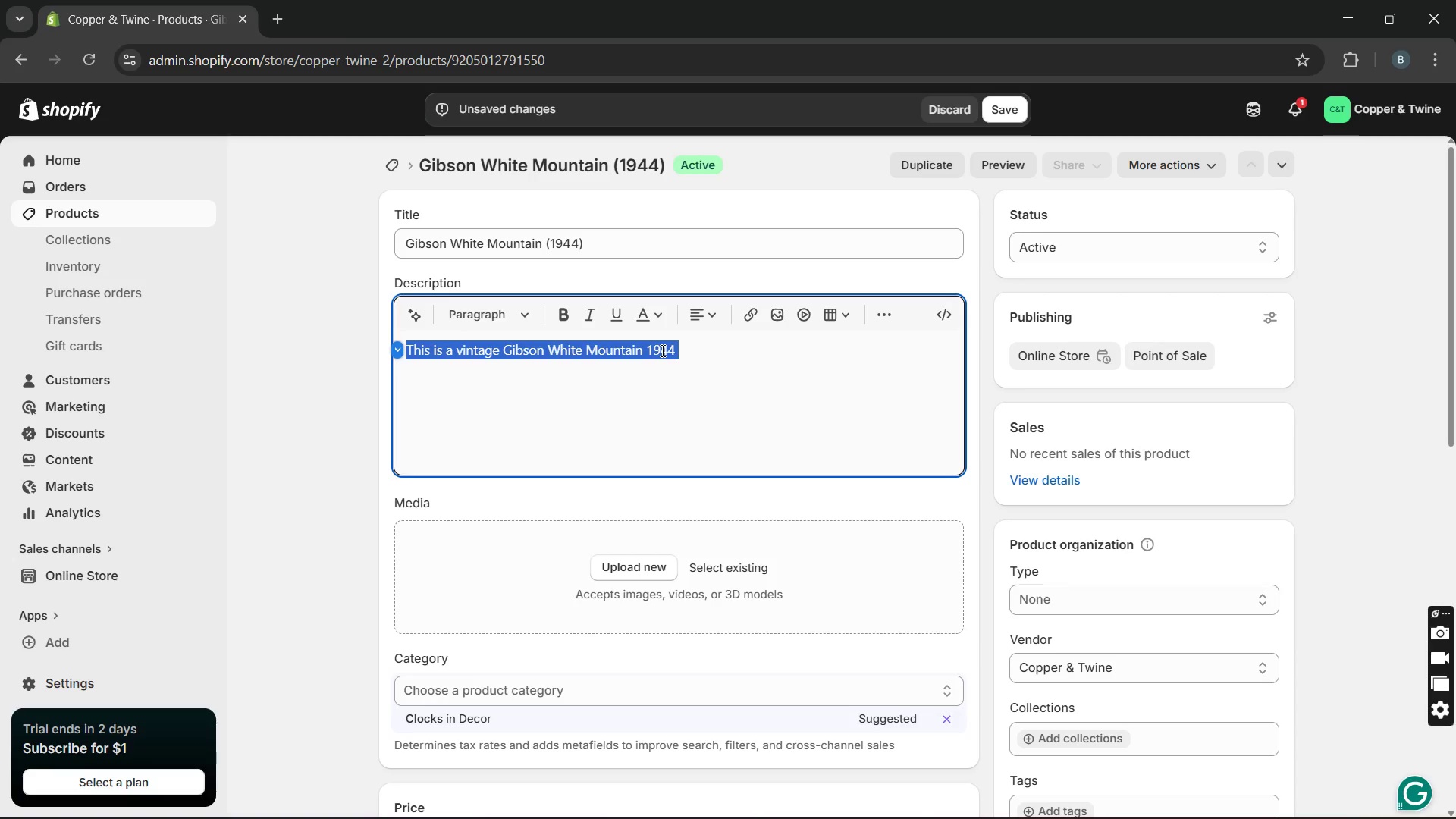 
double_click([661, 351])
 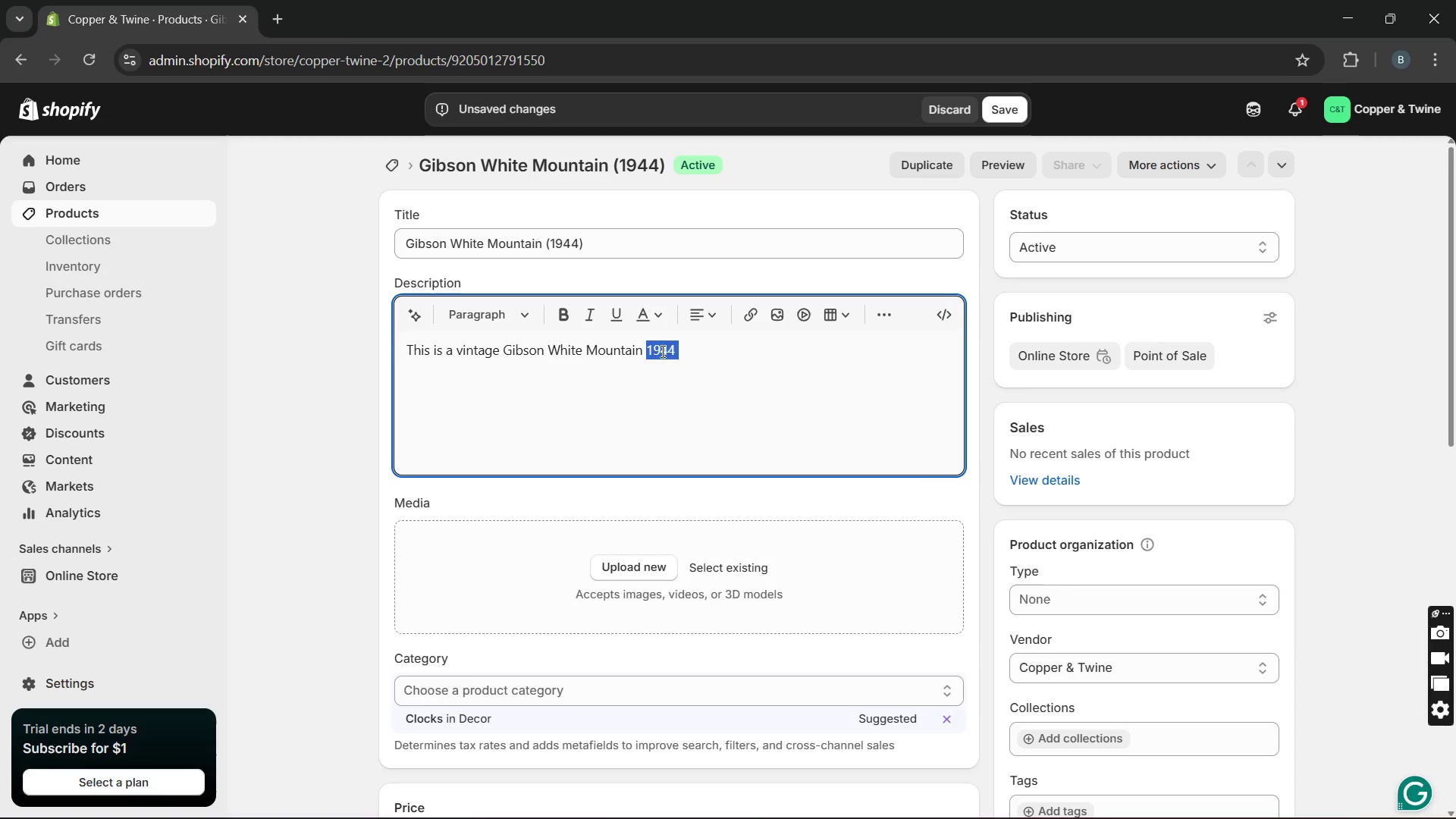 
key(Backspace)
 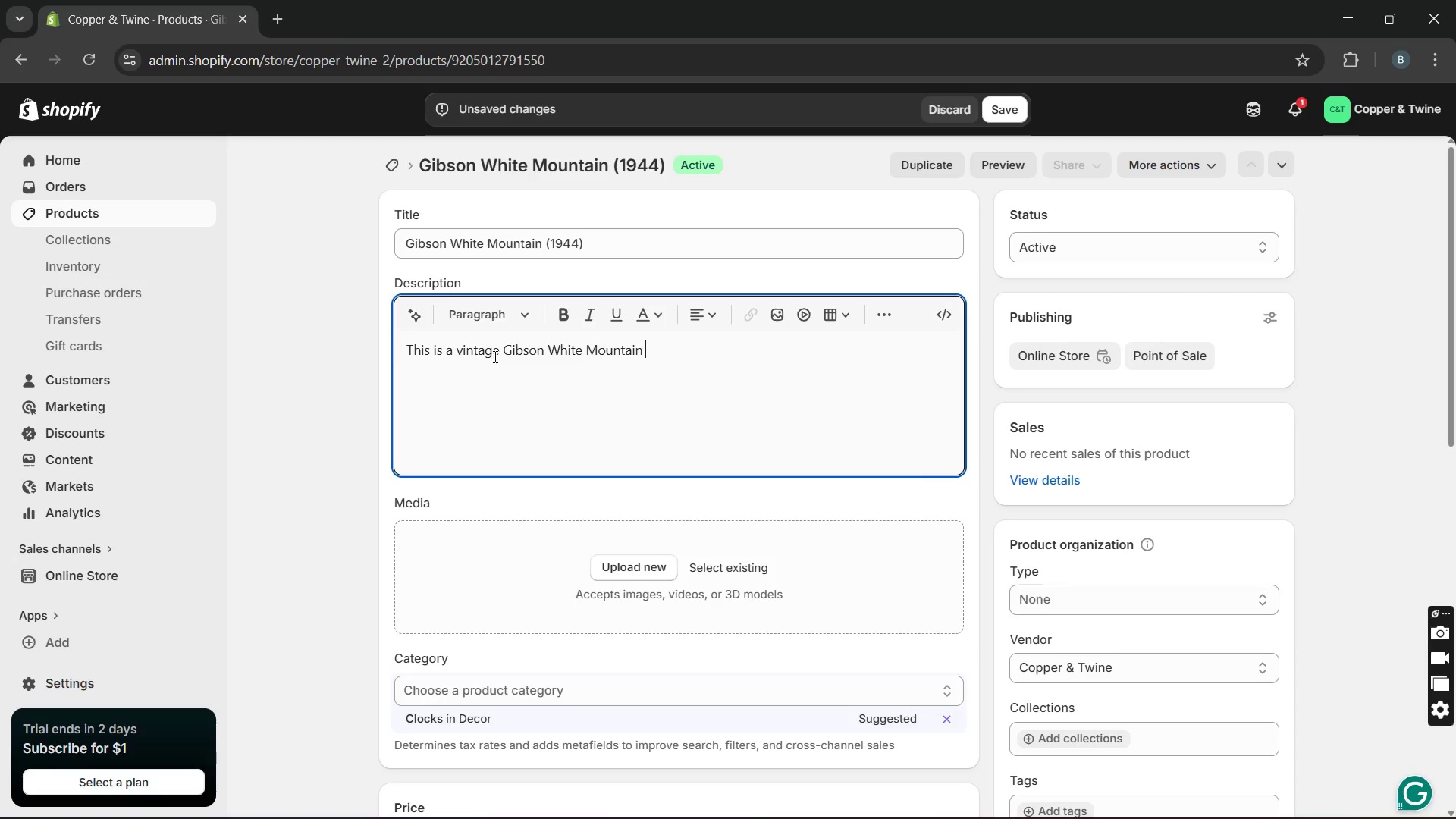 
left_click([498, 356])
 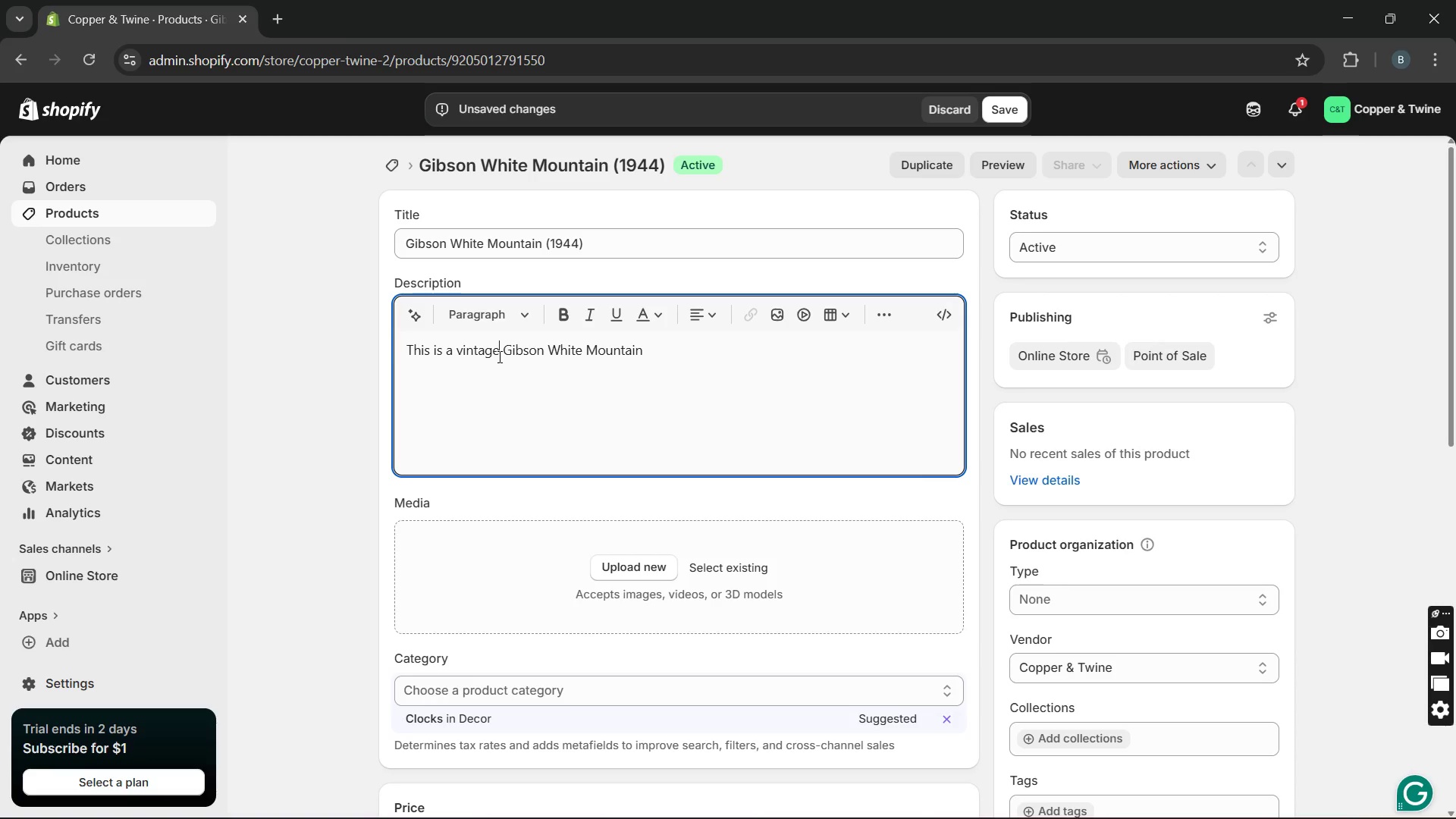 
type( 1944)
 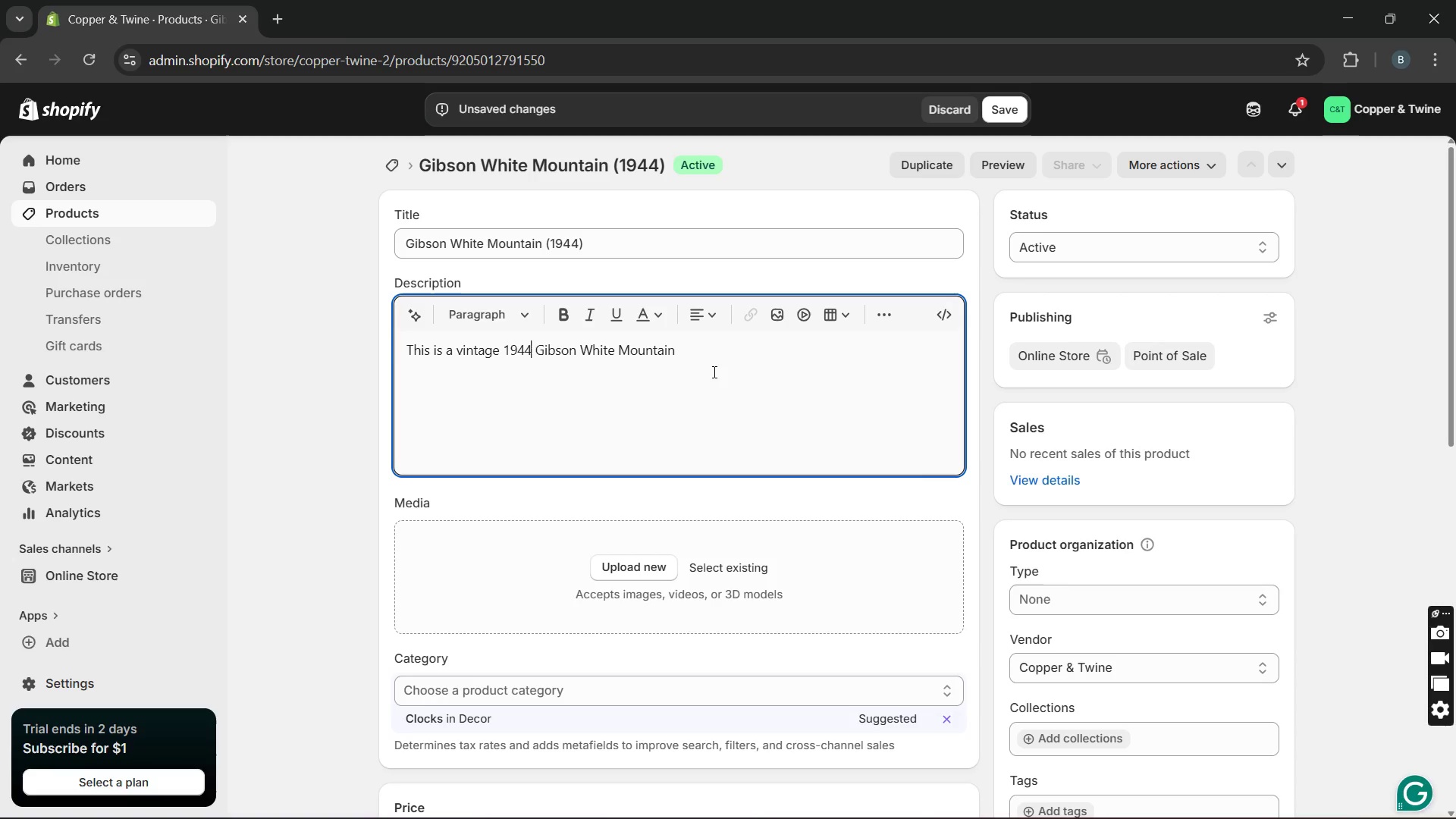 
left_click([714, 371])
 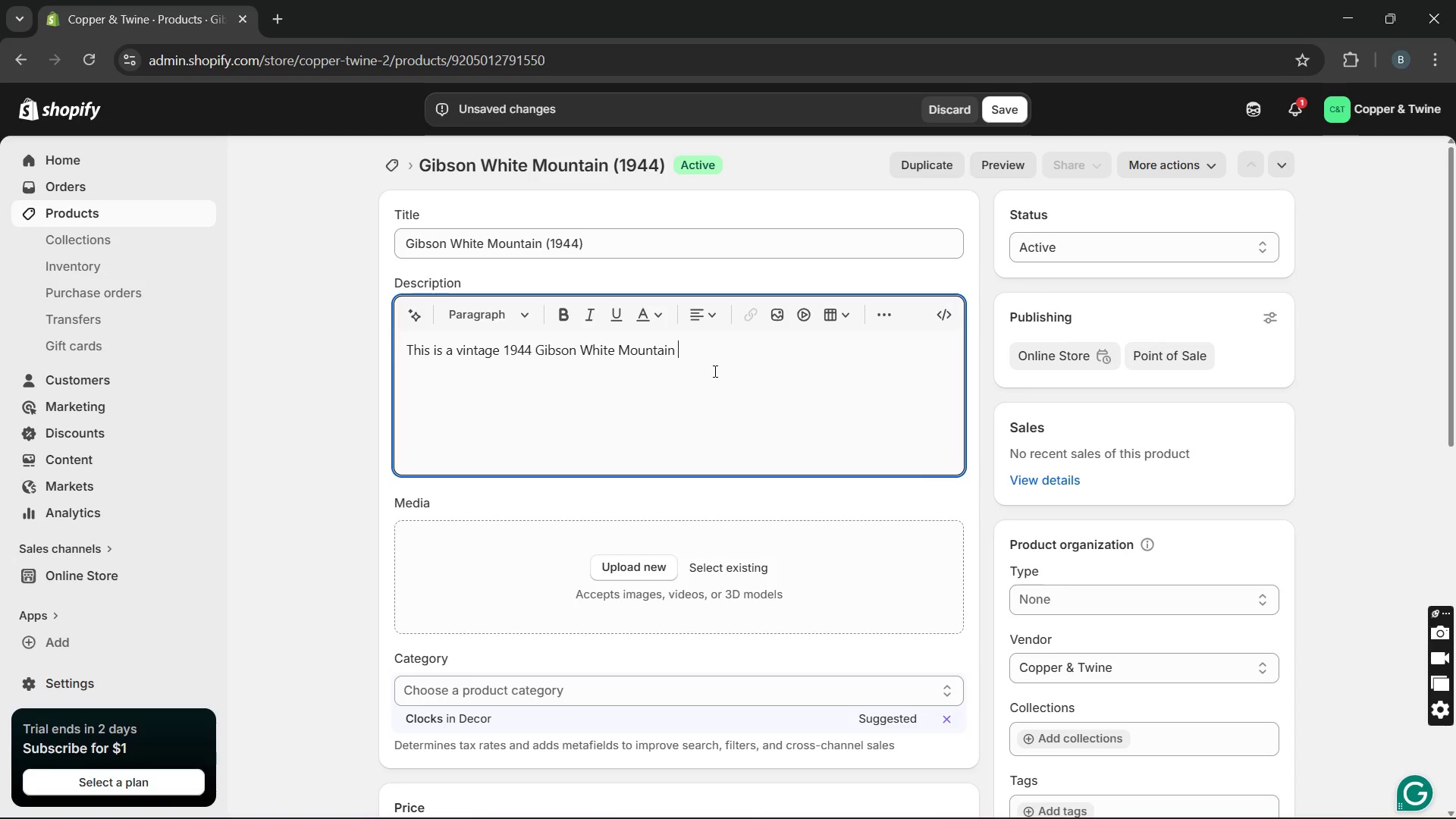 
type(insr)
key(Backspace)
type(trument crafted from traditional fol )
key(Backspace)
type(k ans)
key(Backspace)
type(d acoustic performance. Cond)
key(Backspace)
type(structef )
key(Backspace)
key(Backspace)
type(d AD)
key(Backspace)
type(dirondack )
 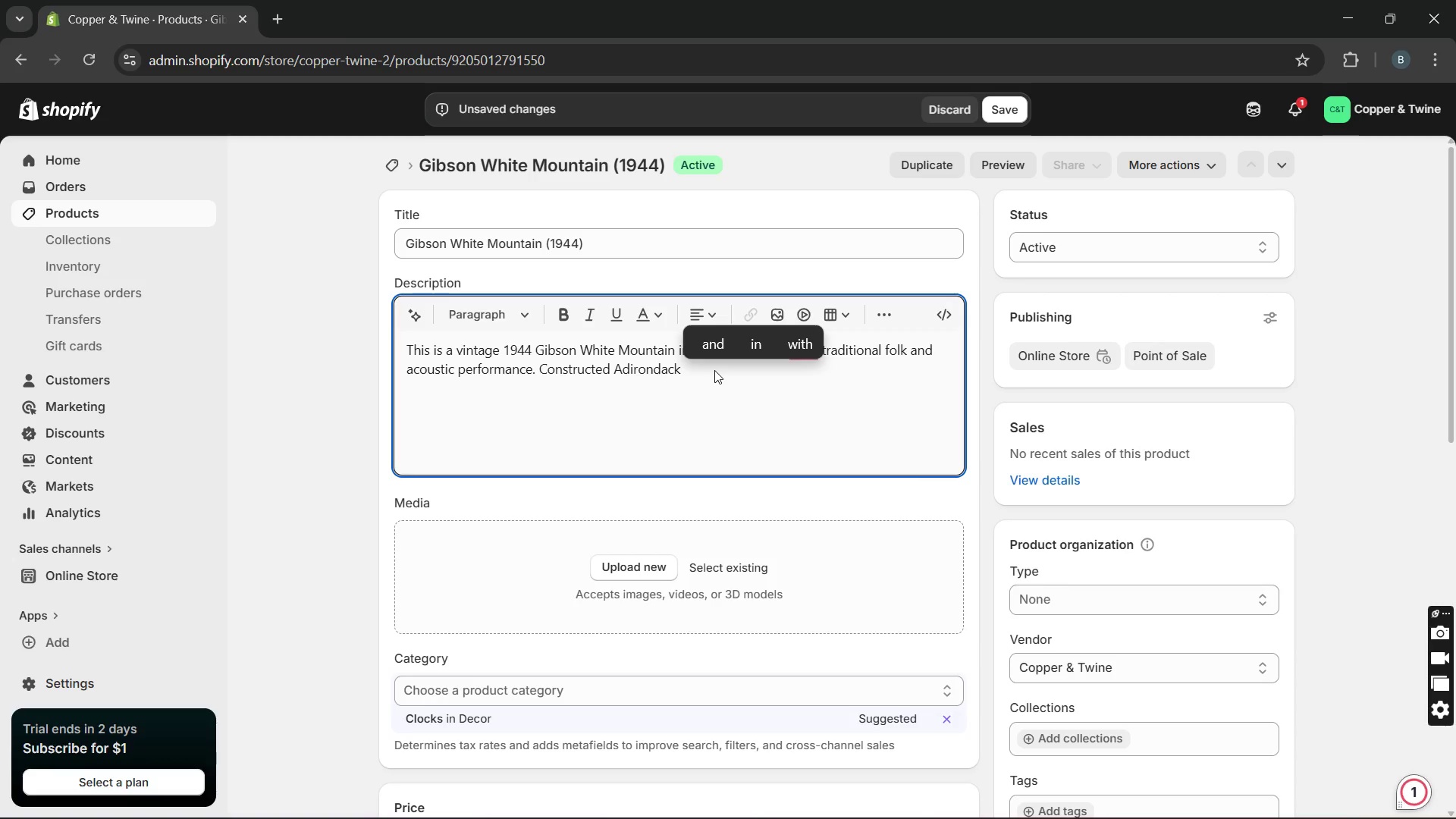 
type(spruce with elegant vintage detailing, the instrument show cases premium craft man)
key(Backspace)
key(Backspace)
key(Backspace)
key(Backspace)
type(smanship and warm tonal balance. The instrument remain in a good condition with smooth resonana)
key(Backspace)
type(ce and aco)
 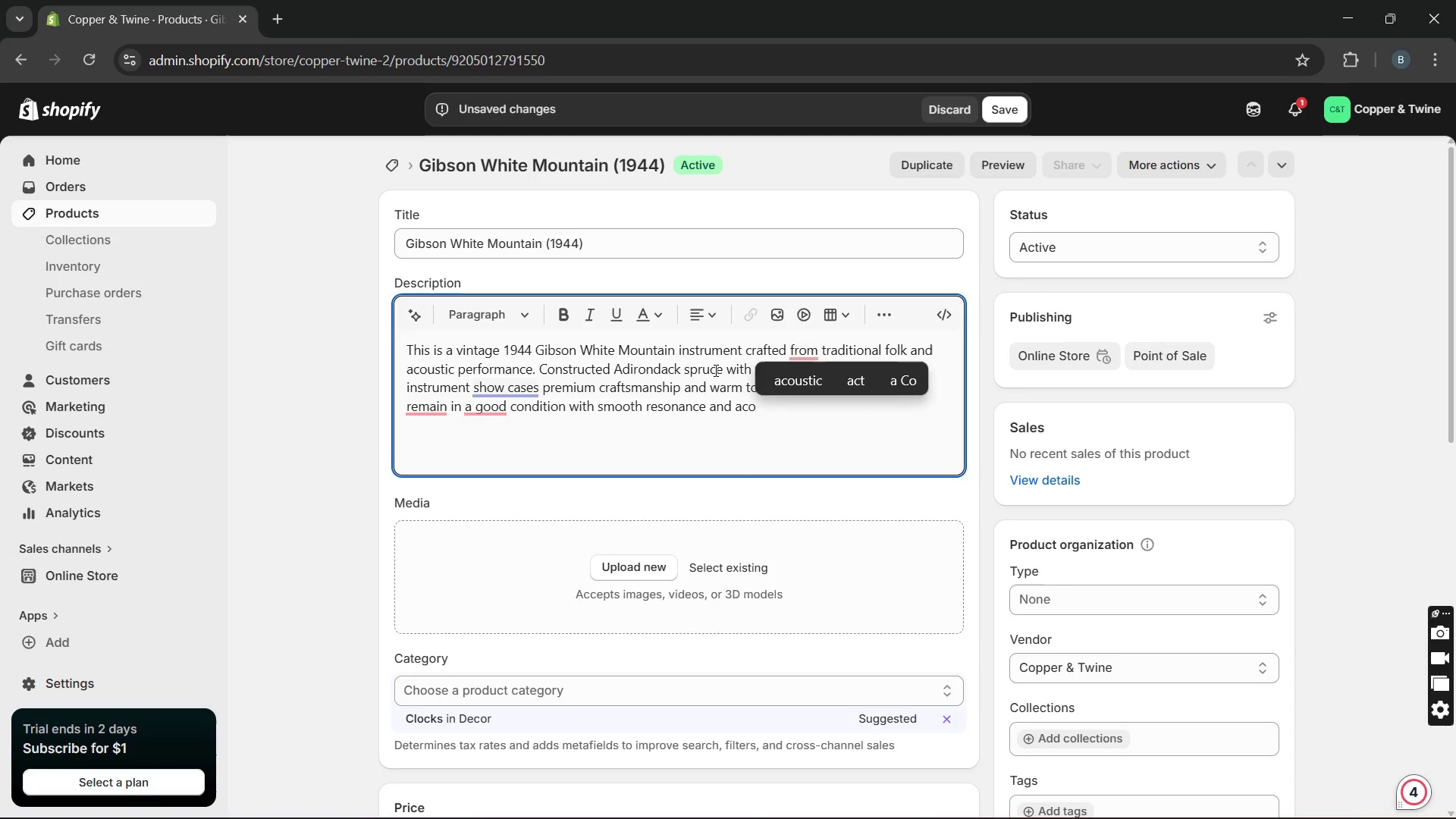 
key(ArrowLeft)
 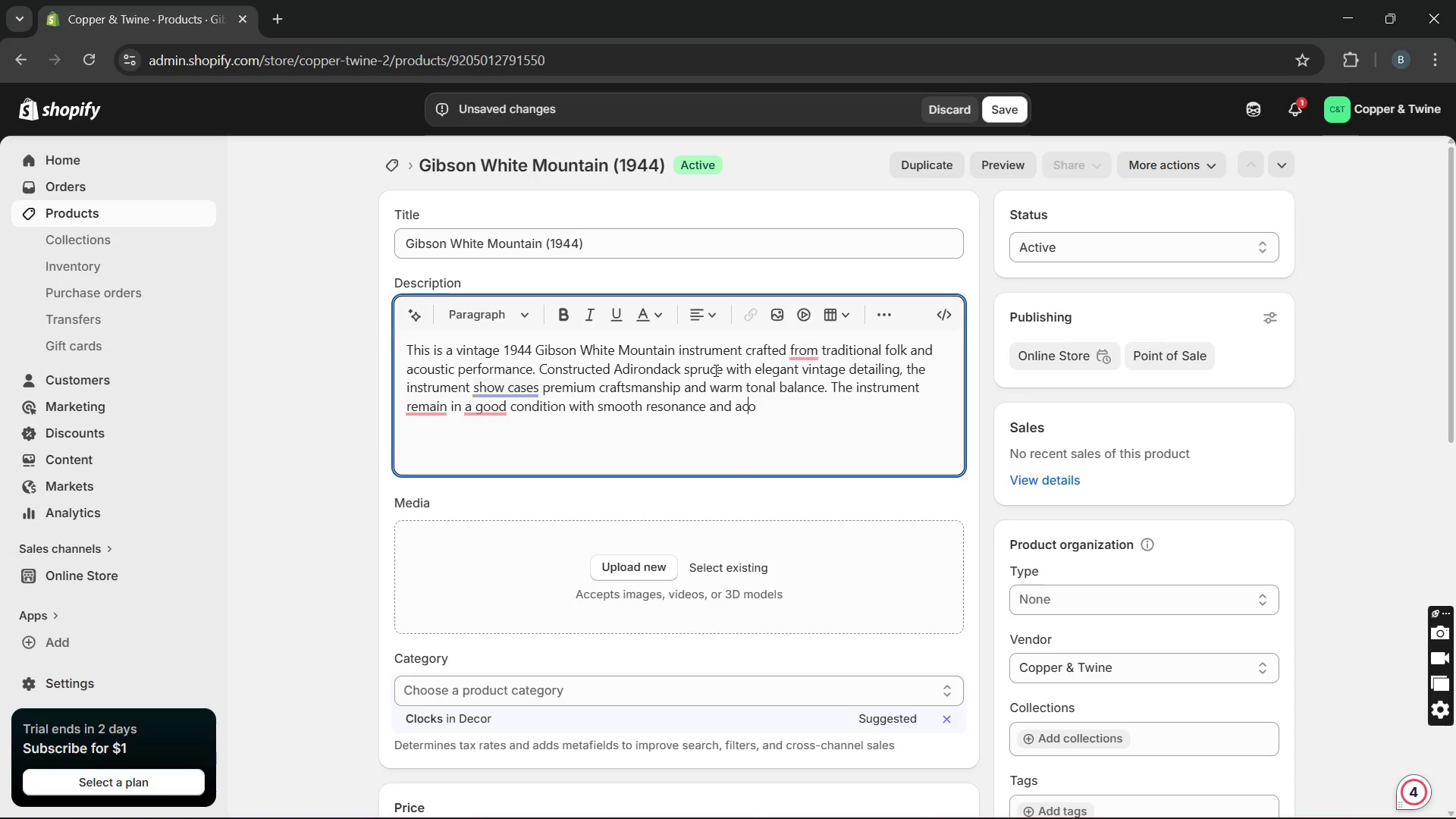 
key(ArrowLeft)
 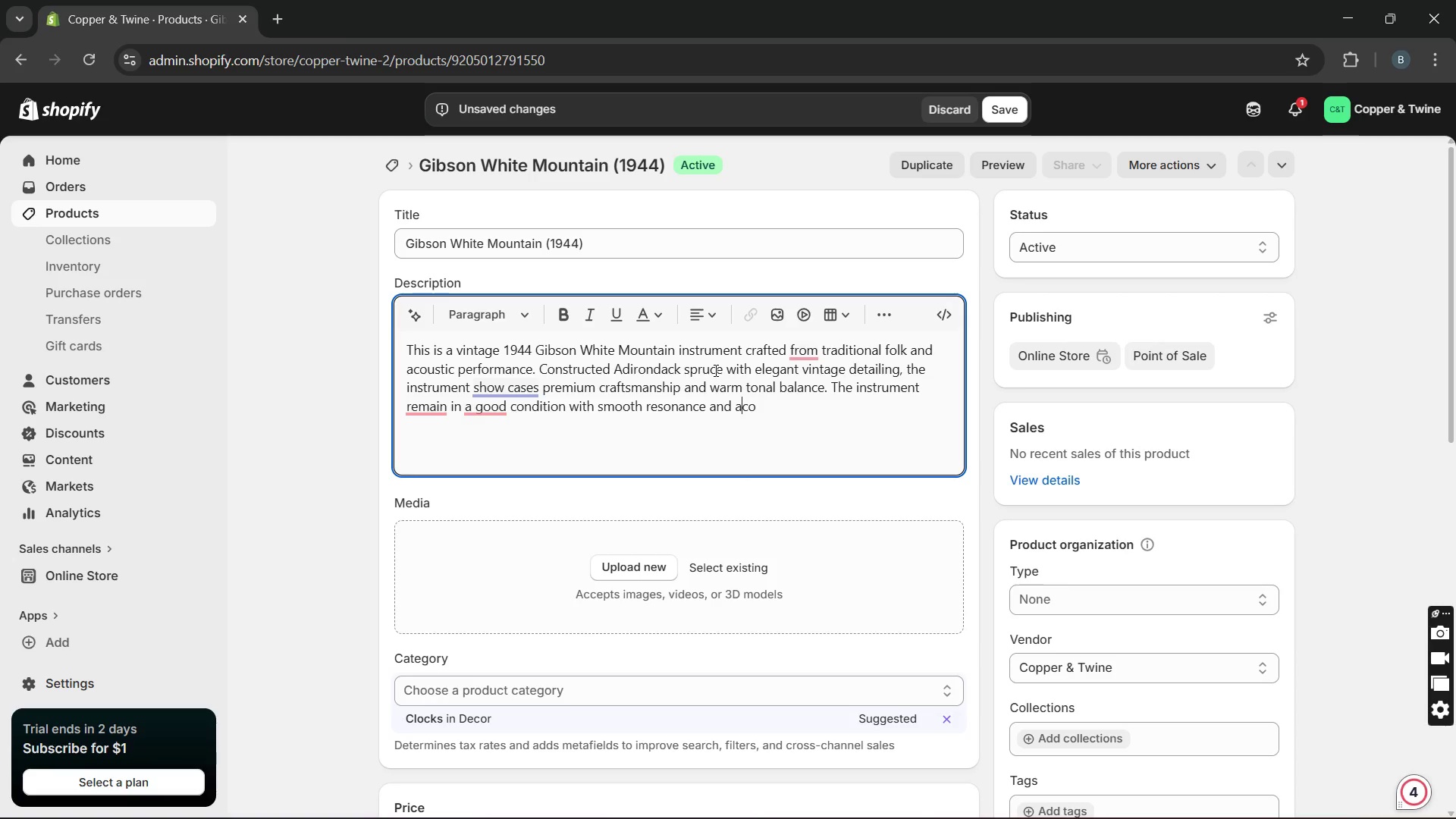 
key(ArrowLeft)
 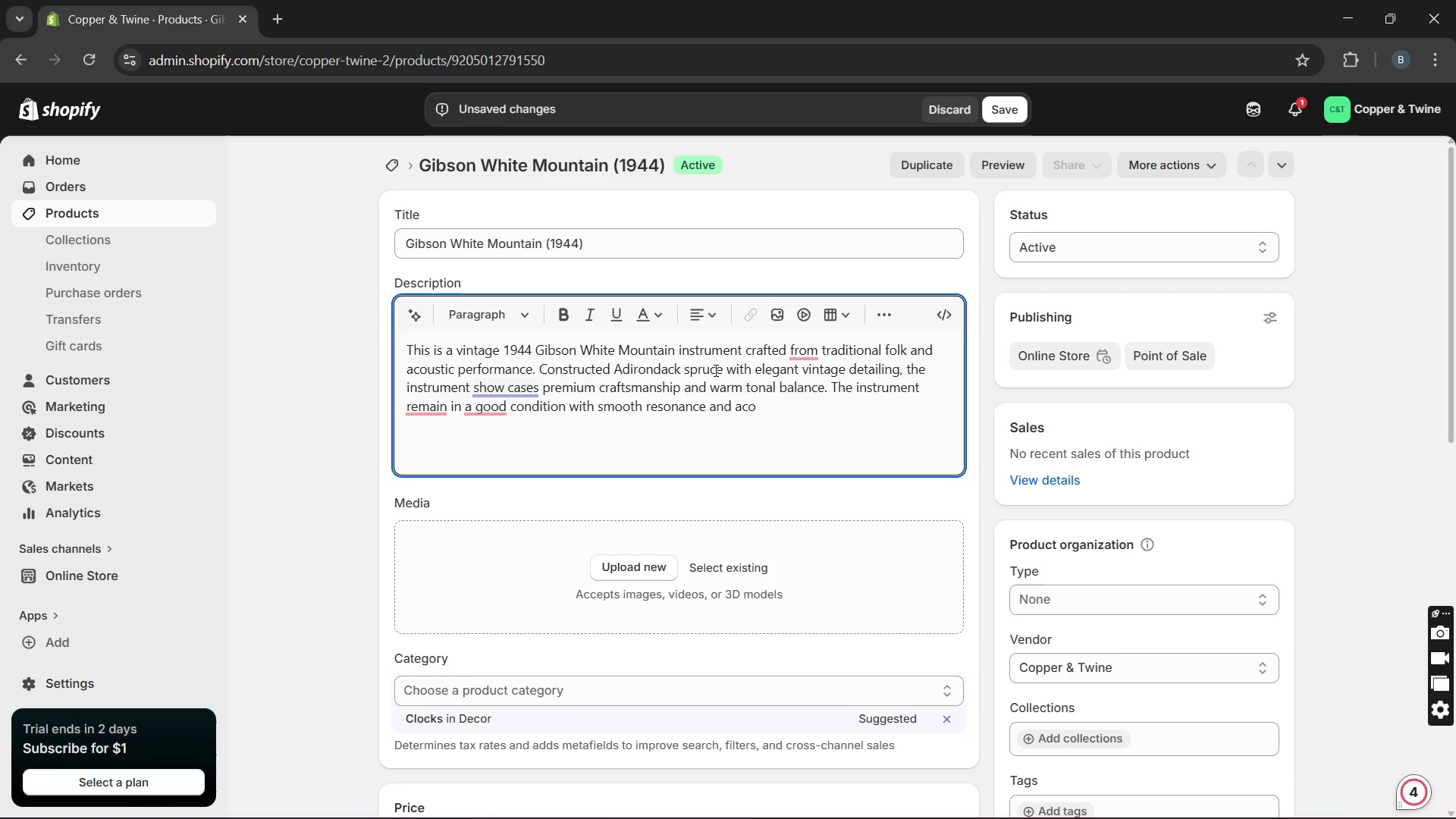 
type(balanced )
 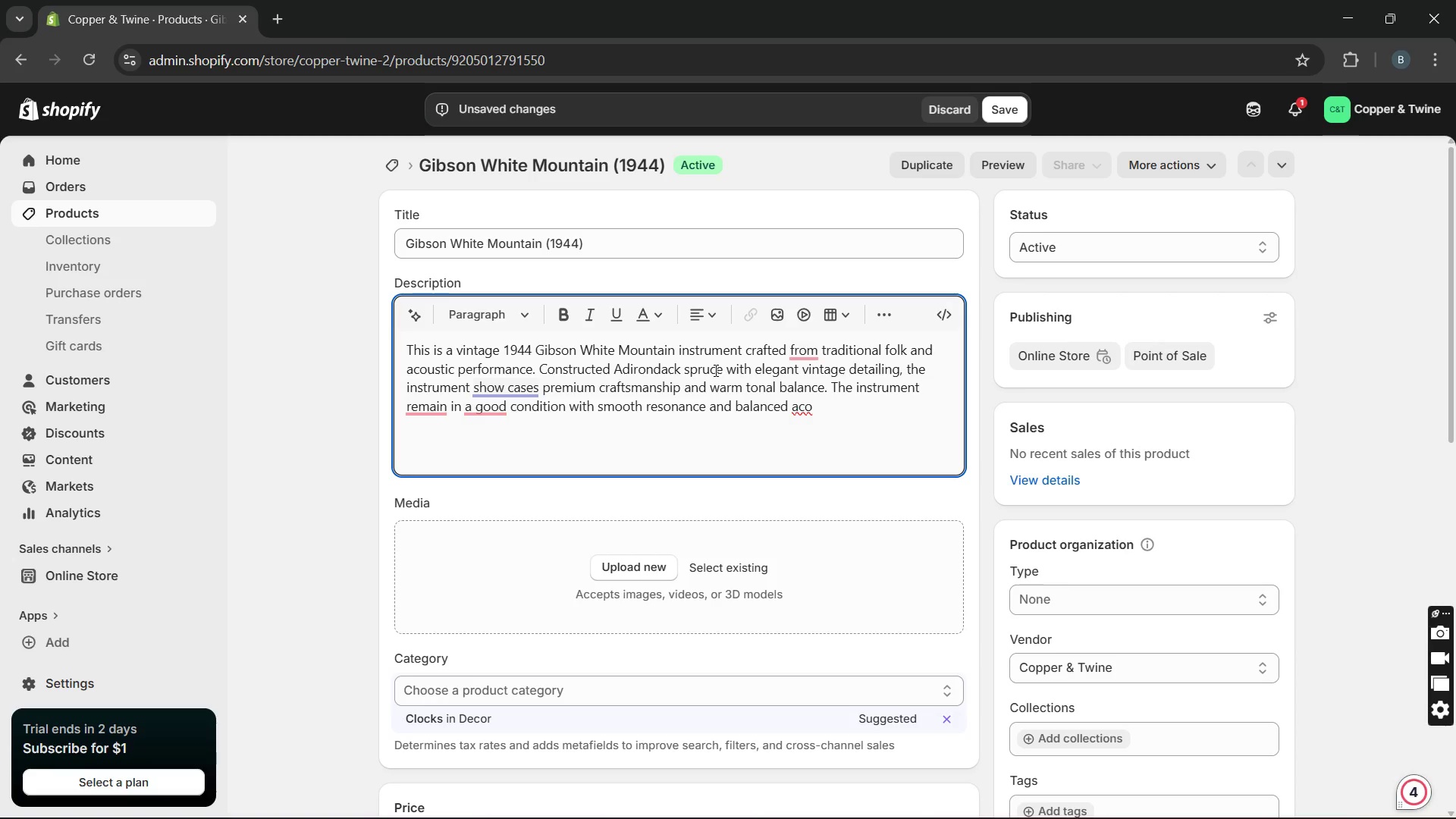 
key(ArrowRight)
 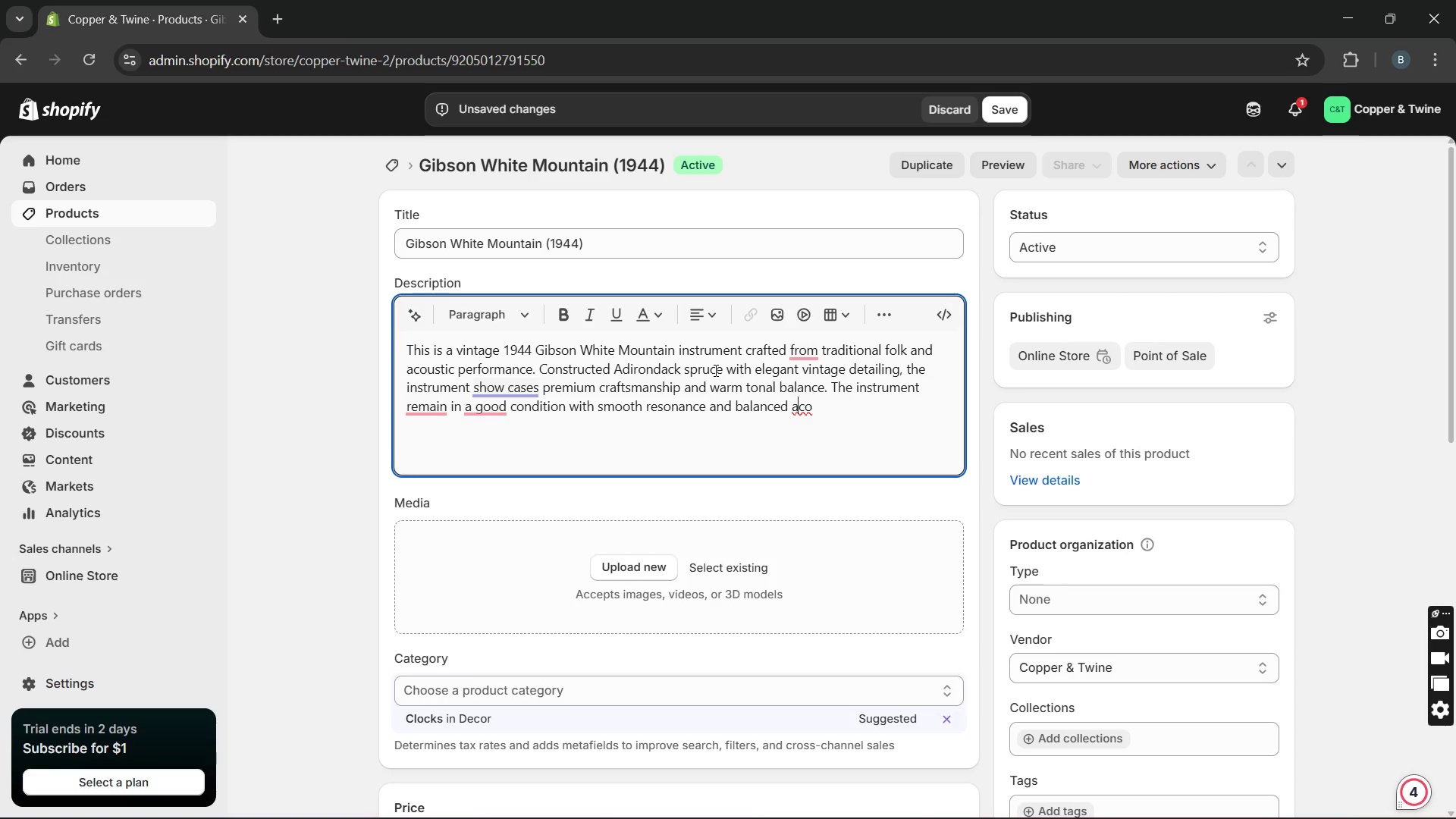 
key(ArrowRight)
 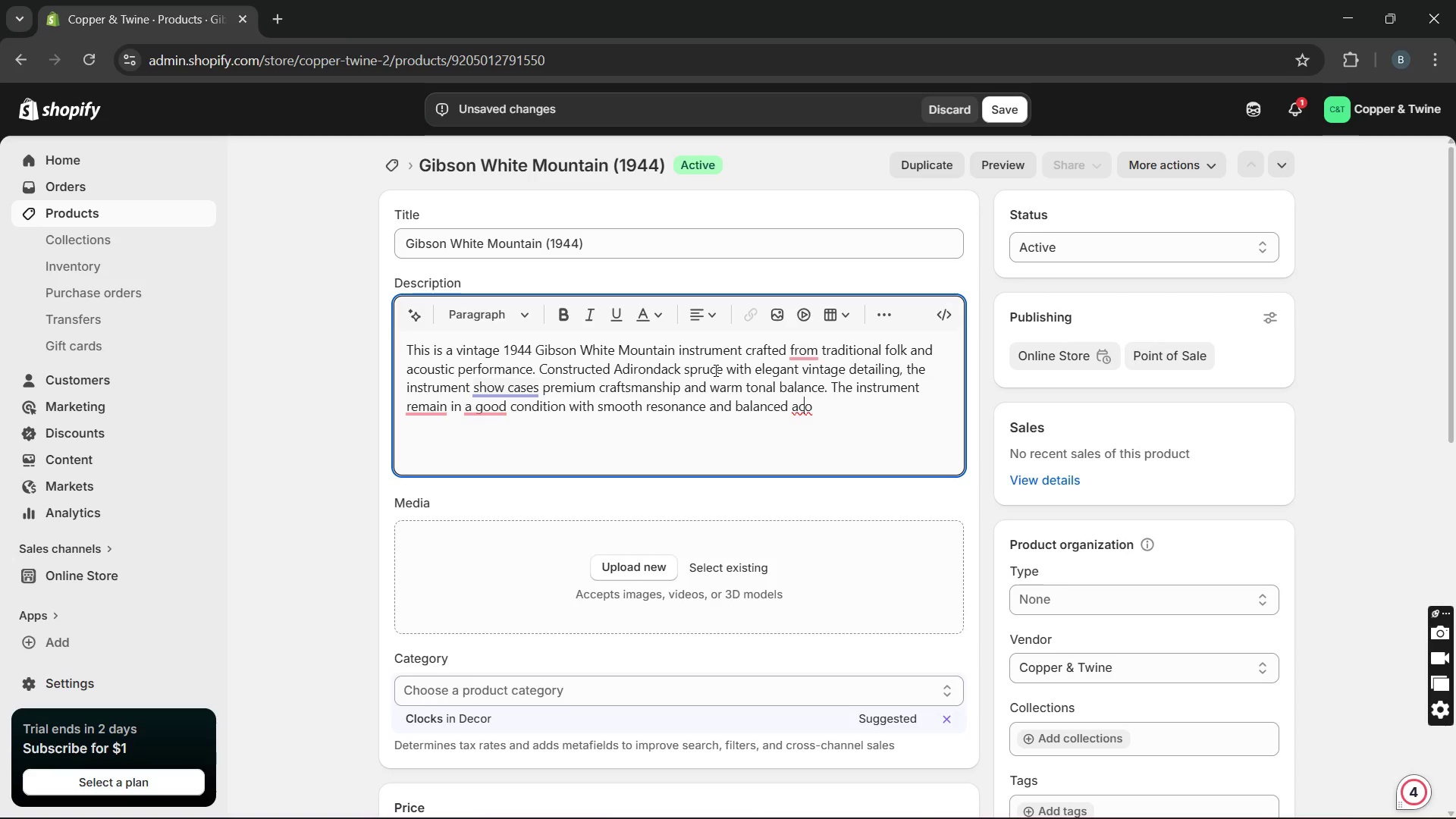 
key(ArrowRight)
 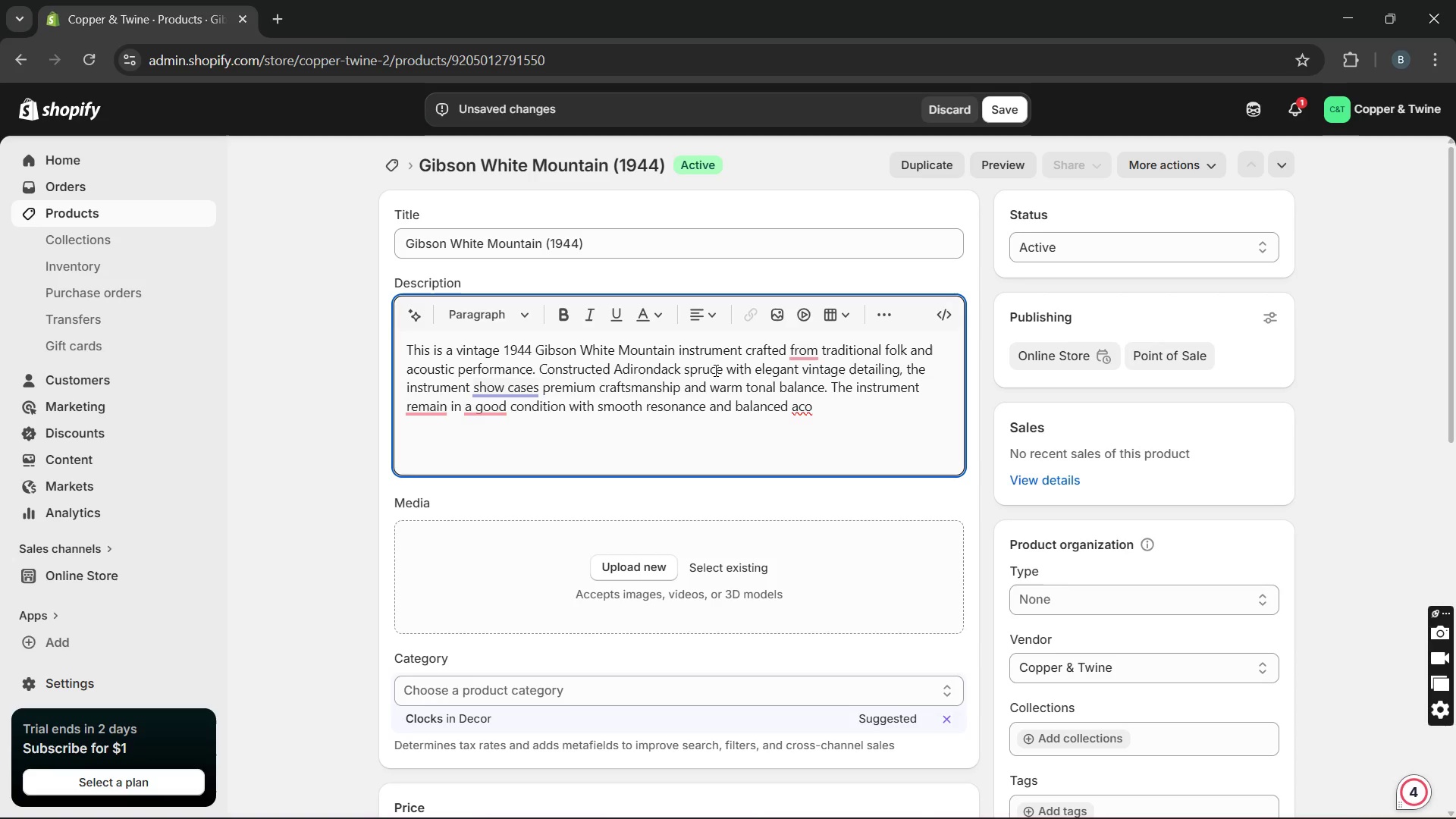 
type(ustic projection. It is is)
key(Backspace)
type(deal for colec)
 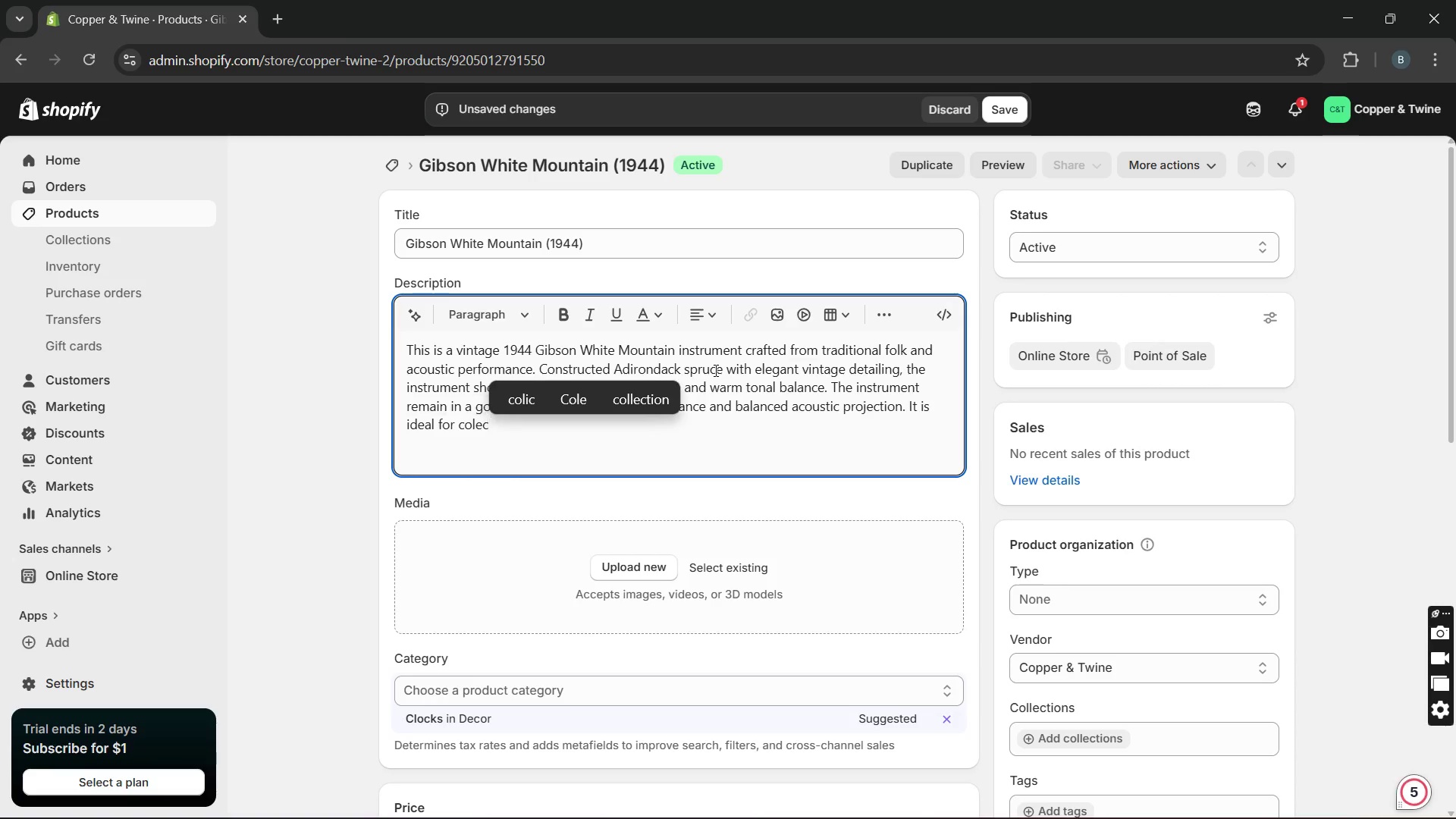 
key(ArrowLeft)
 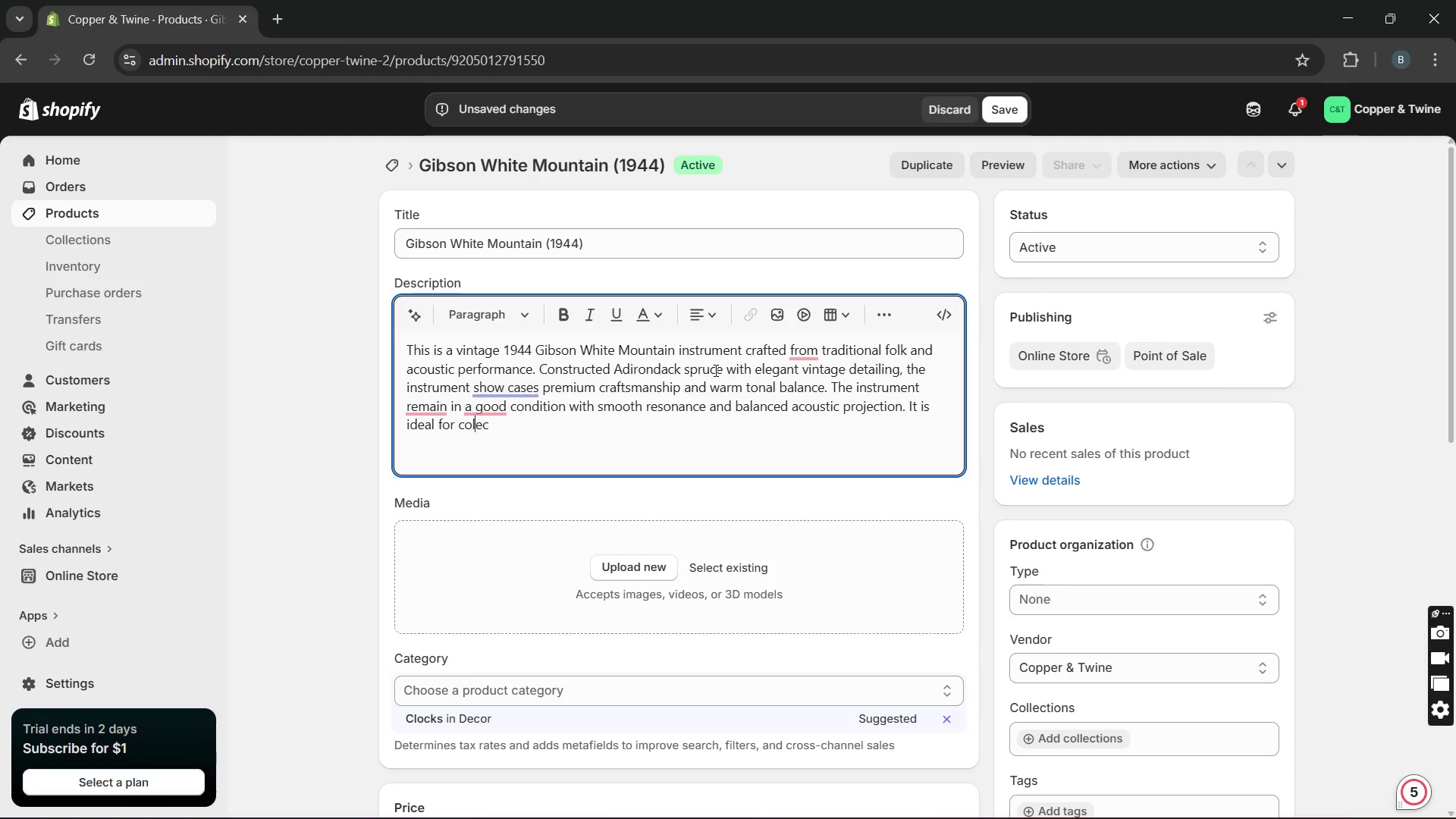 
key(ArrowLeft)
 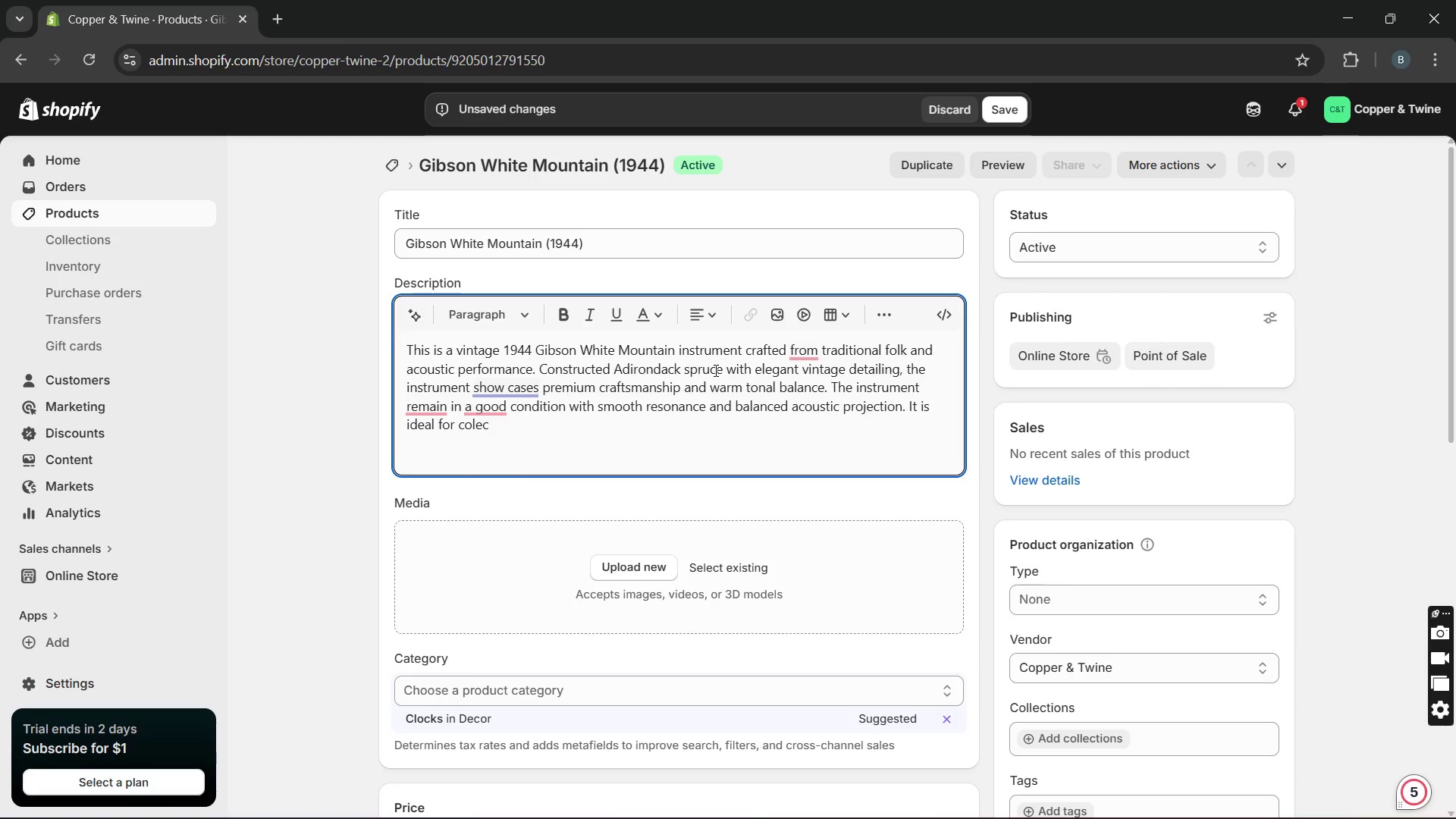 
key(L)
 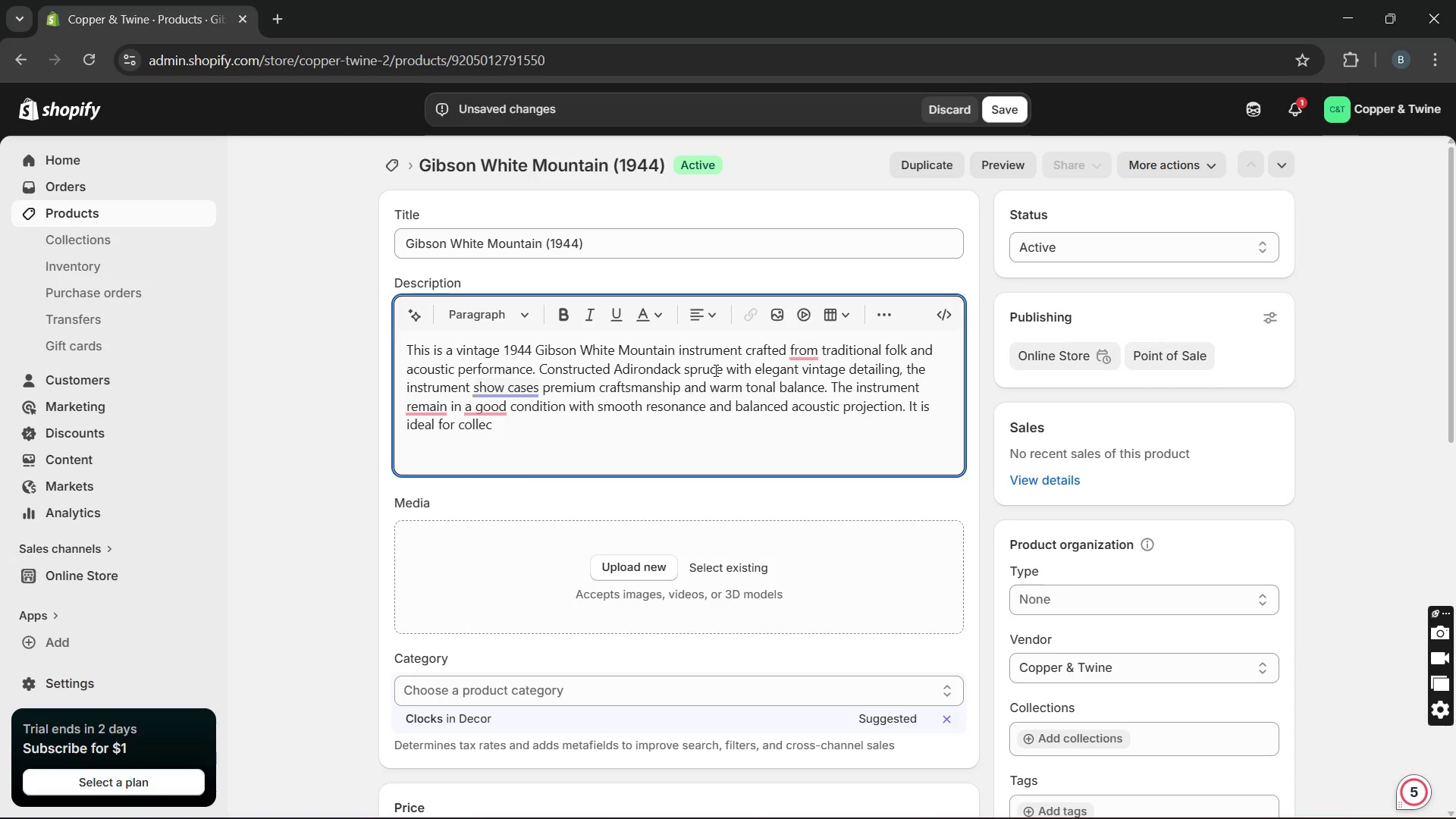 
key(ArrowRight)
 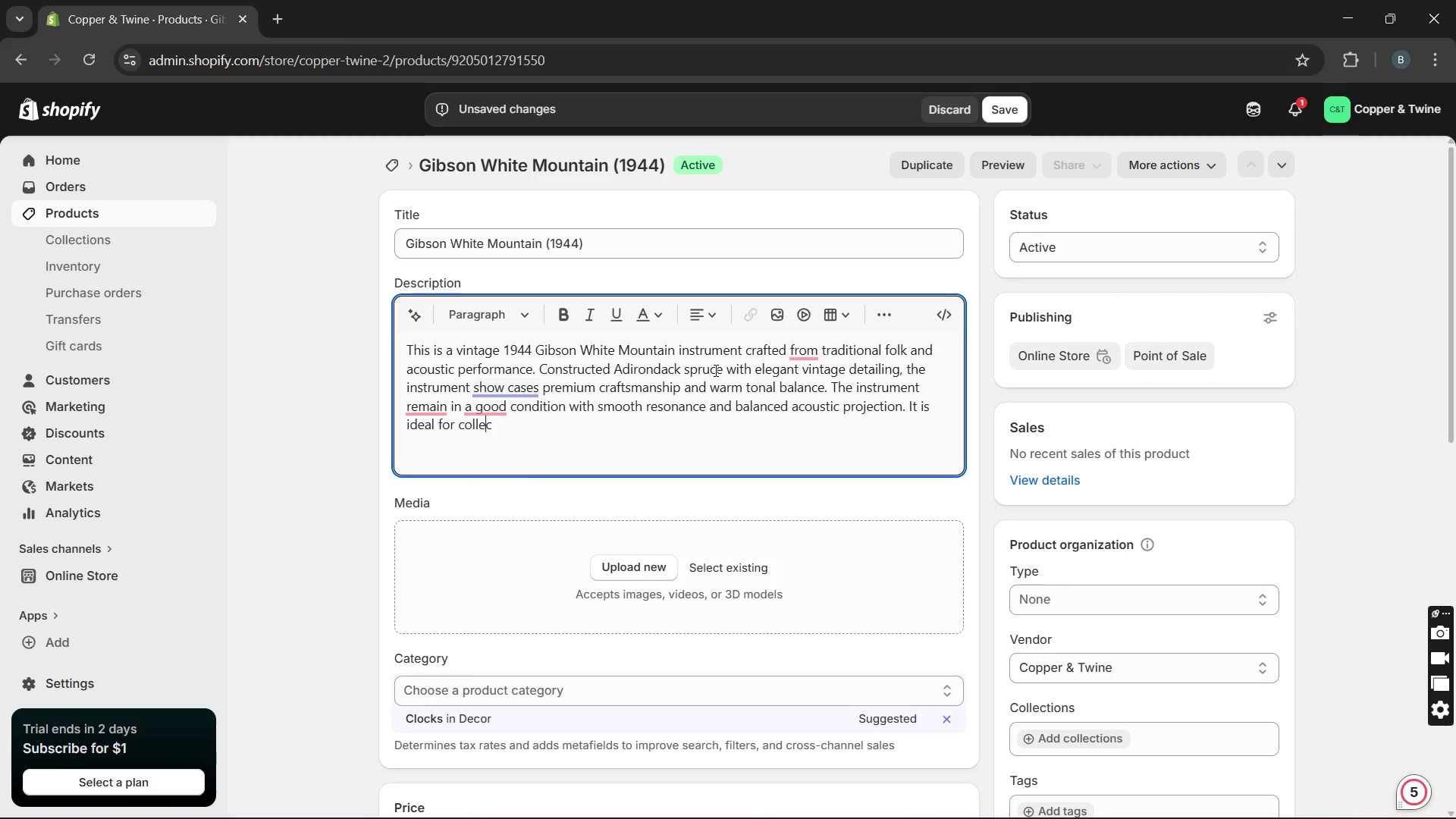 
key(ArrowRight)
 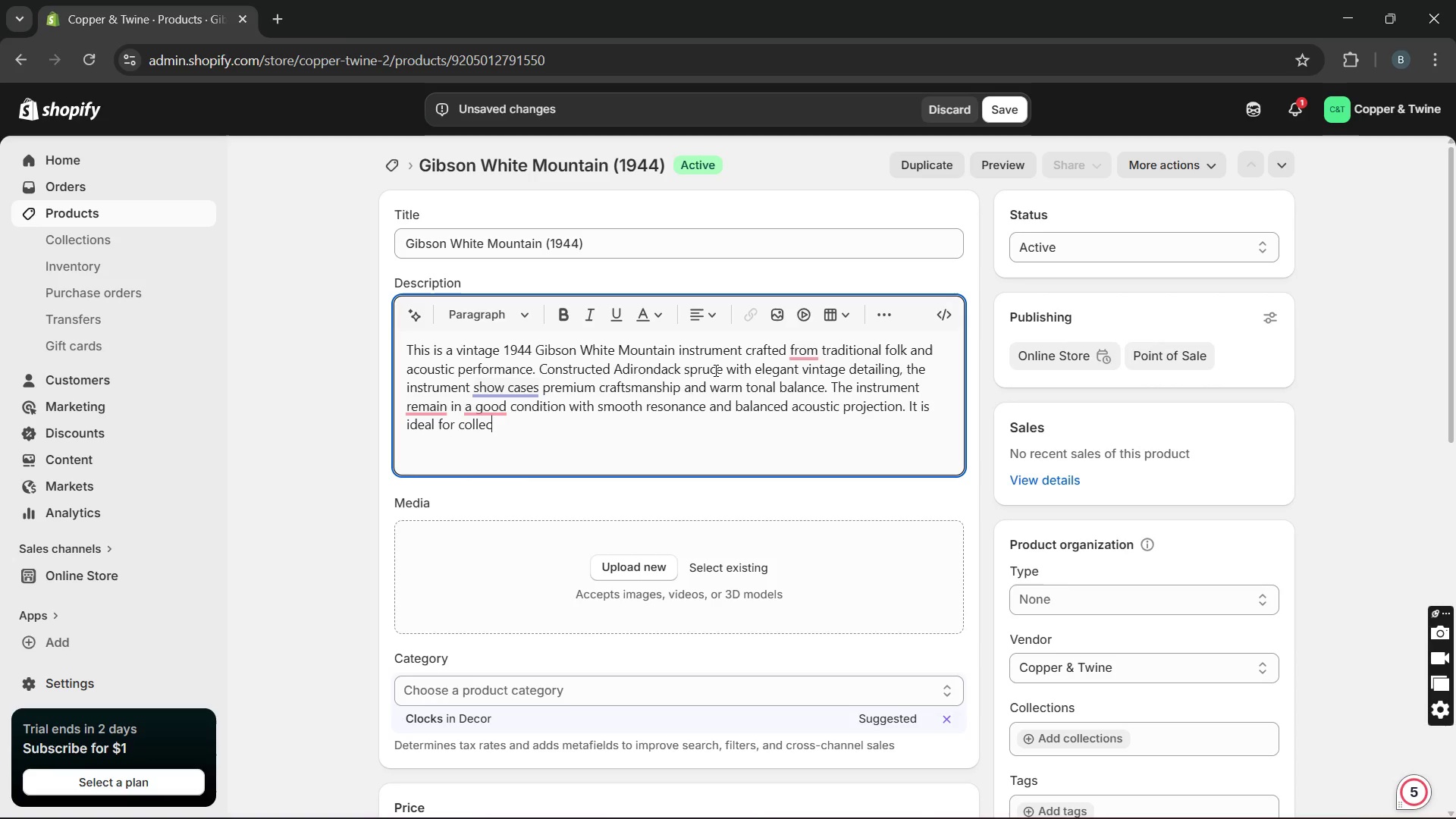 
key(ArrowRight)
 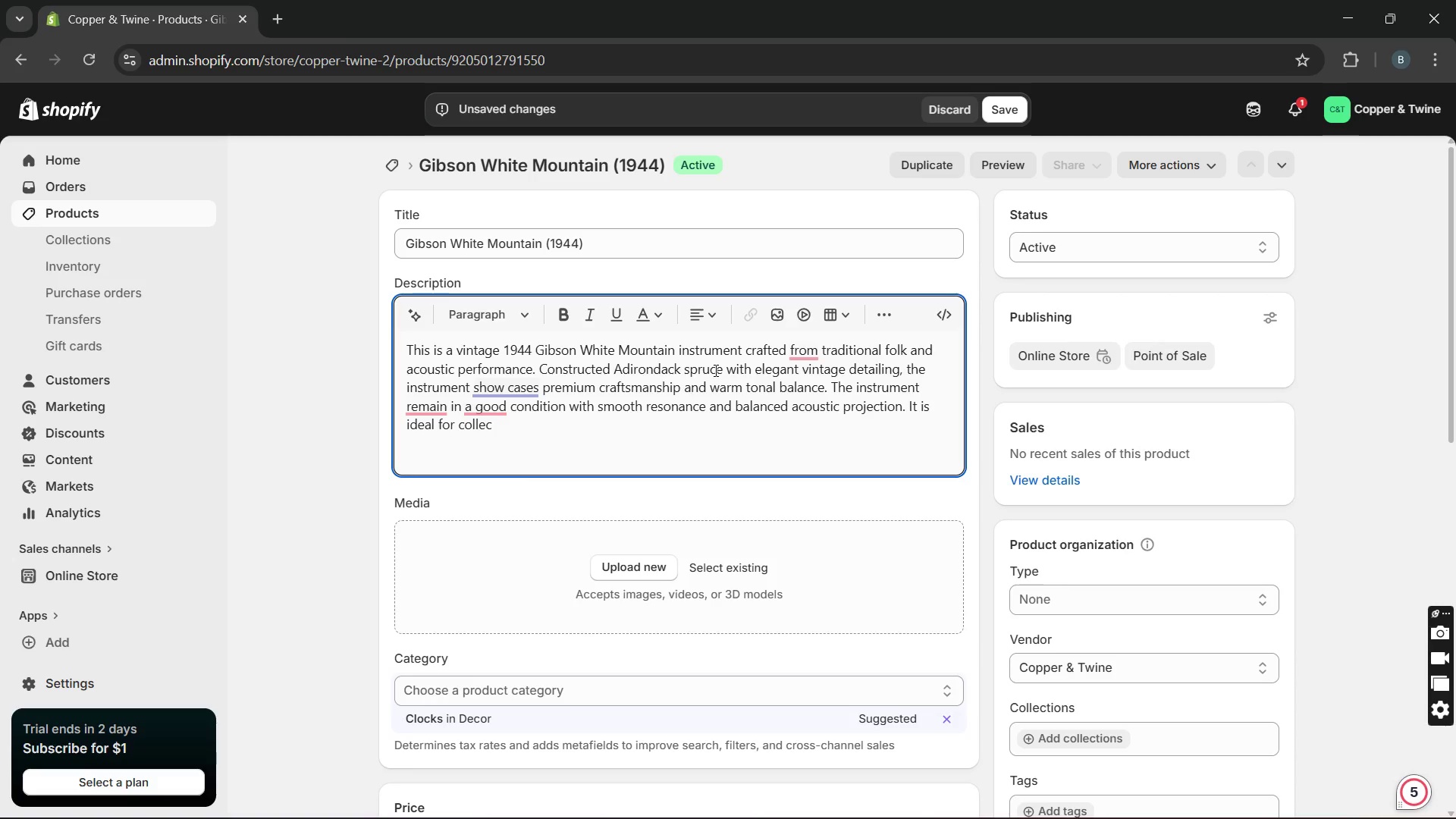 
type(tors, )
 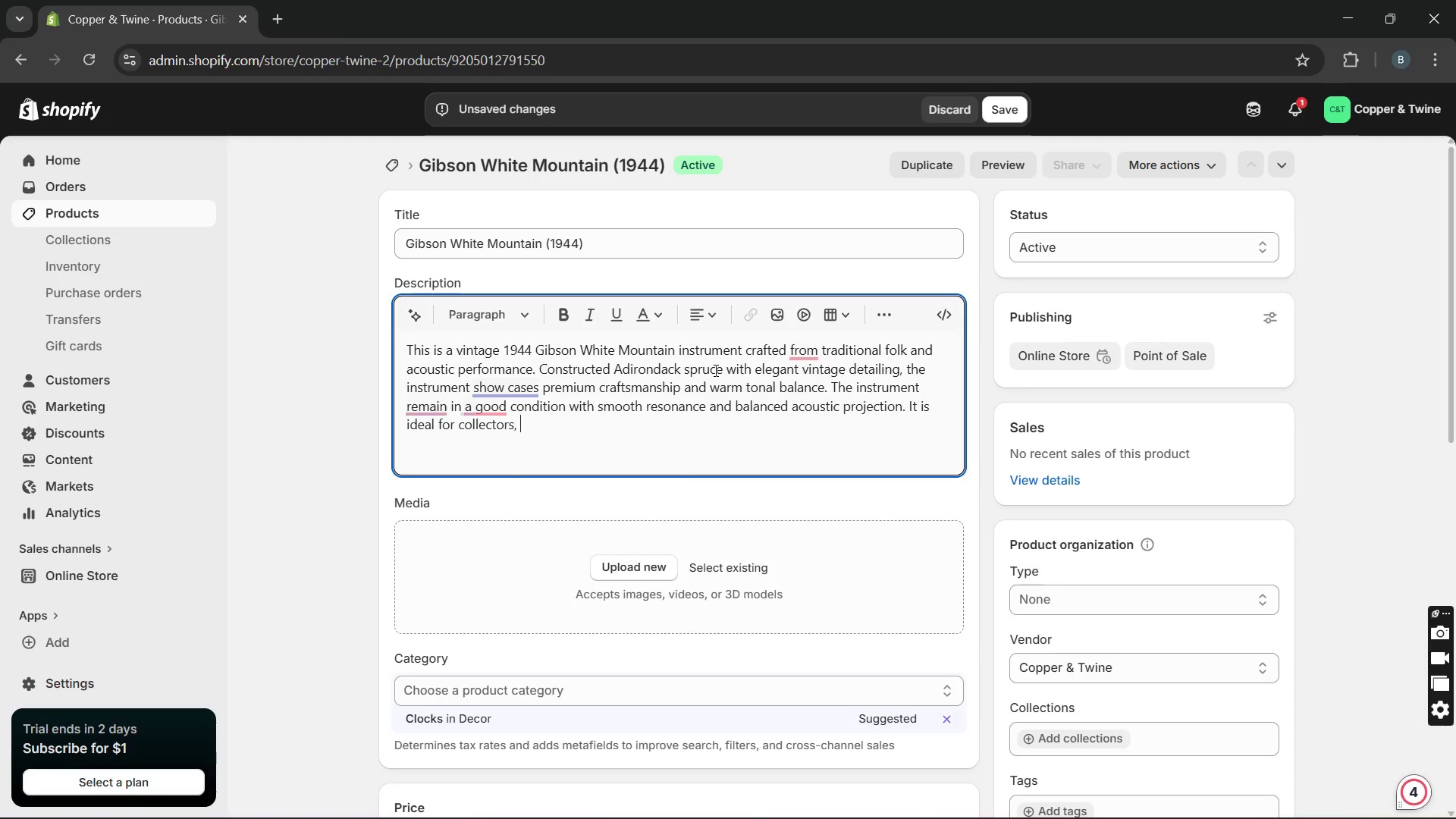 
wait(10.5)
 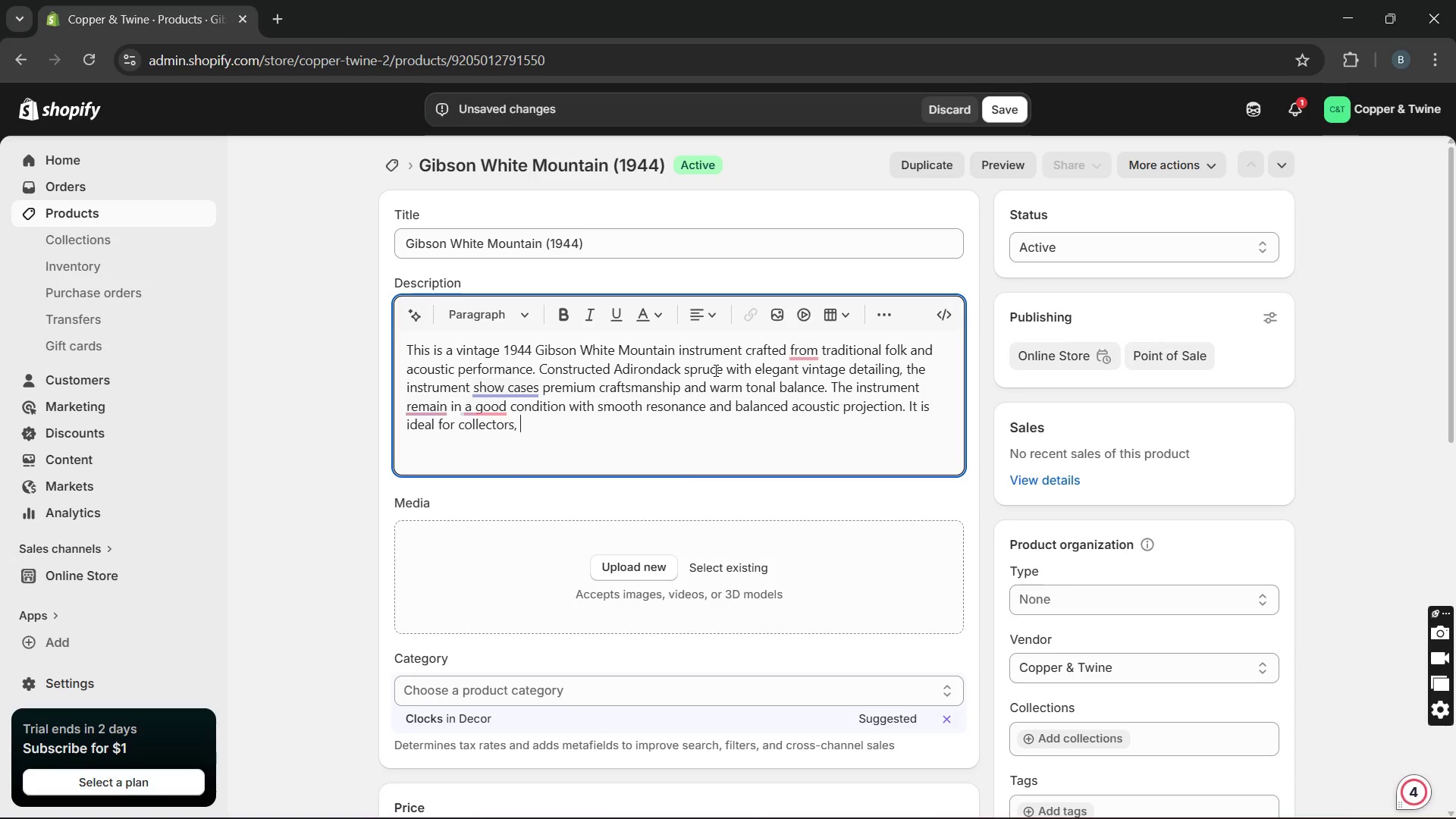 
type(folk musicias)
key(Backspace)
type(ns, and vintage oinstrumrnt entusiasts)
 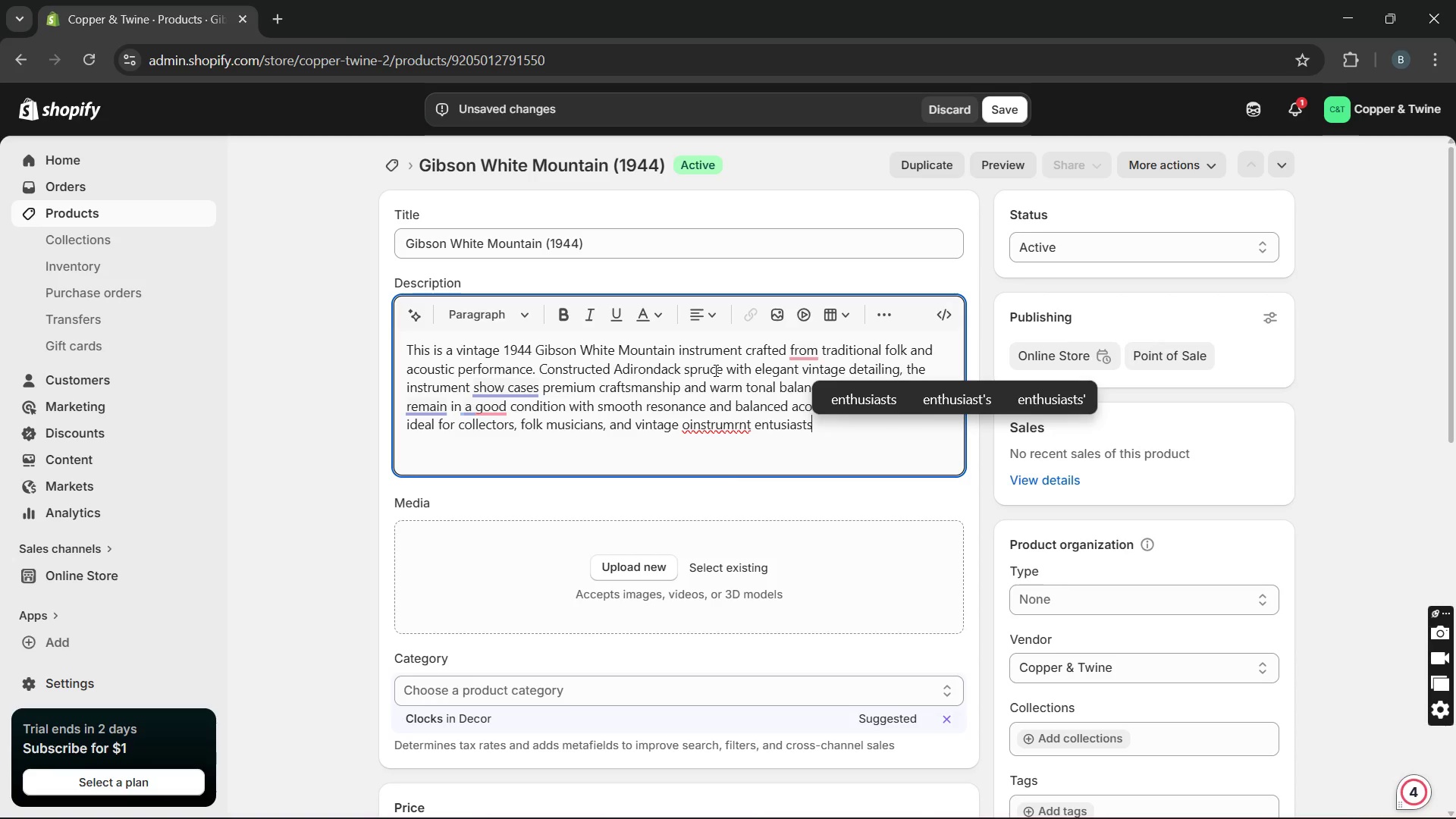 
key(Period)
 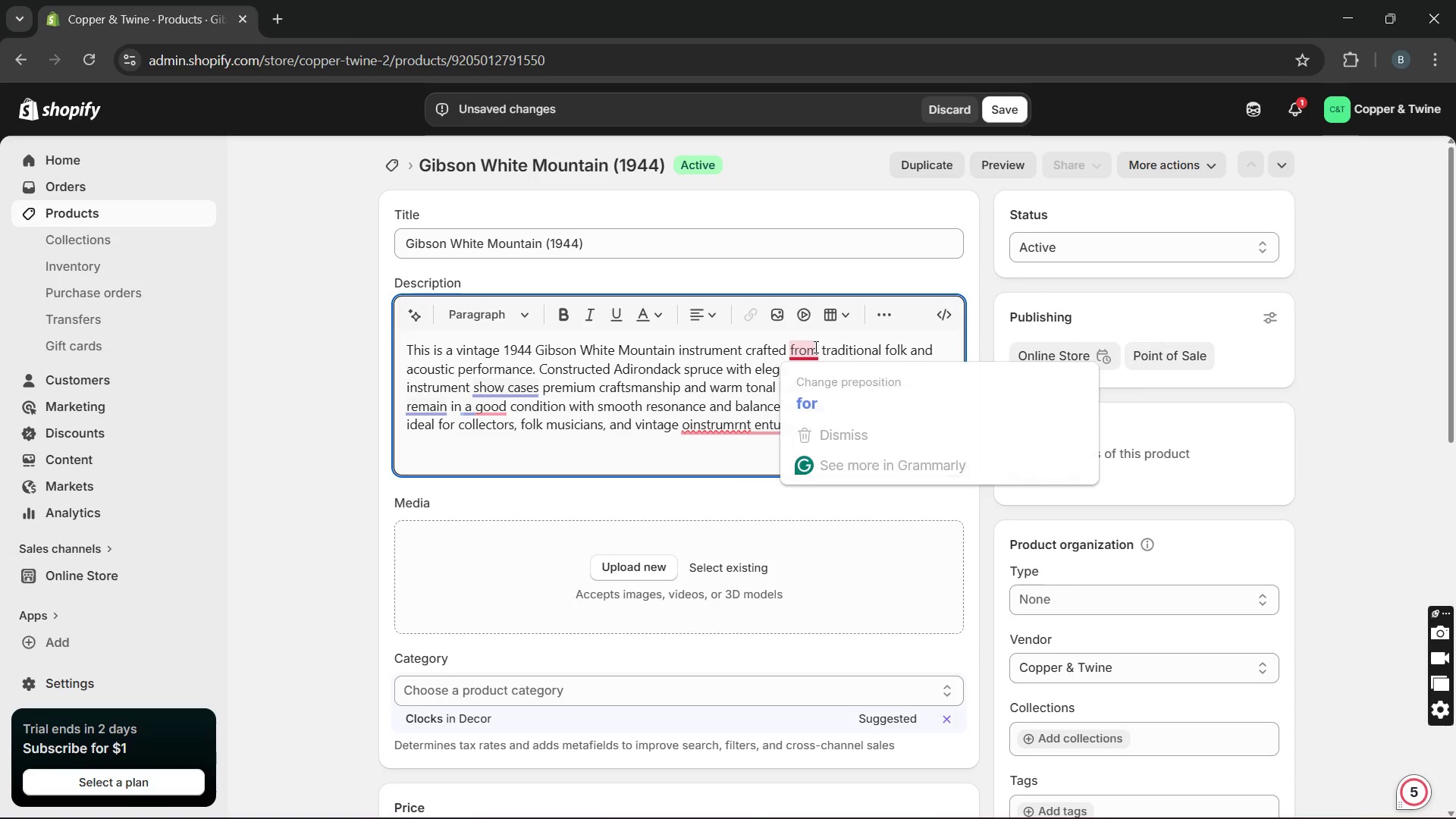 
left_click([799, 392])
 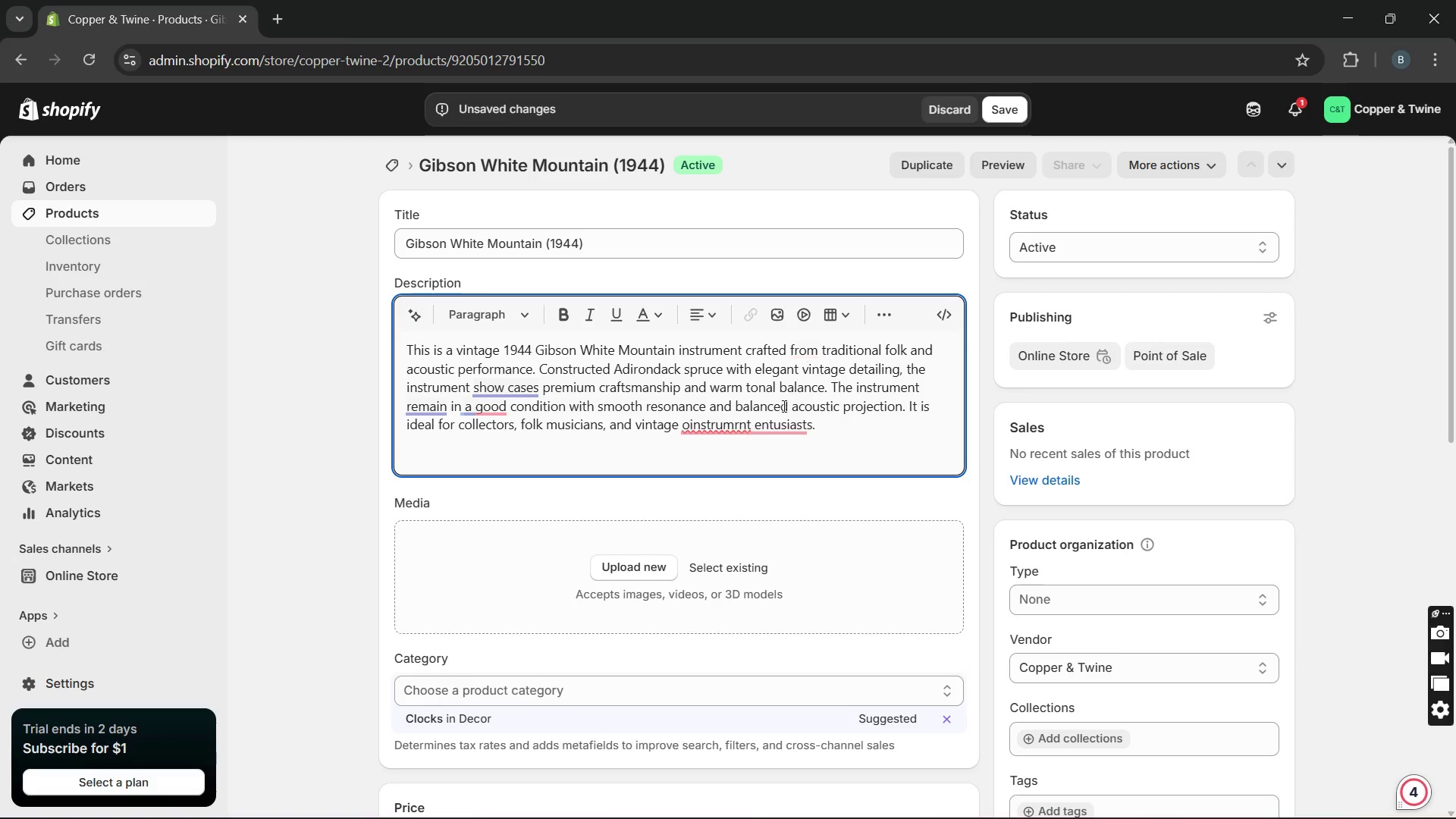 
key(Unknown)
 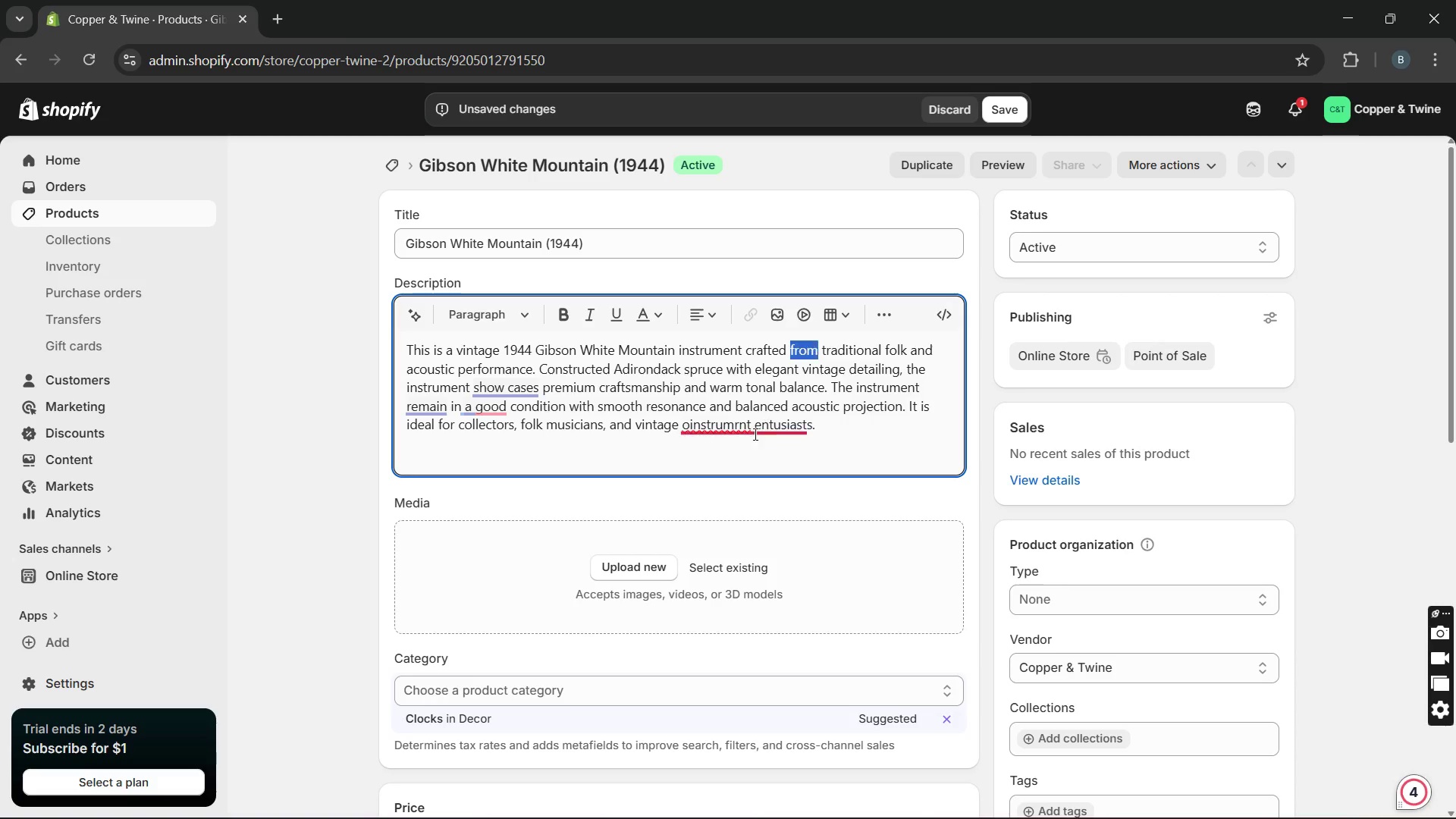 
key(Unknown)
 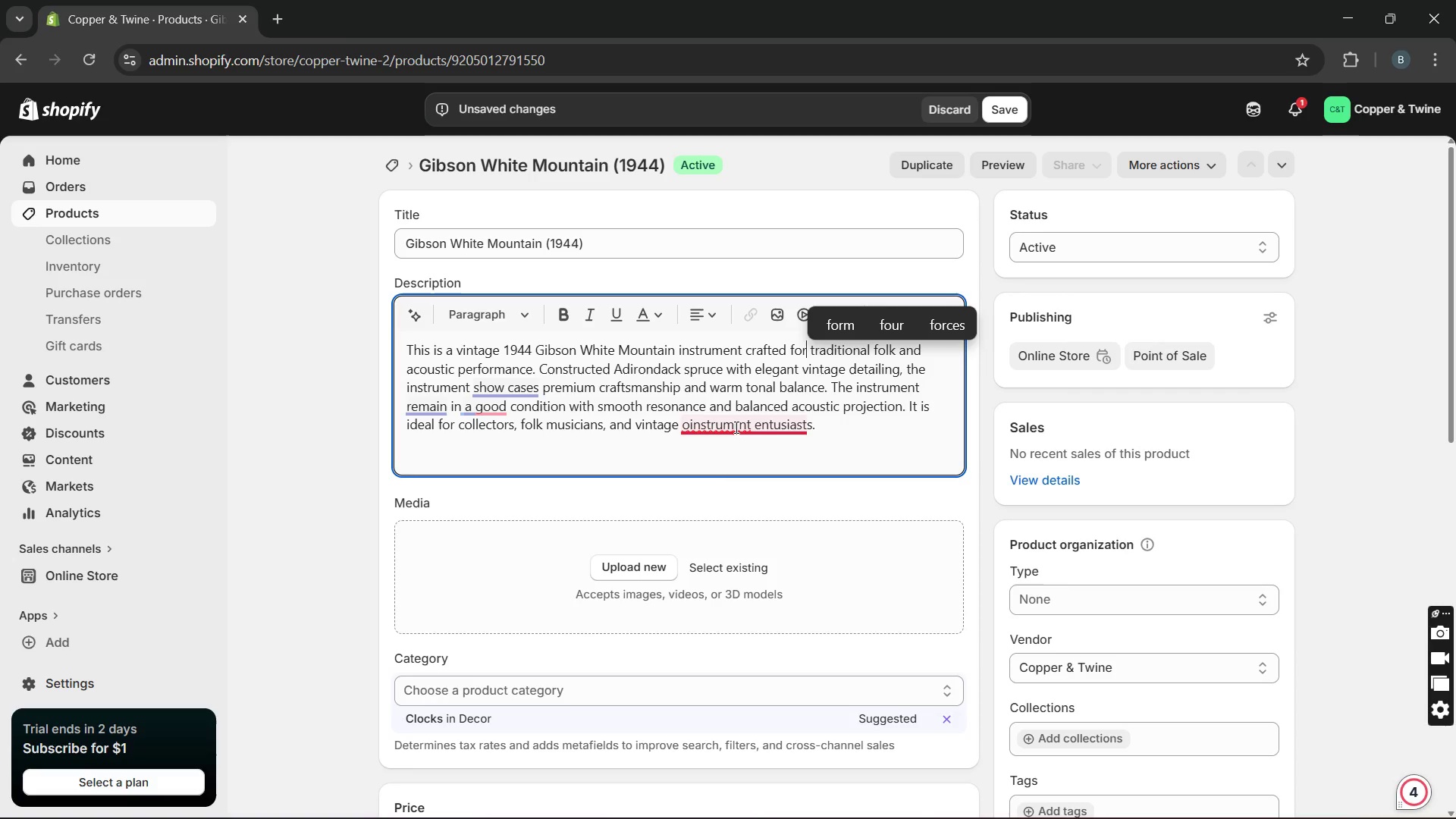 
key(Unknown)
 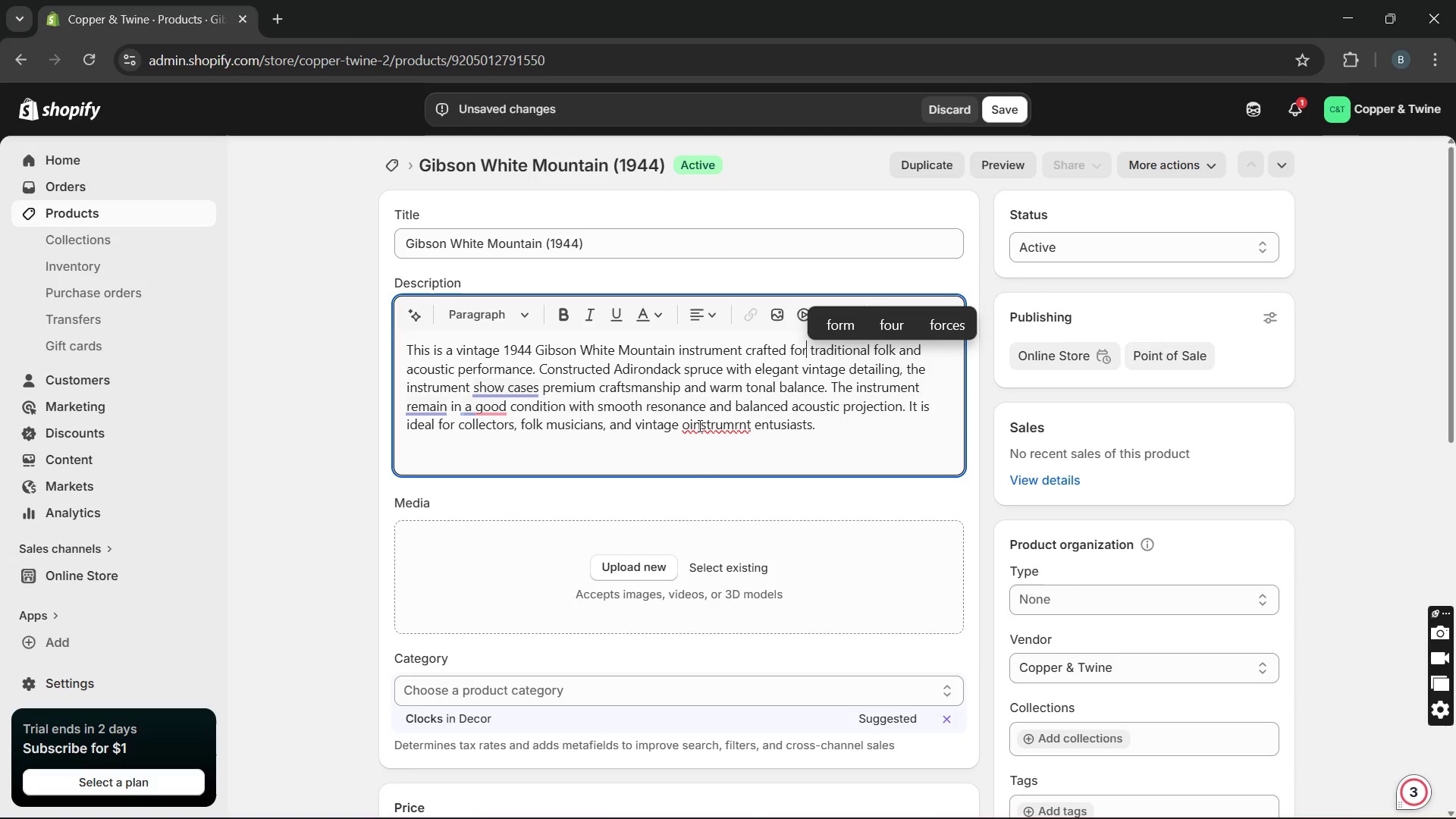 
left_click([692, 425])
 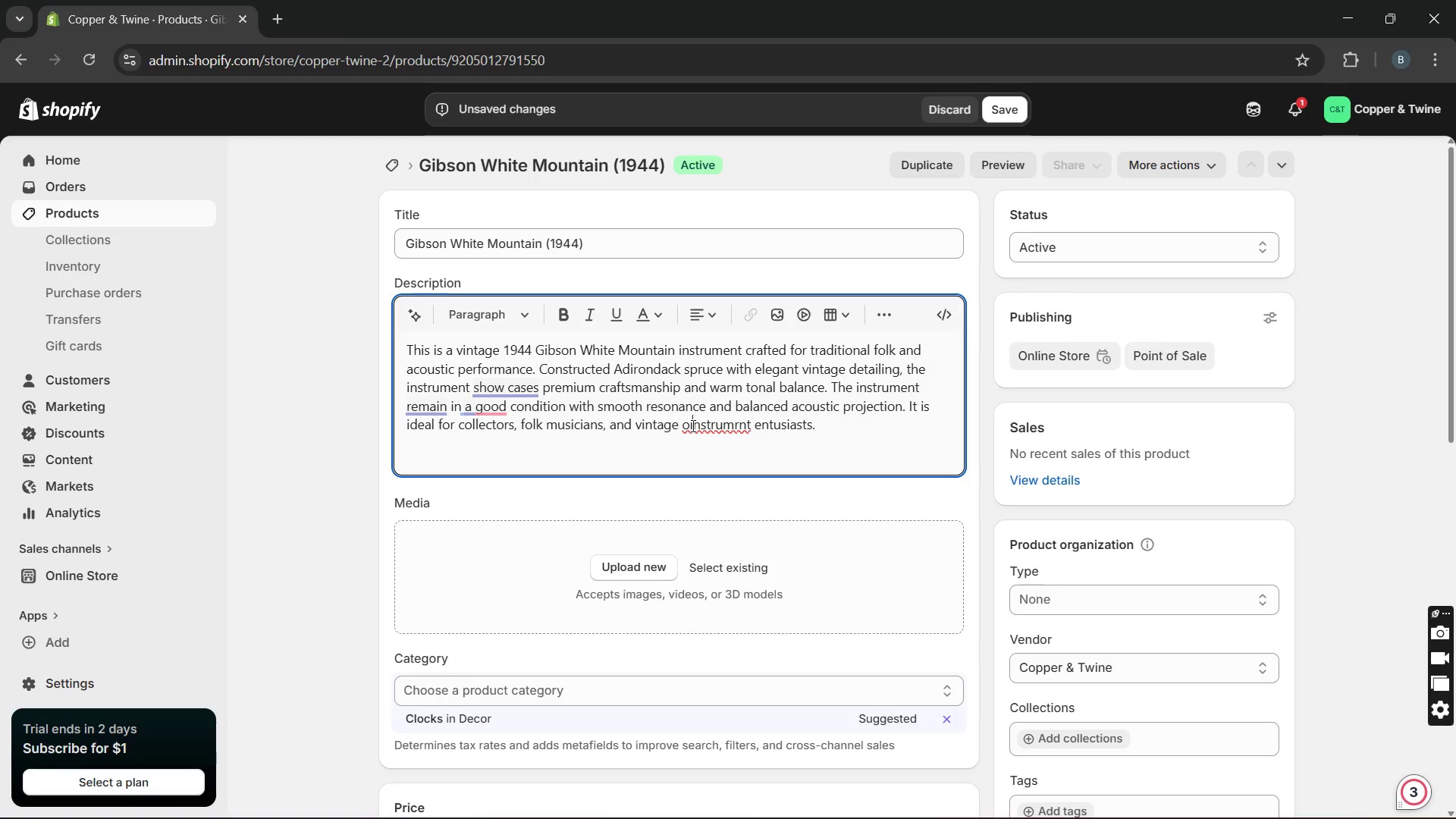 
key(Backspace)
 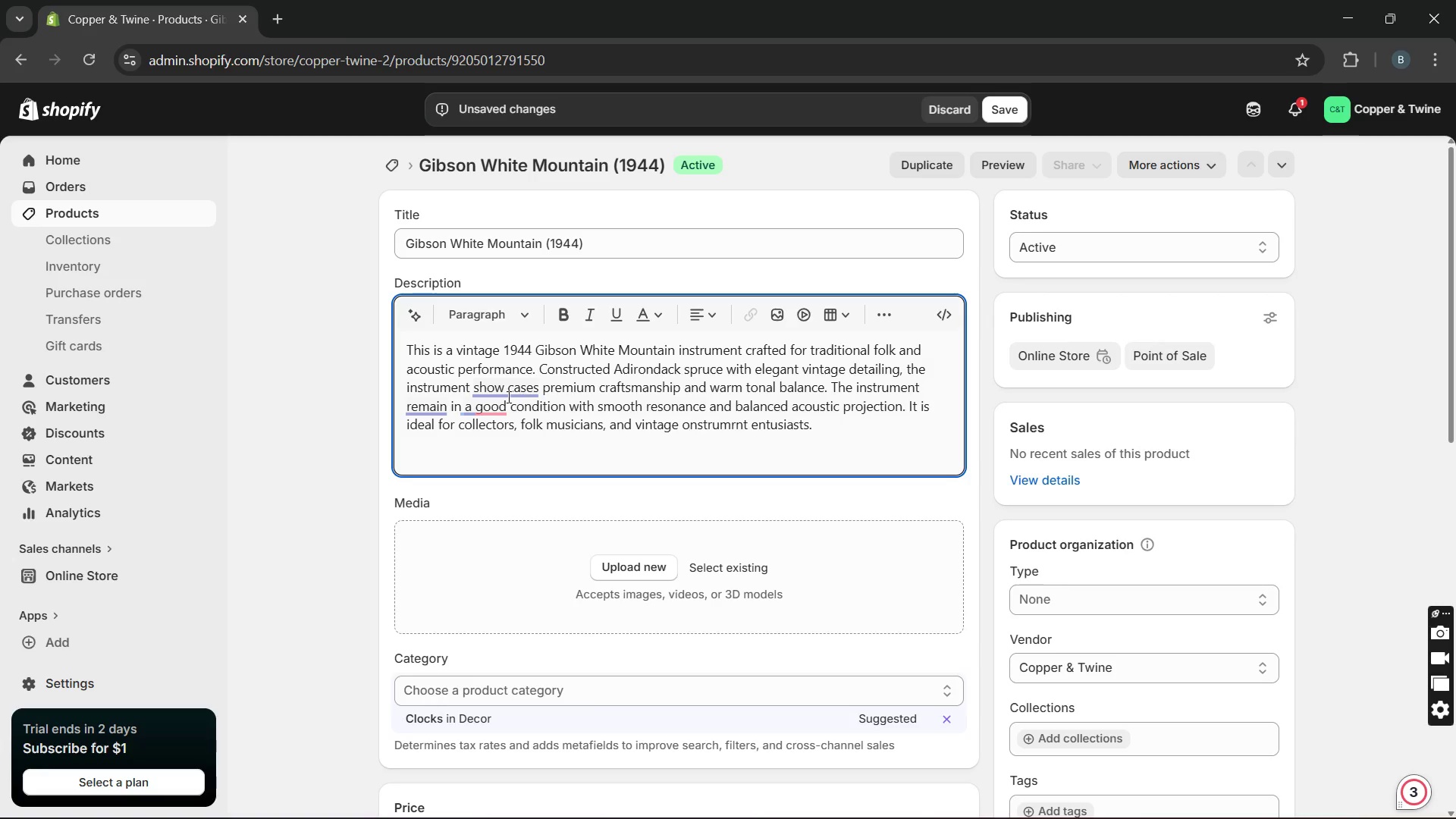 
mouse_move([491, 421])
 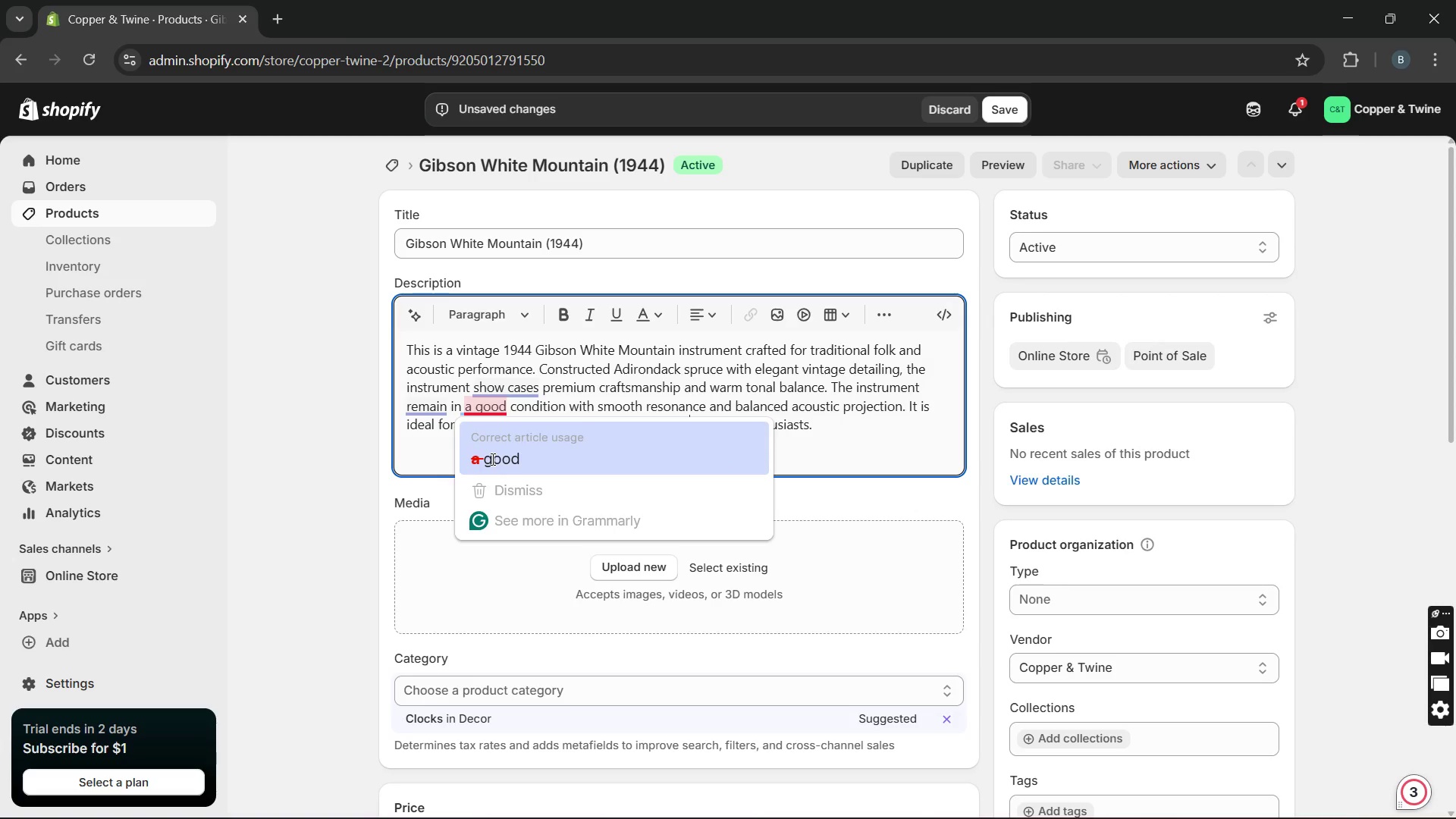 
left_click([491, 459])
 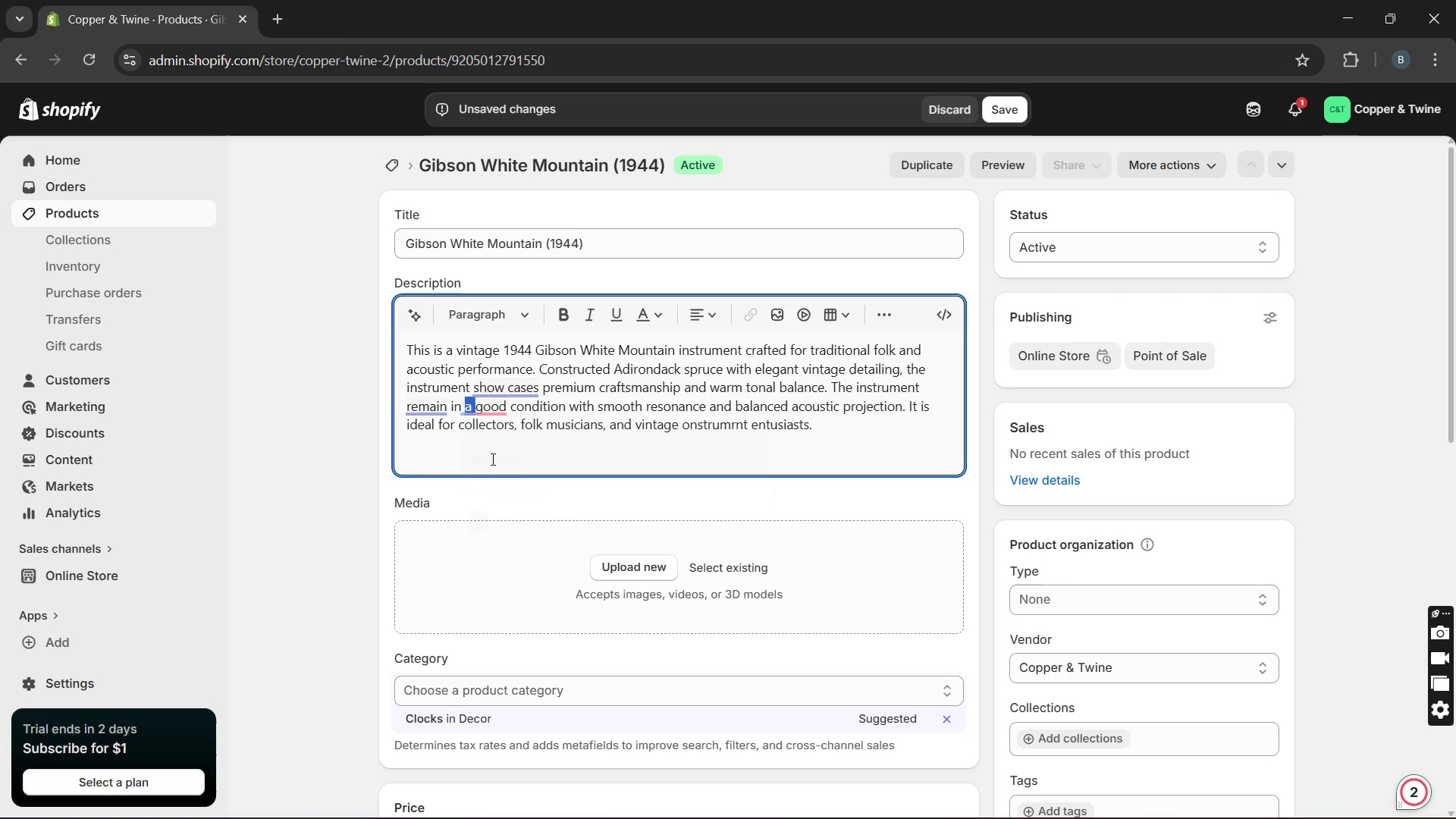 
key(Backspace)
 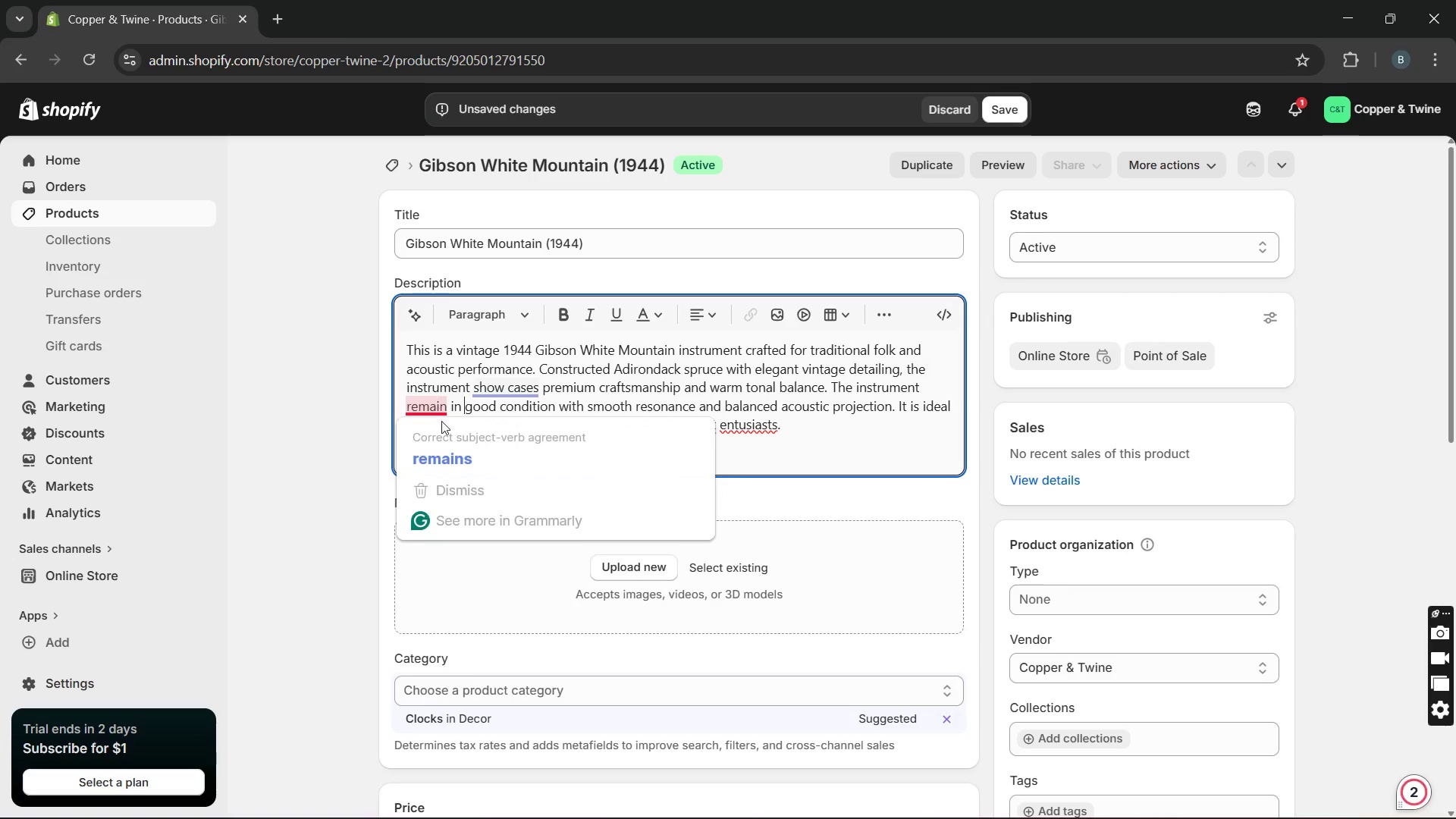 
left_click([443, 431])
 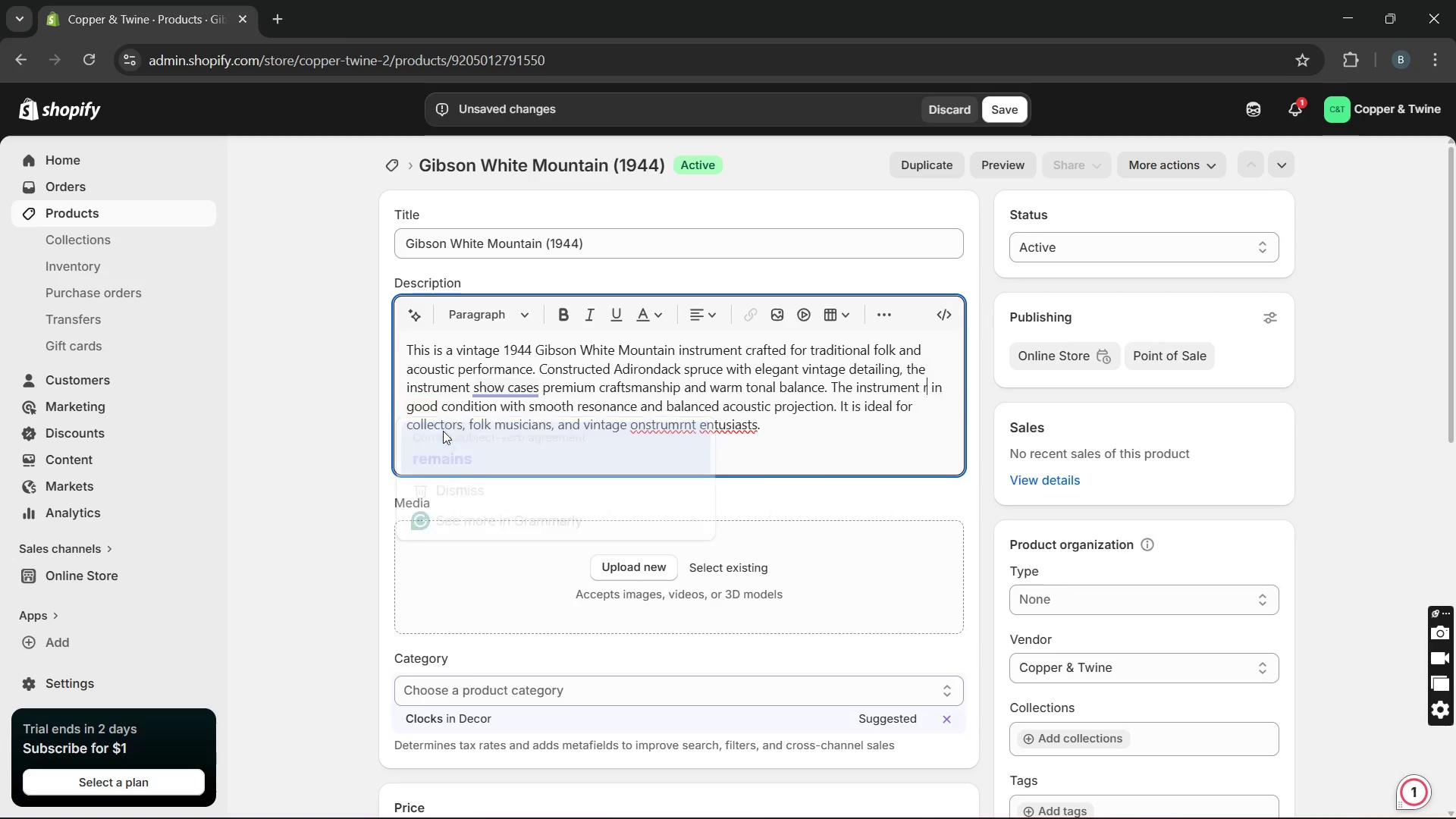 
key(Unknown)
 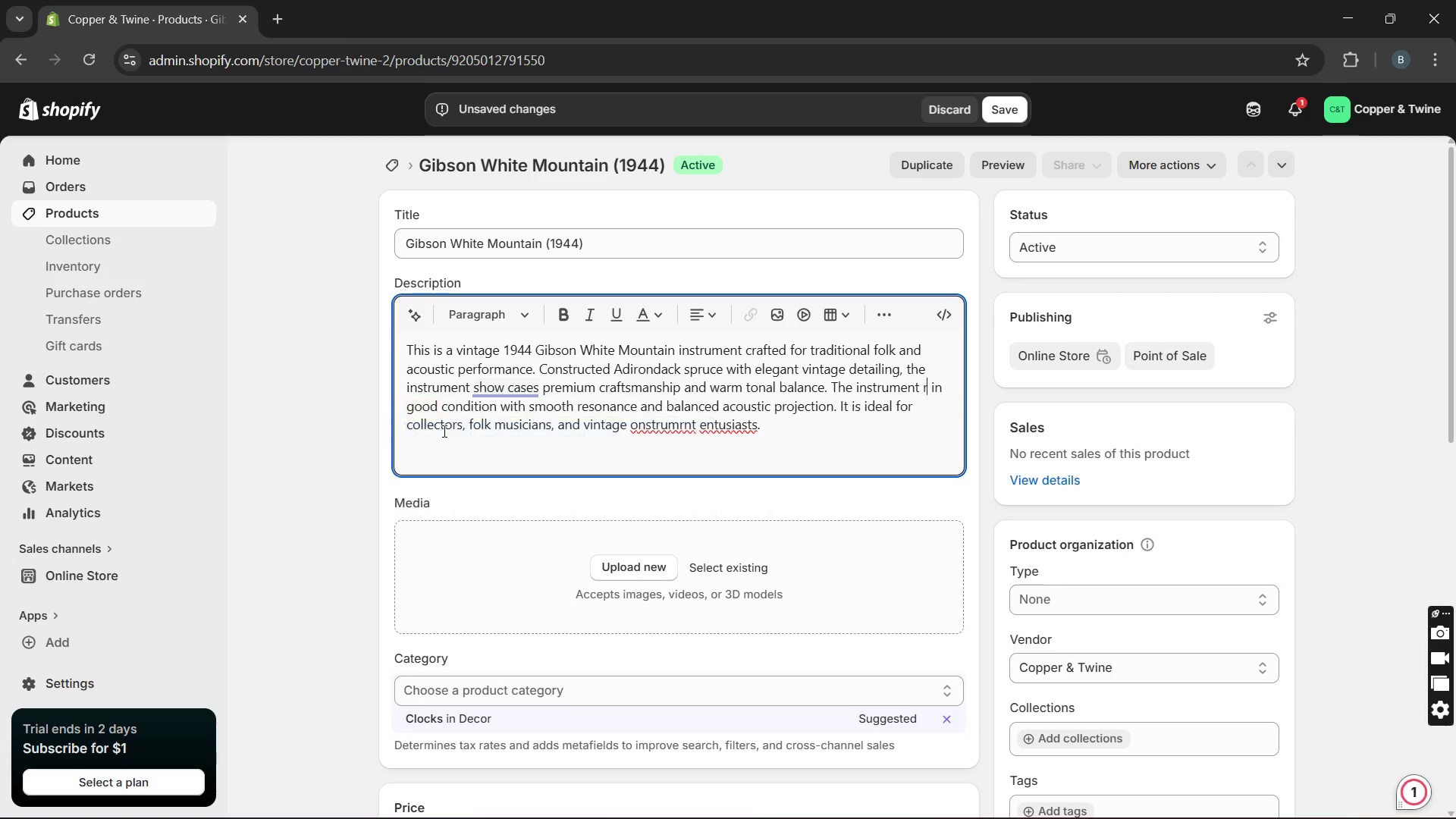 
key(Unknown)
 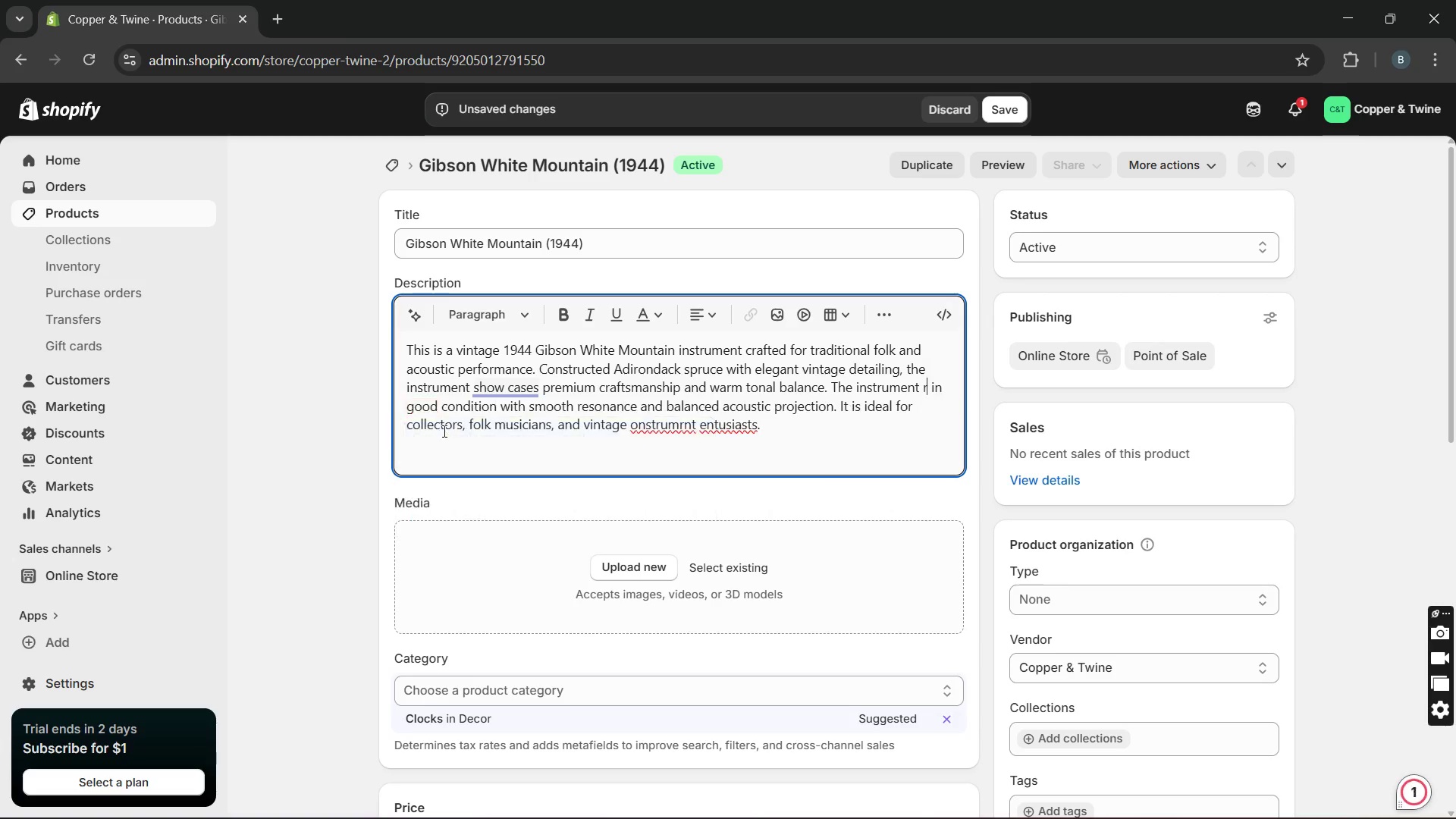 
key(Unknown)
 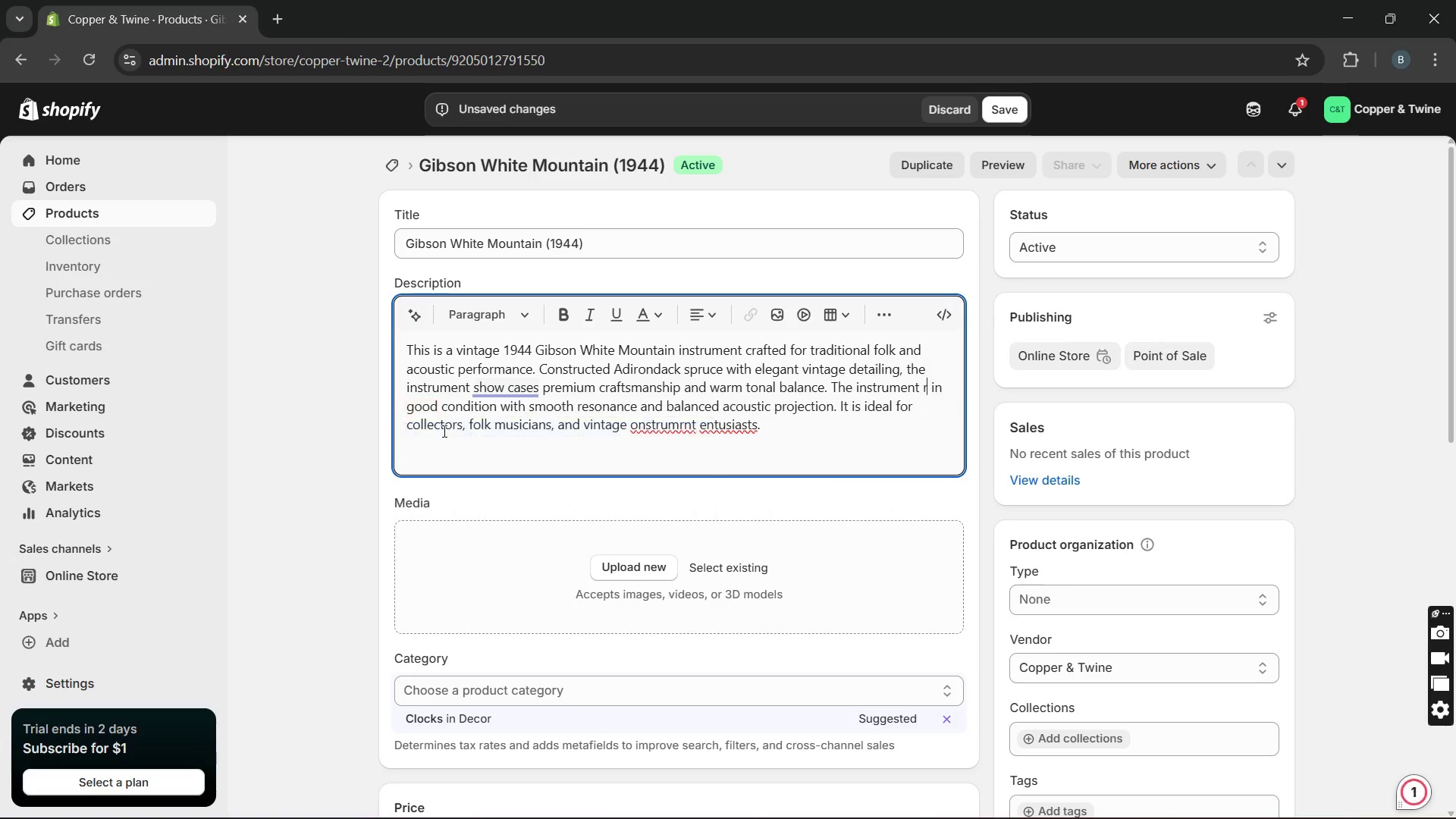 
key(Unknown)
 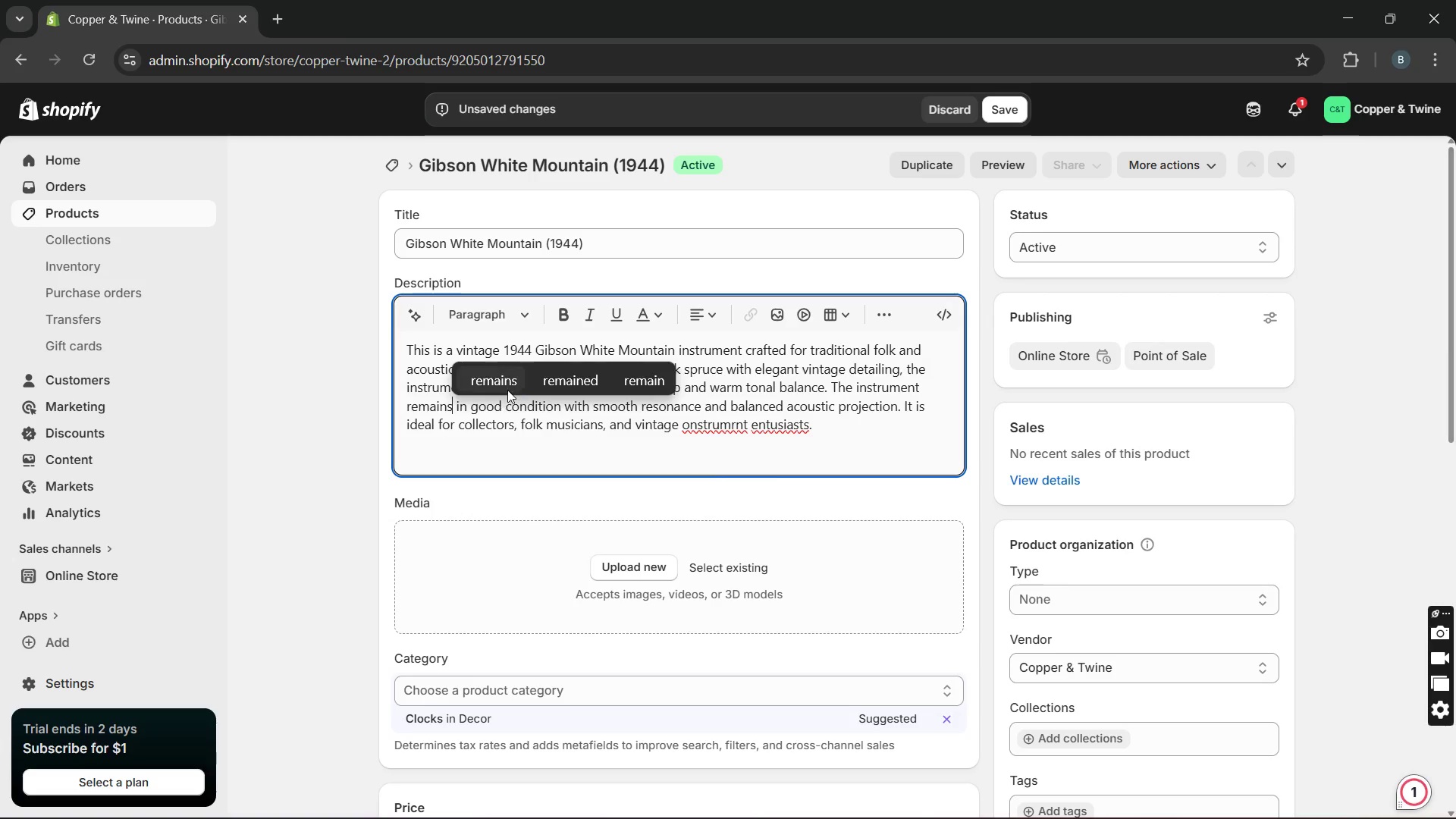 
key(Unknown)
 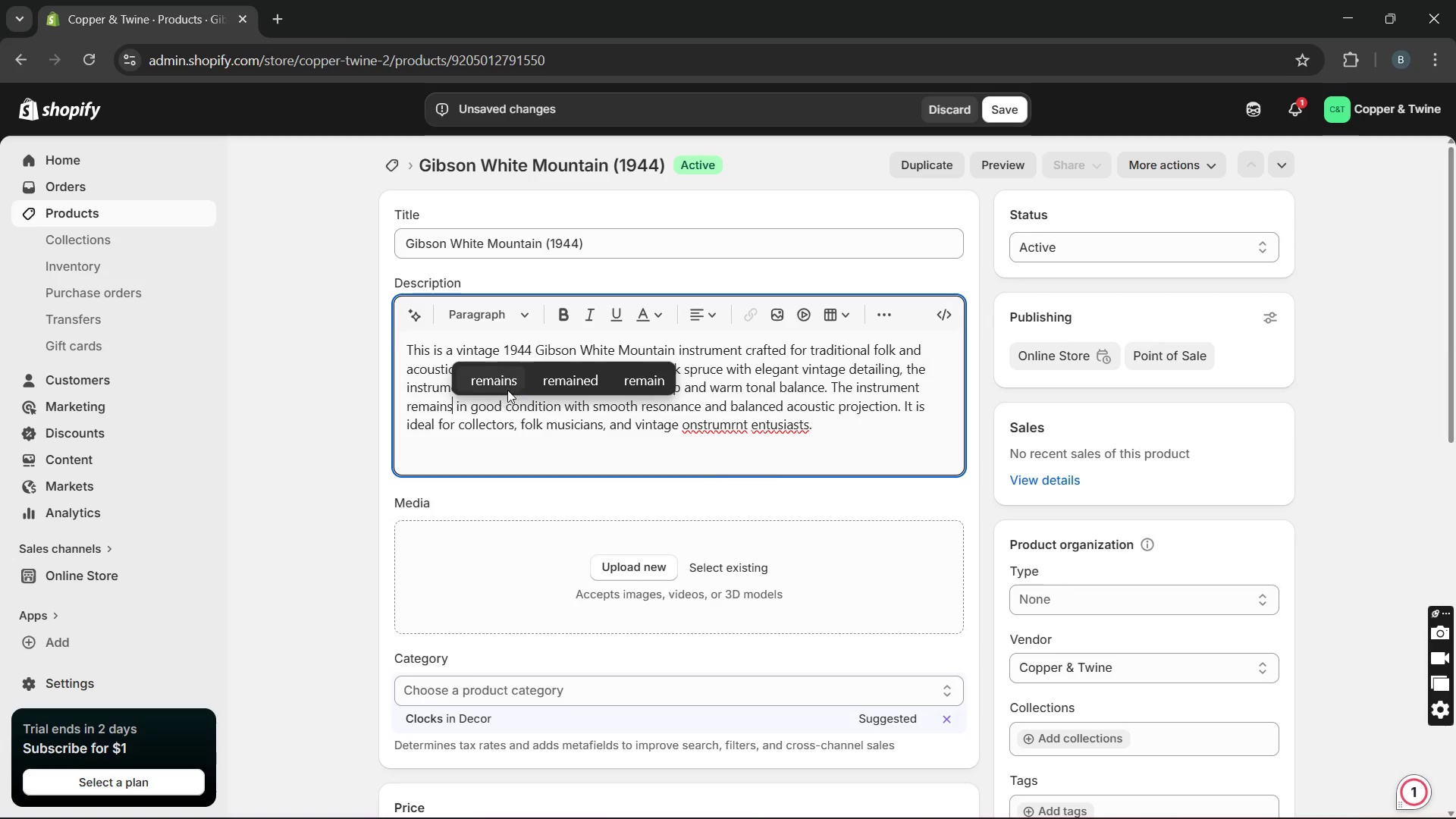 
key(Unknown)
 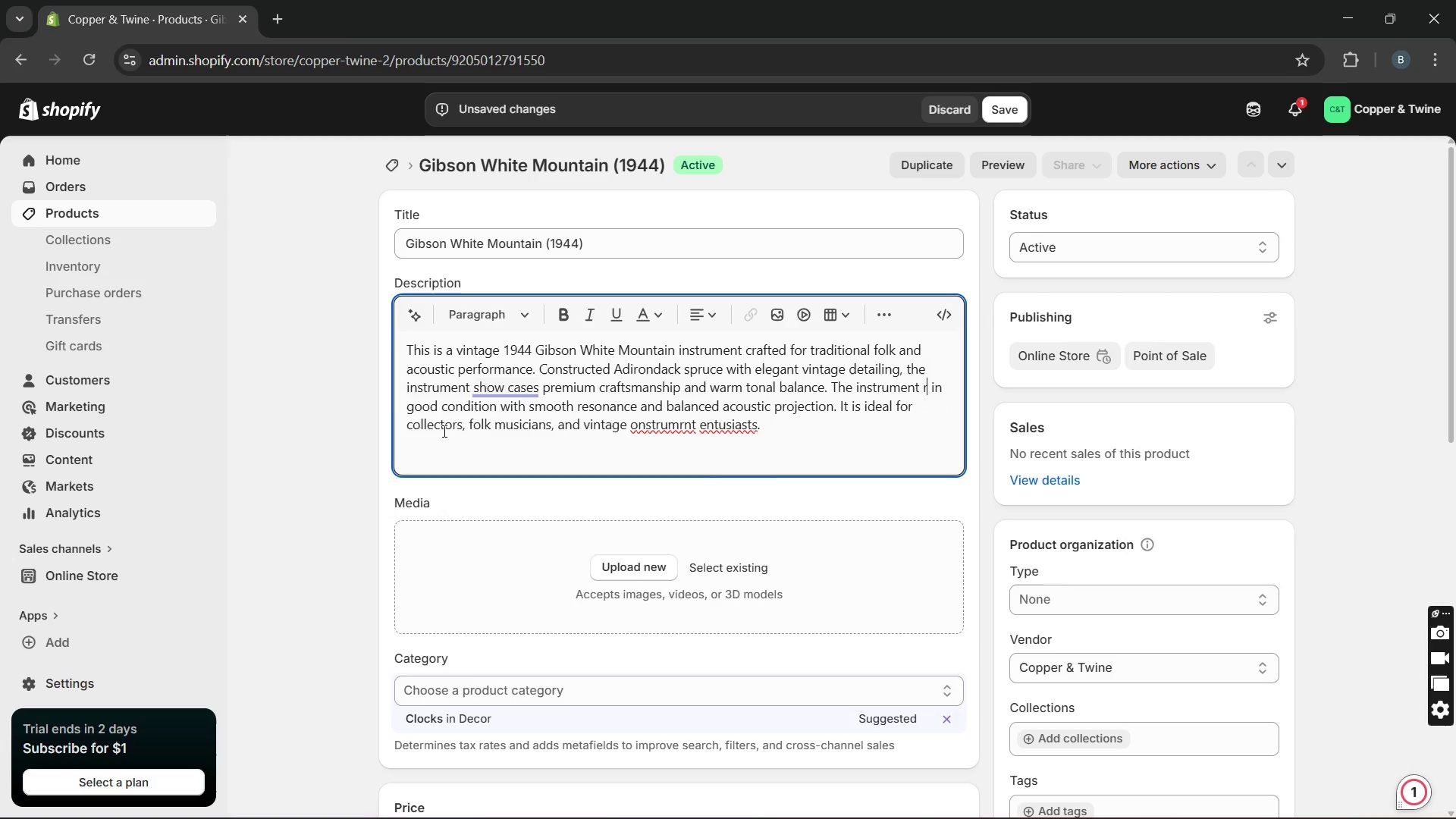 
left_click([531, 429])
 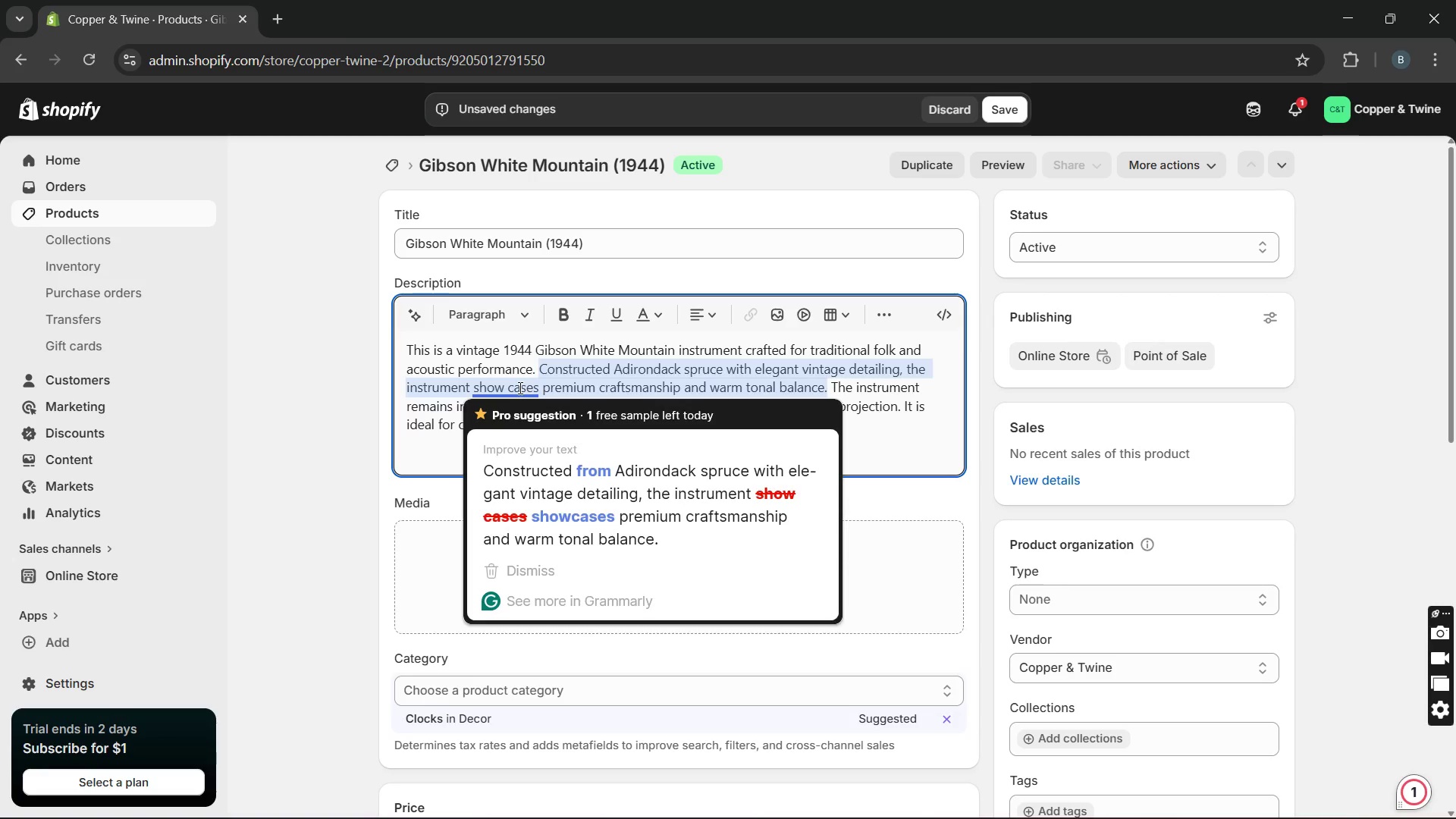 
left_click([519, 388])
 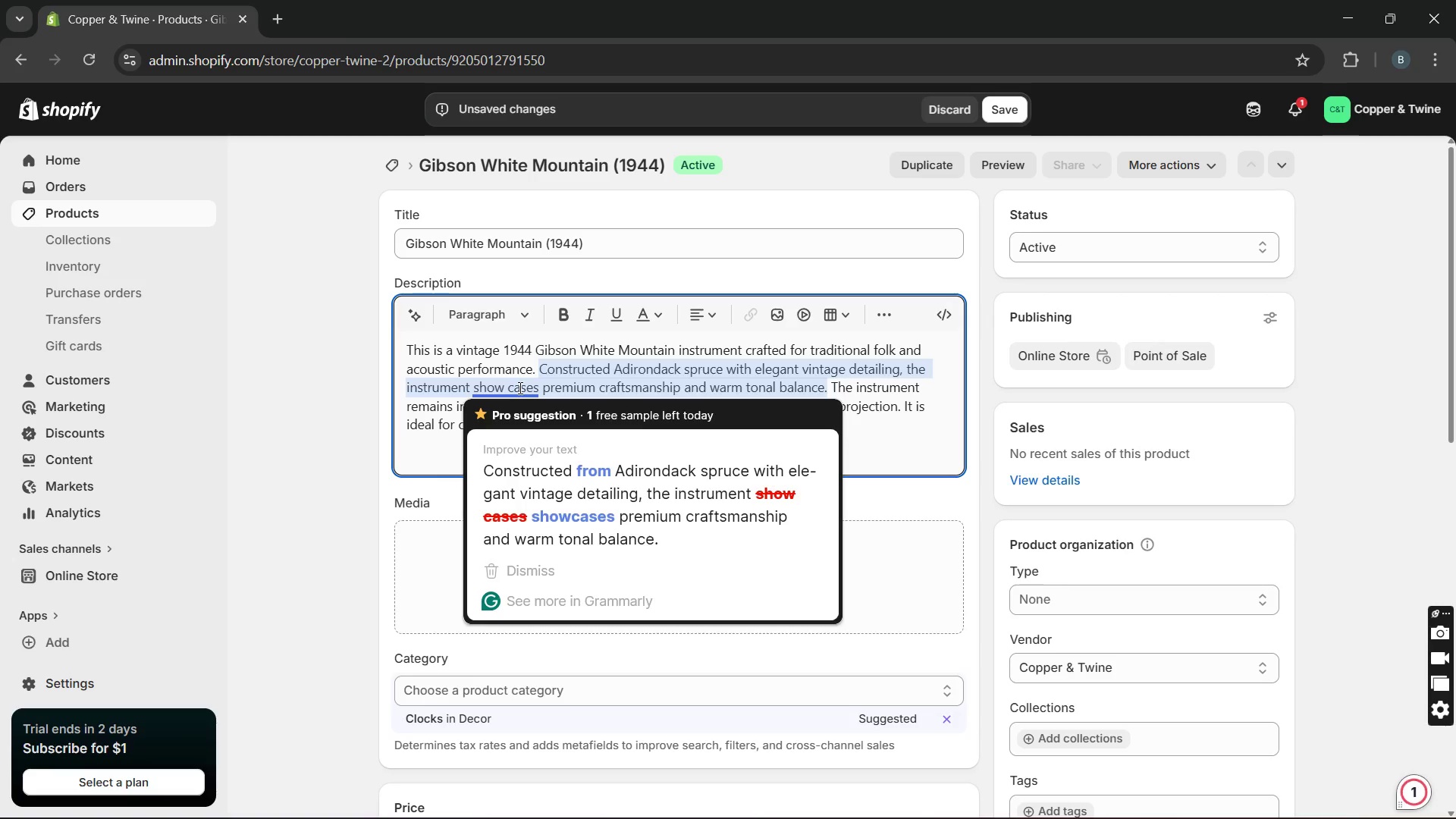 
key(ArrowLeft)
 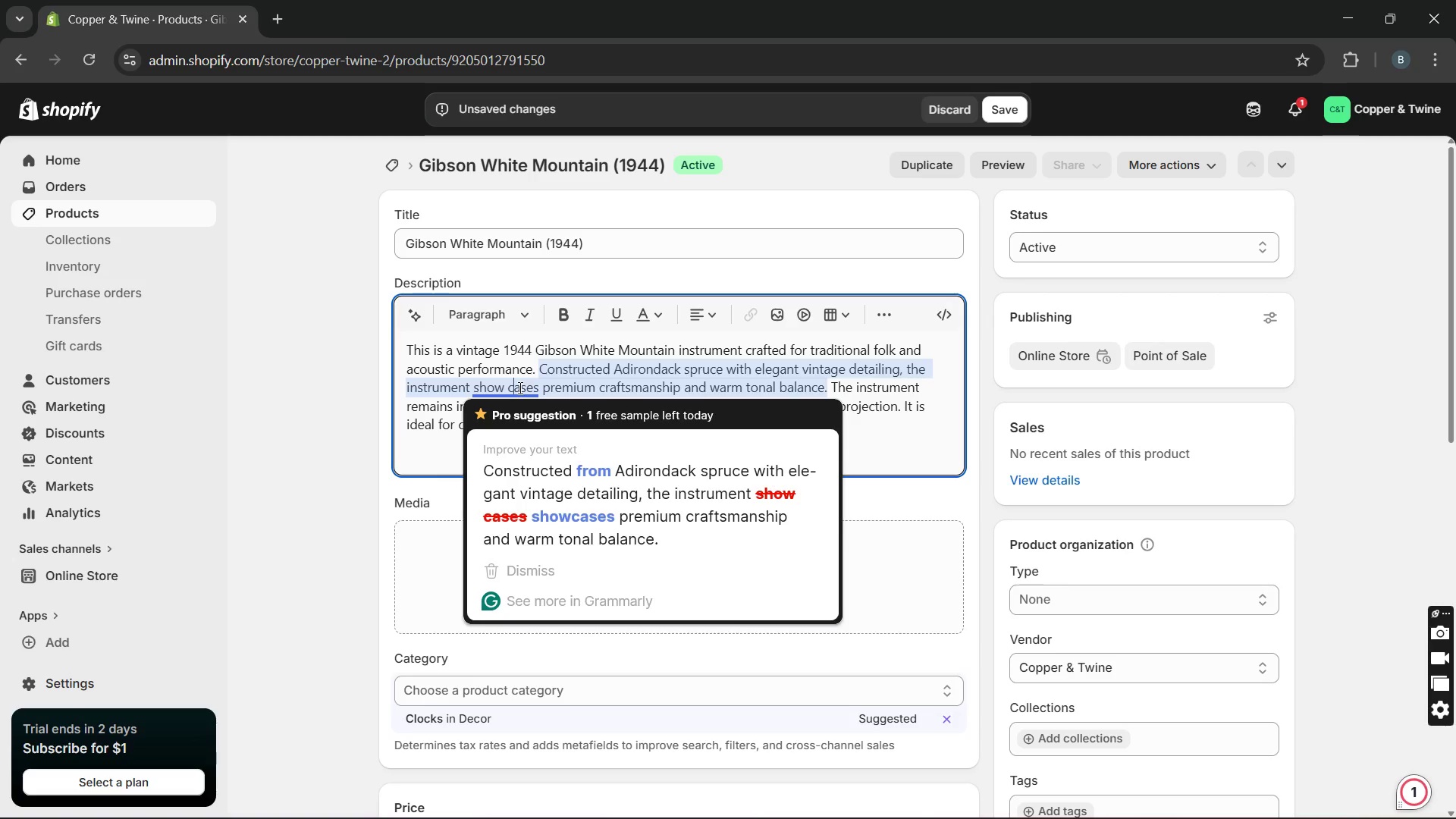 
key(ArrowLeft)
 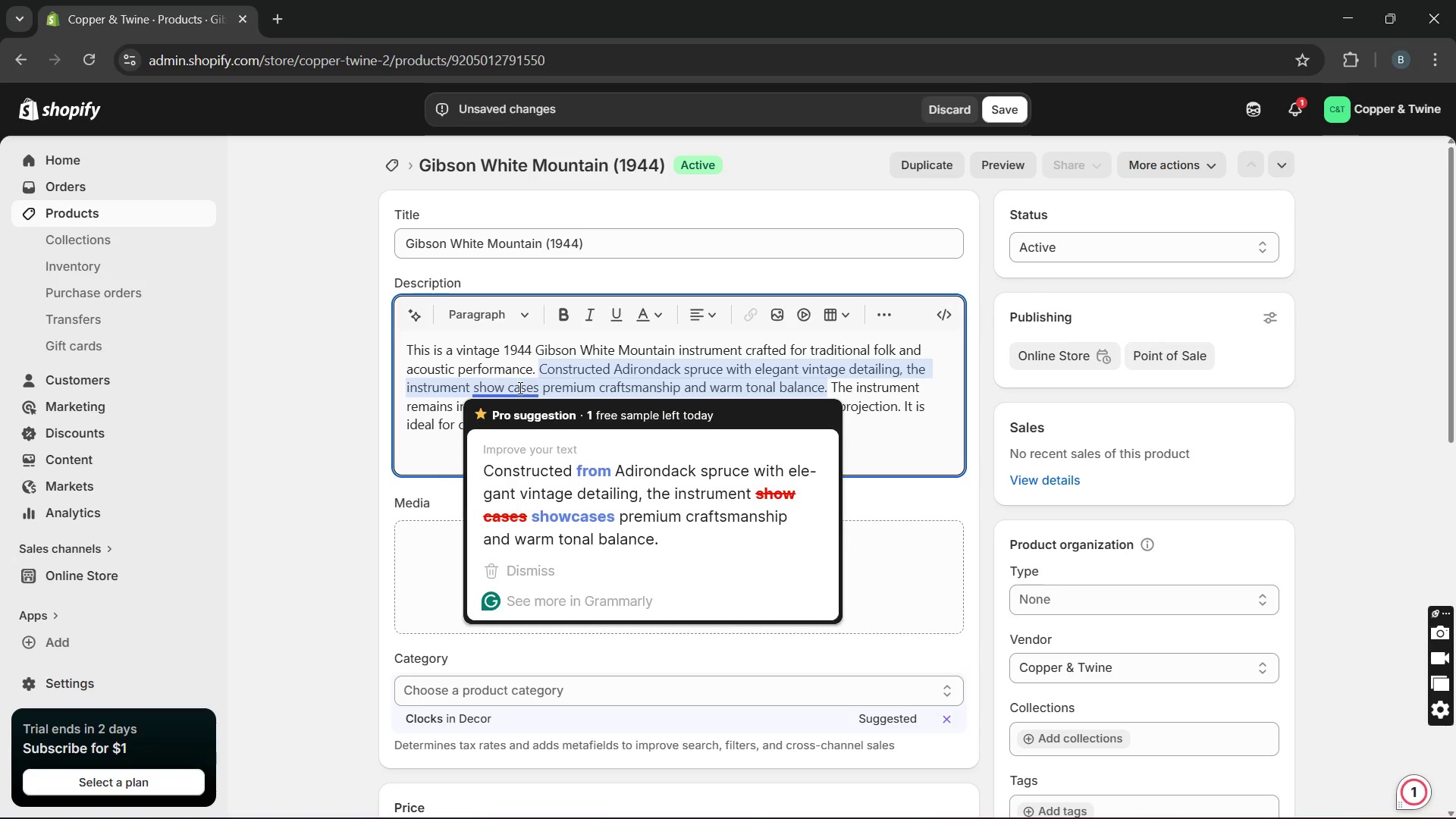 
key(Backspace)
 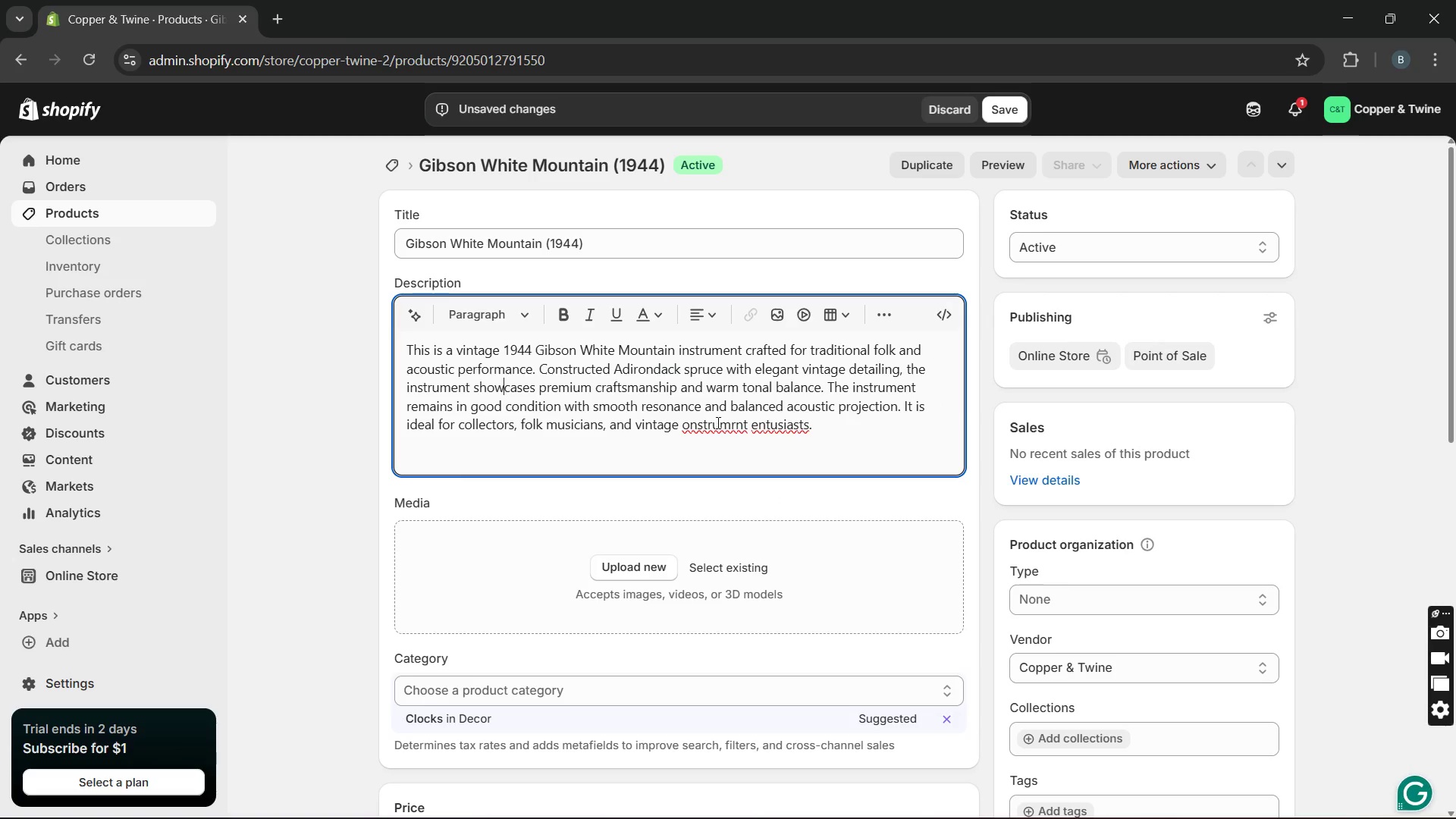 
left_click([691, 425])
 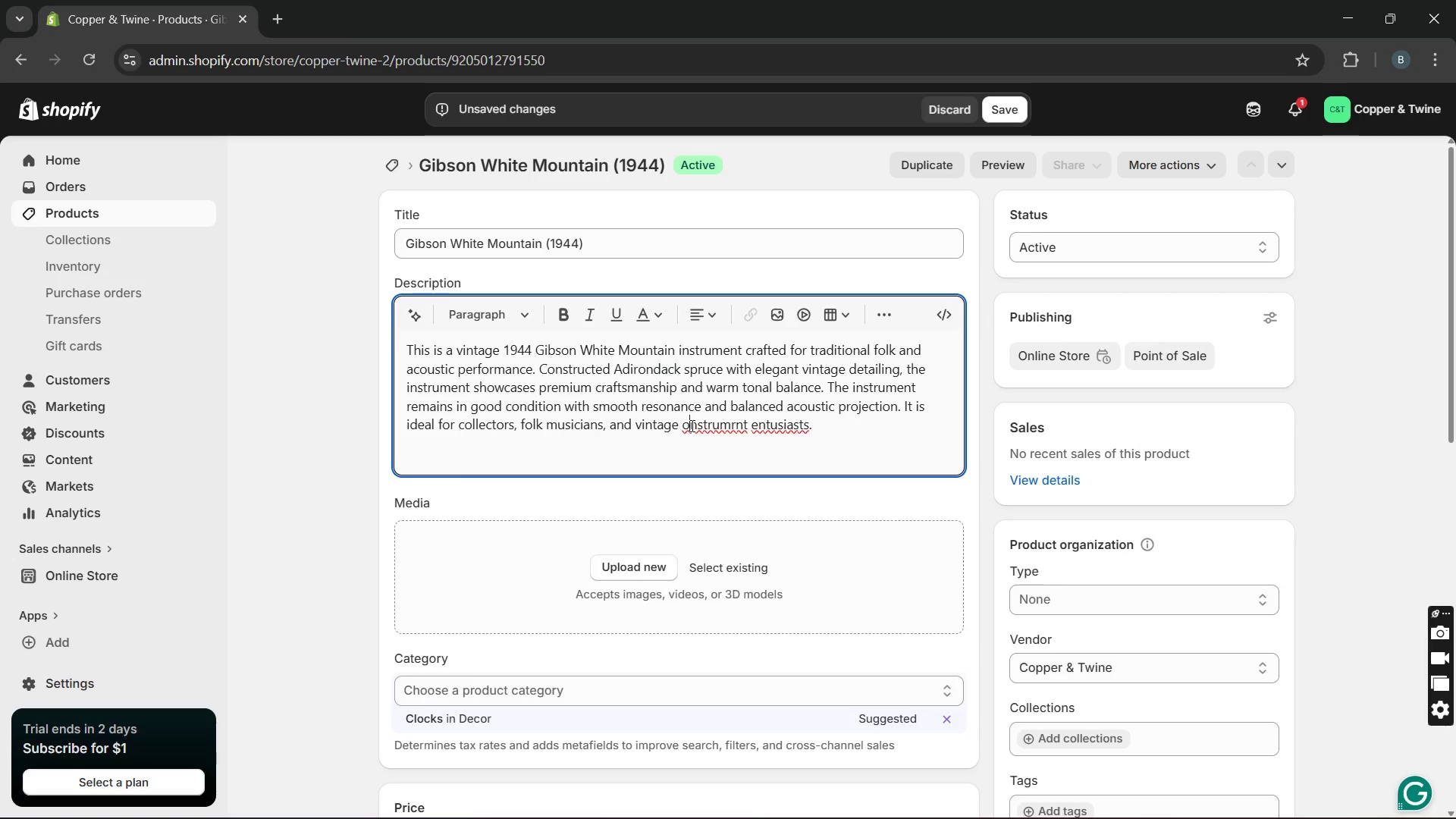 
key(Backspace)
 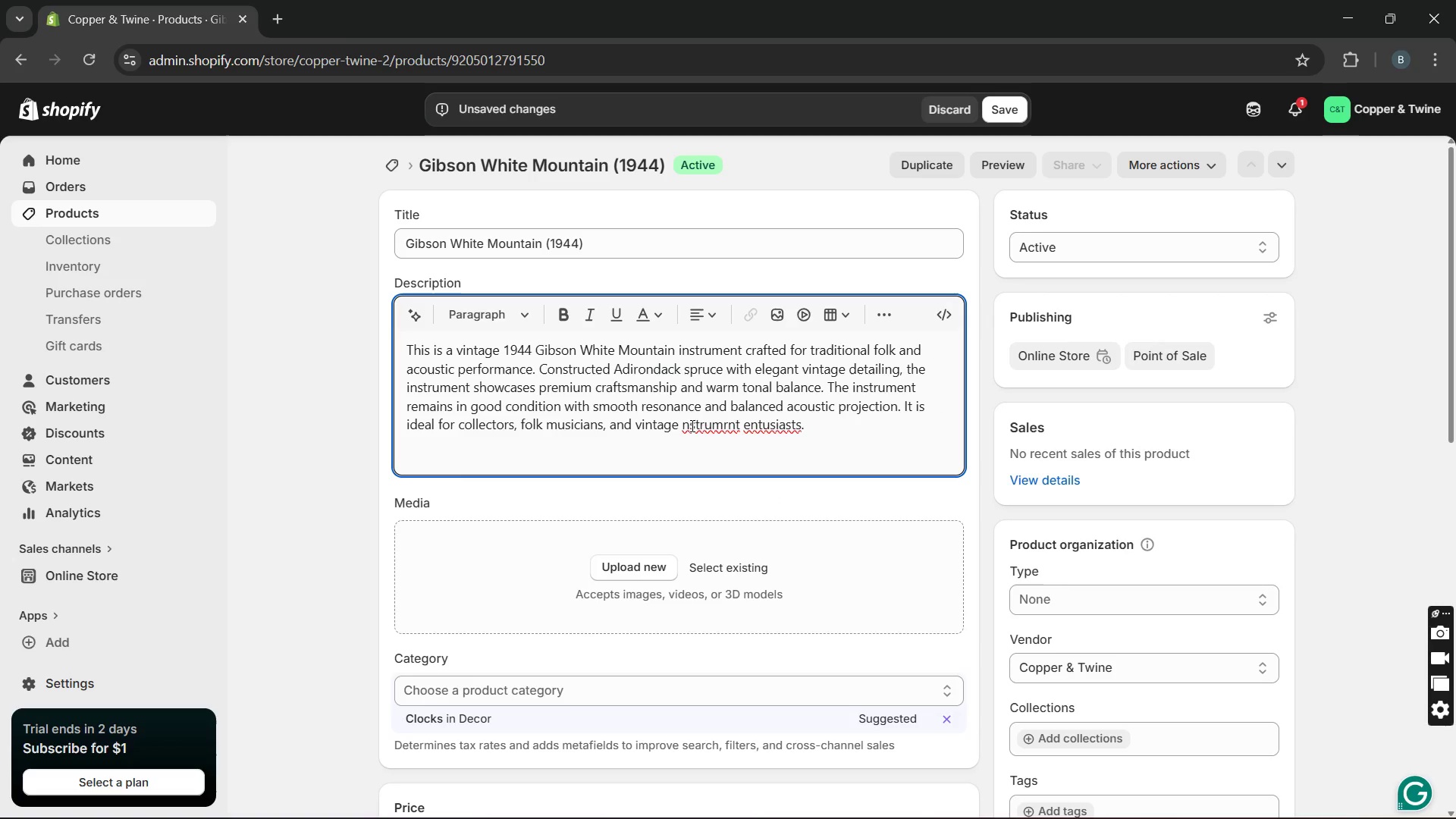 
key(I)
 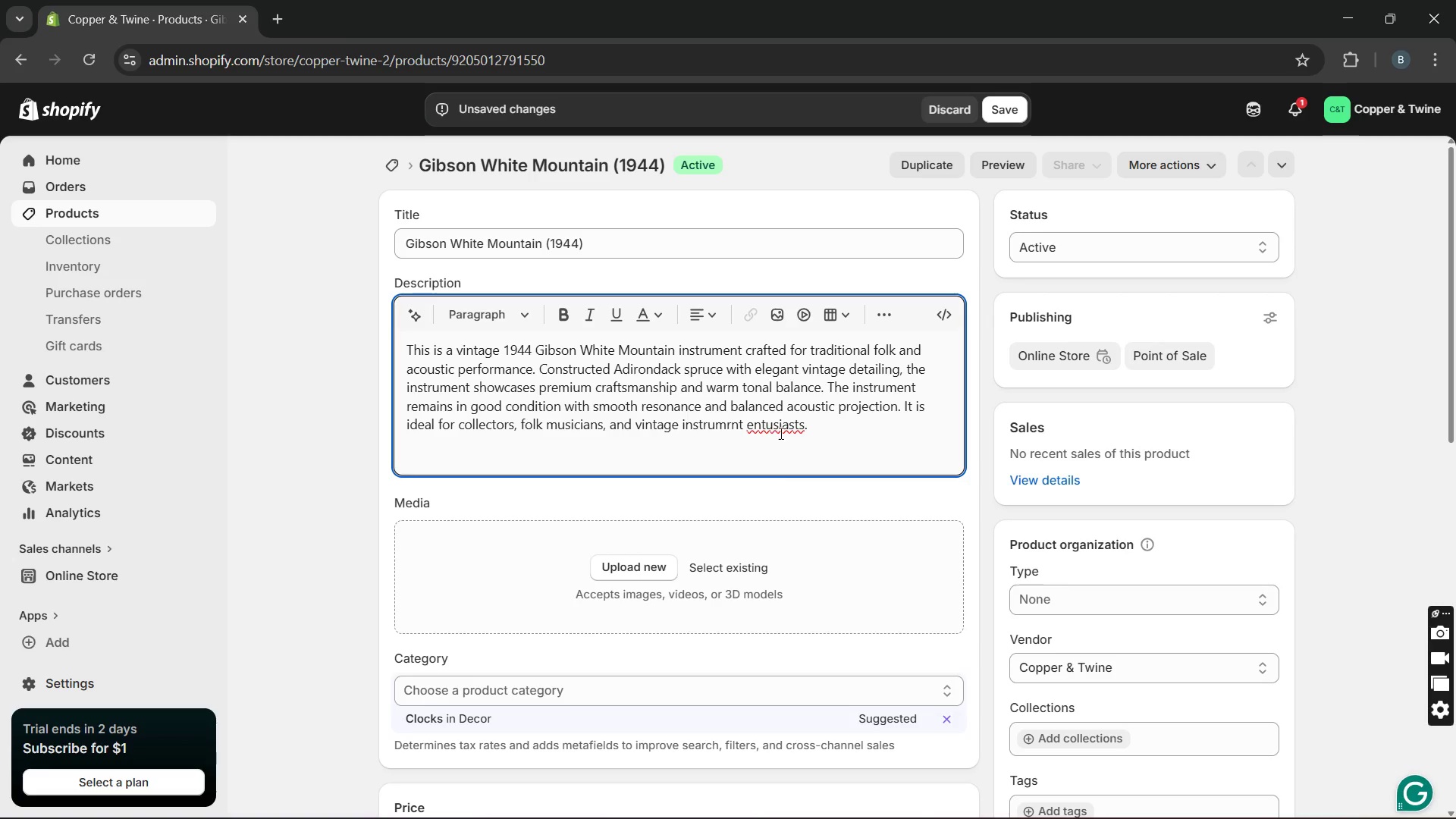 
double_click([788, 430])
 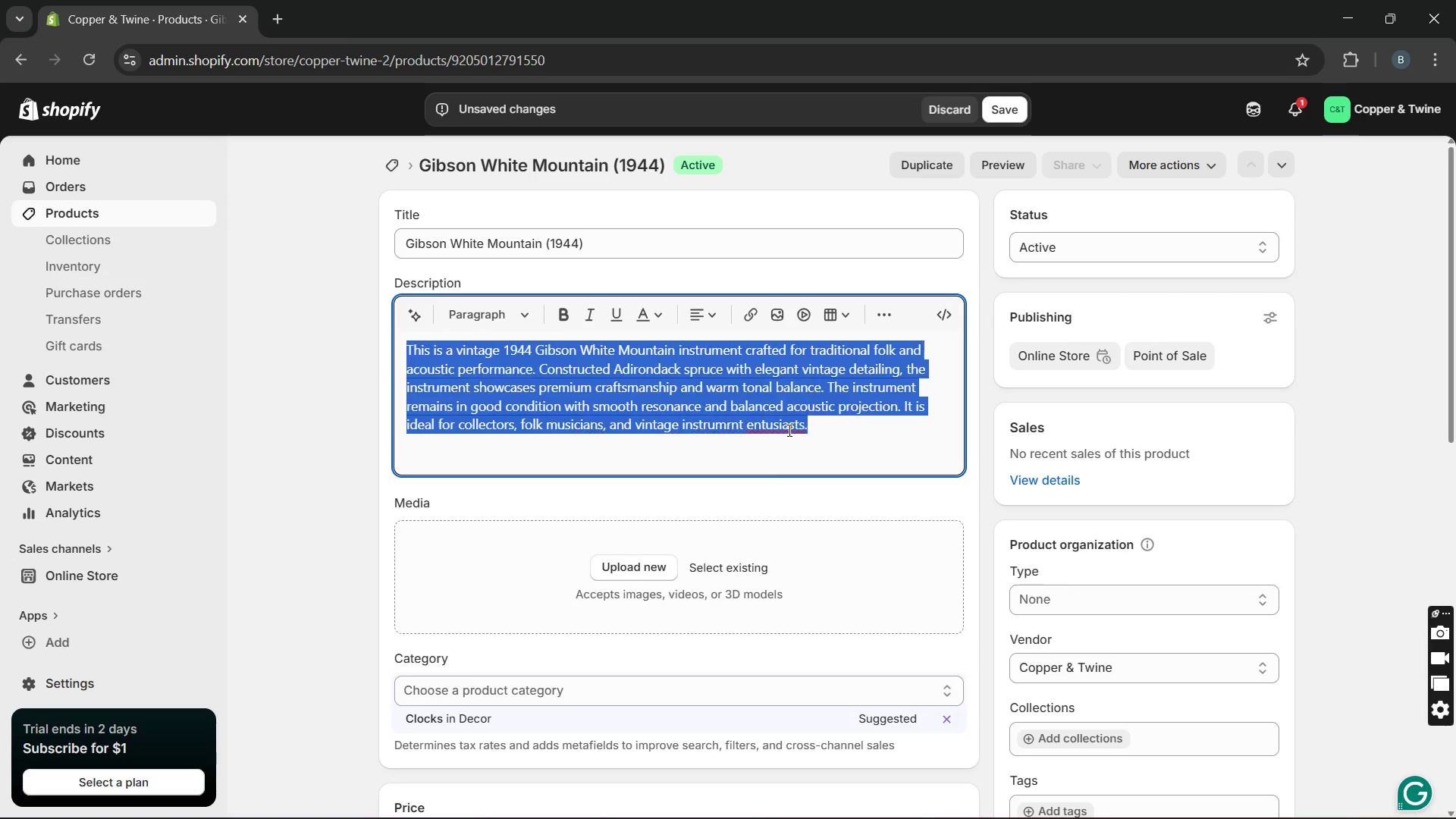 
triple_click([788, 430])
 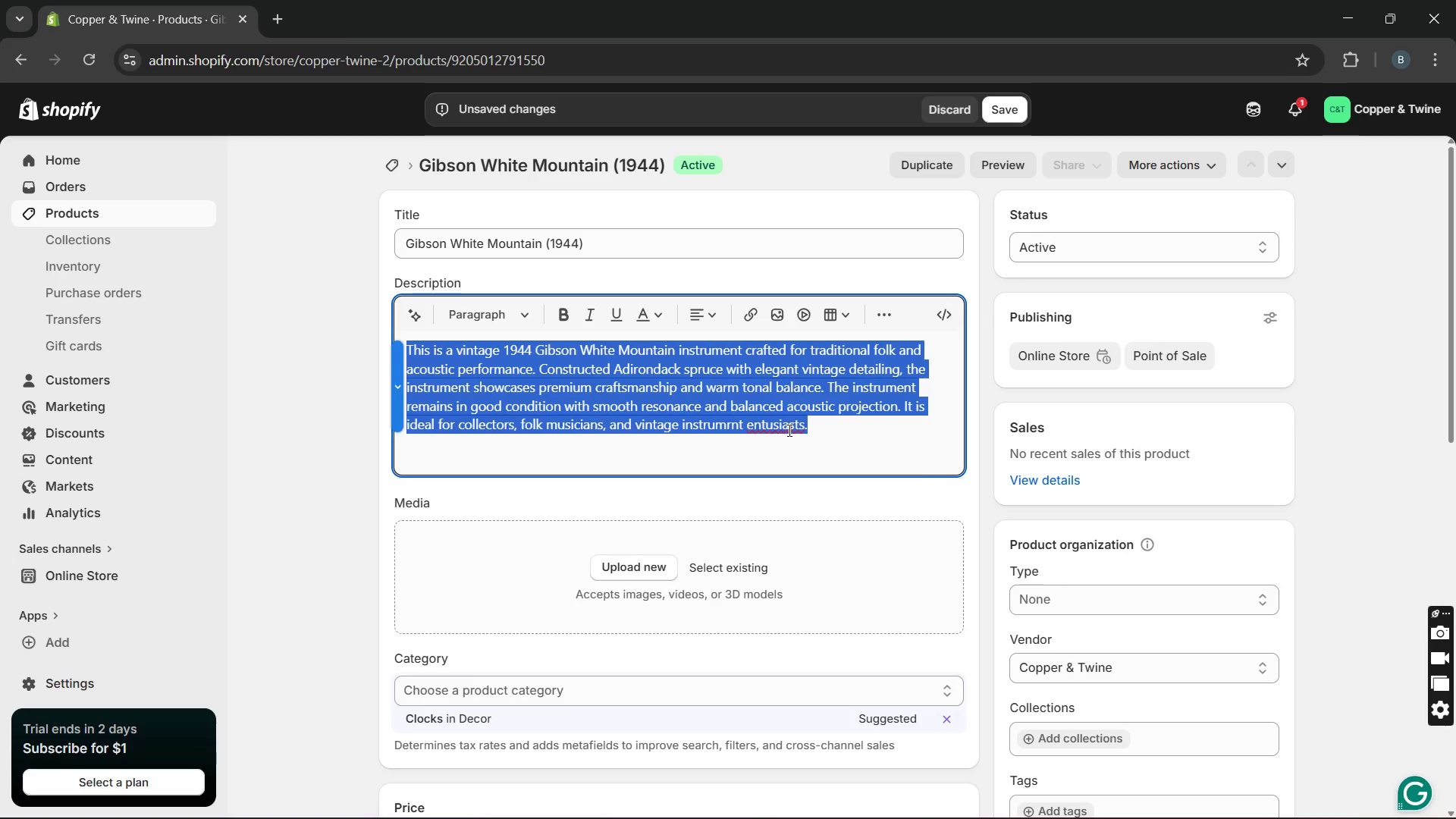 
left_click([788, 430])
 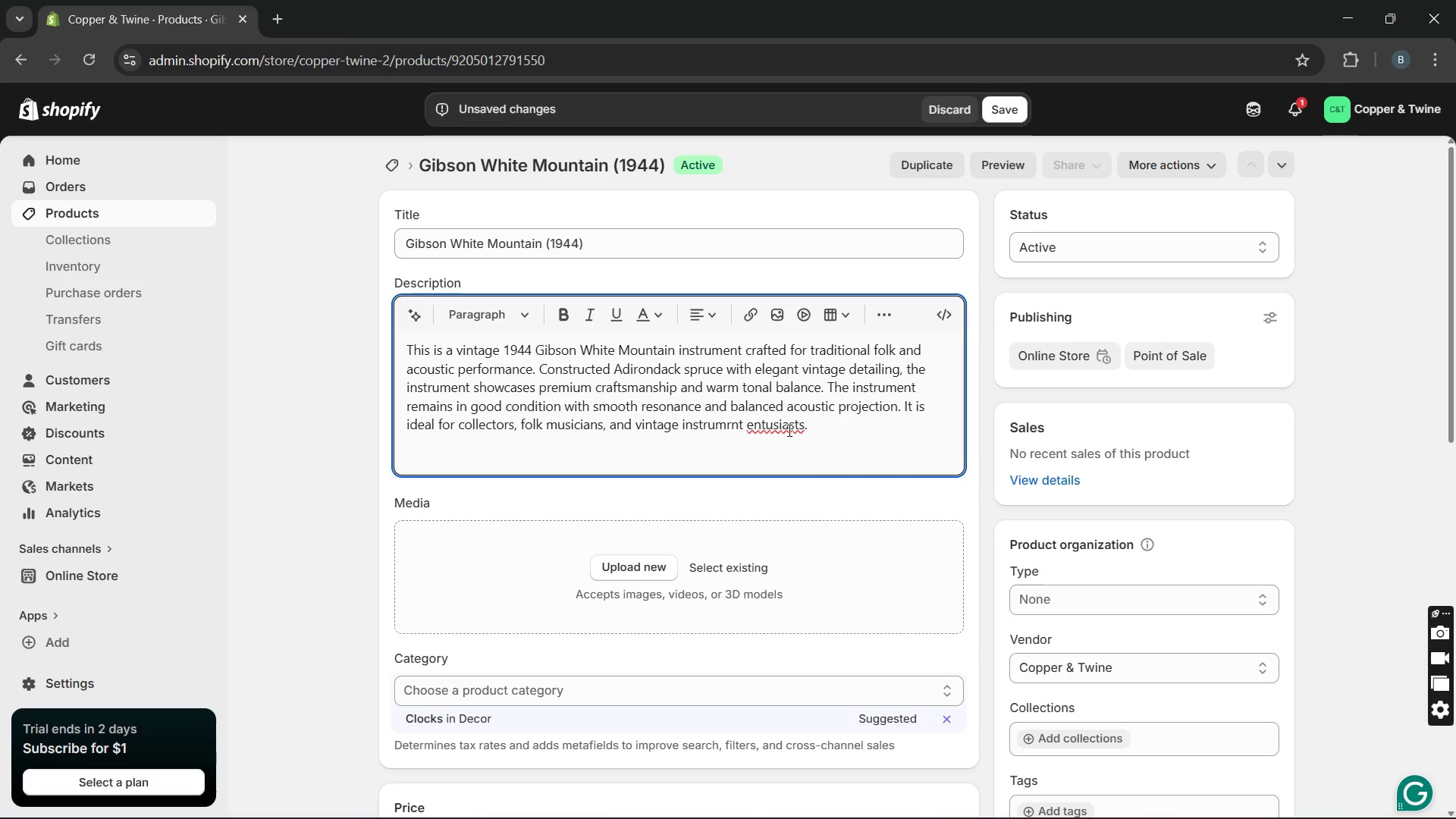 
double_click([788, 430])
 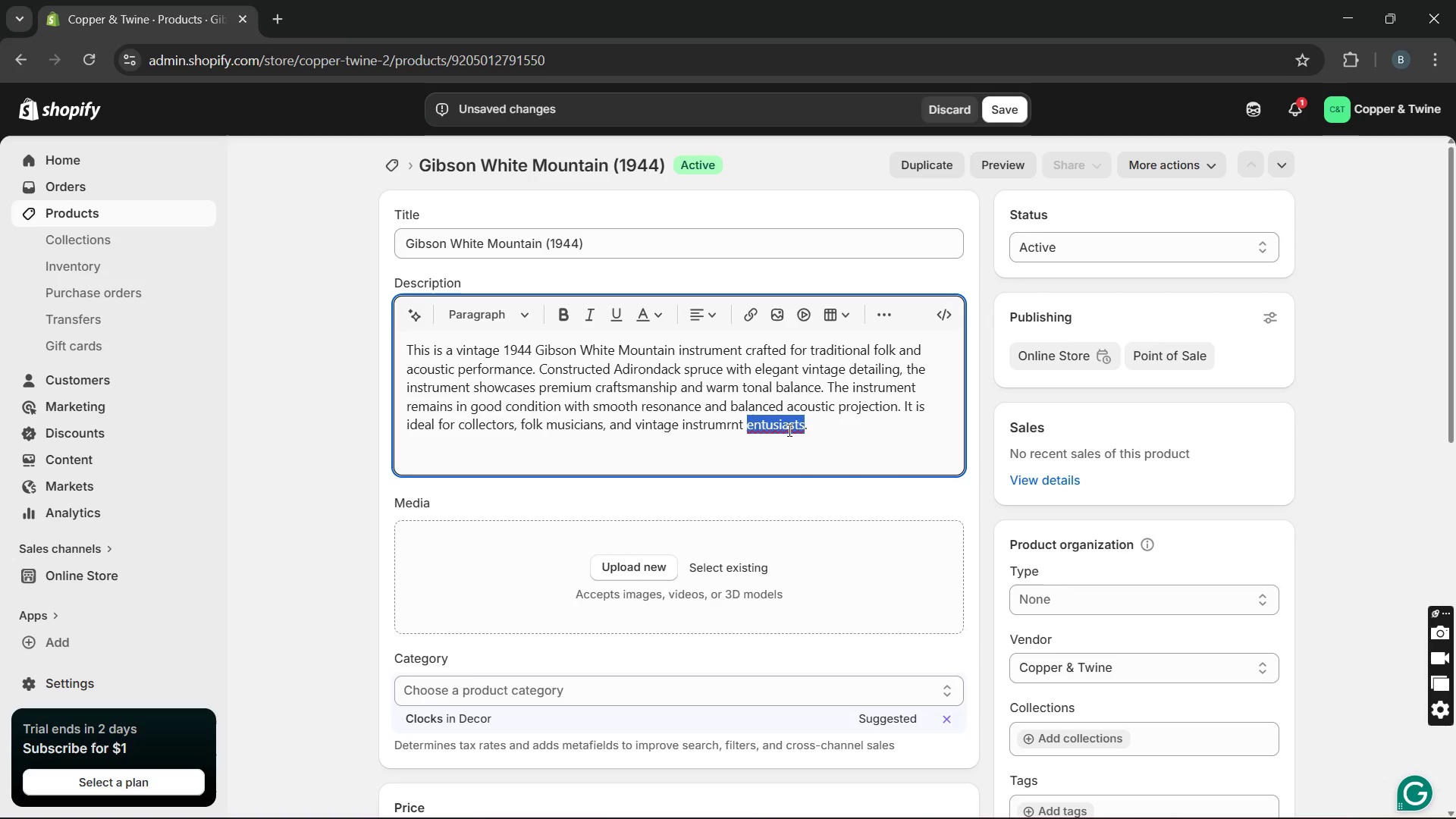 
type(enthusa)
 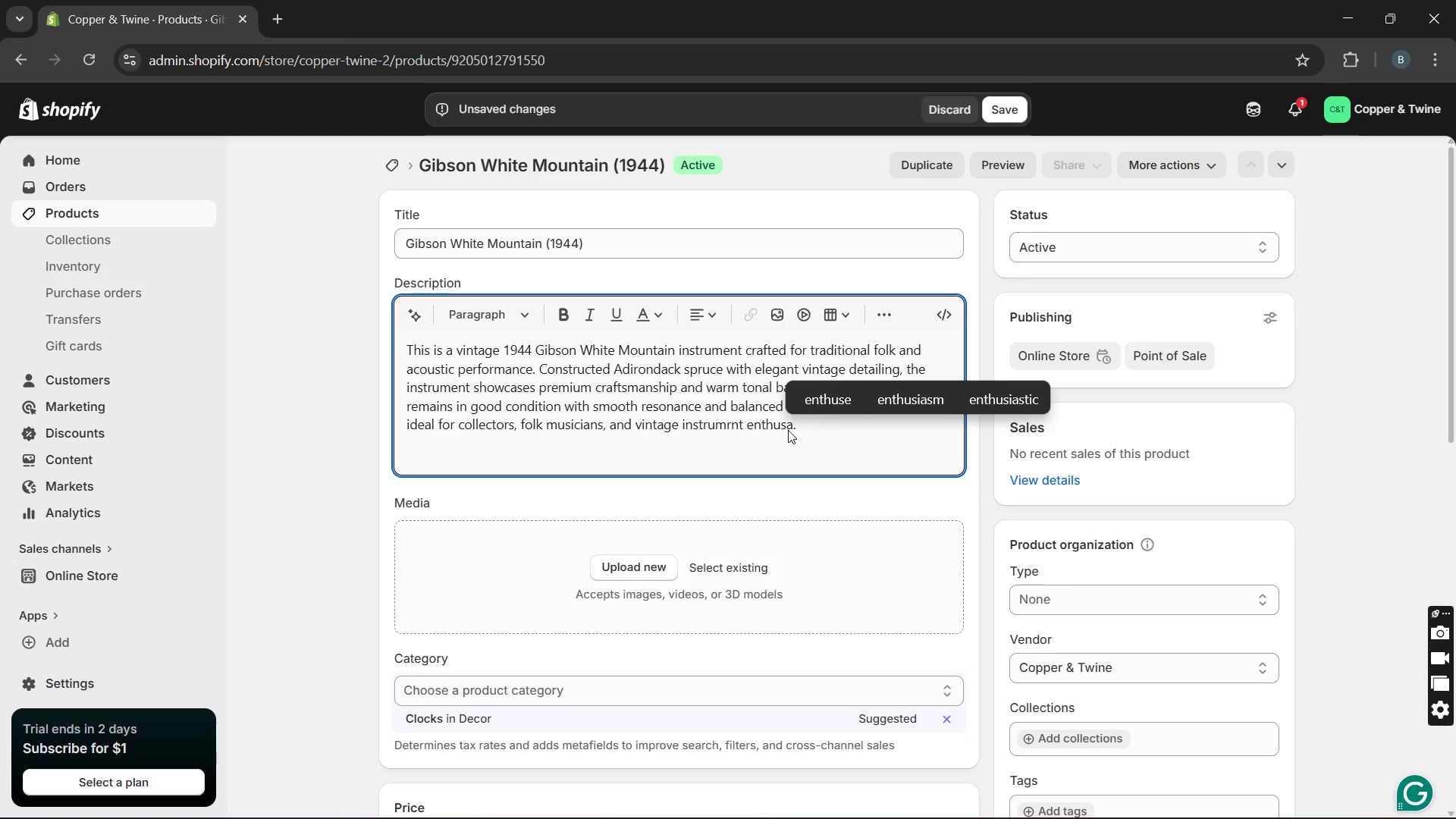 
key(Backspace)
type(iasts)
 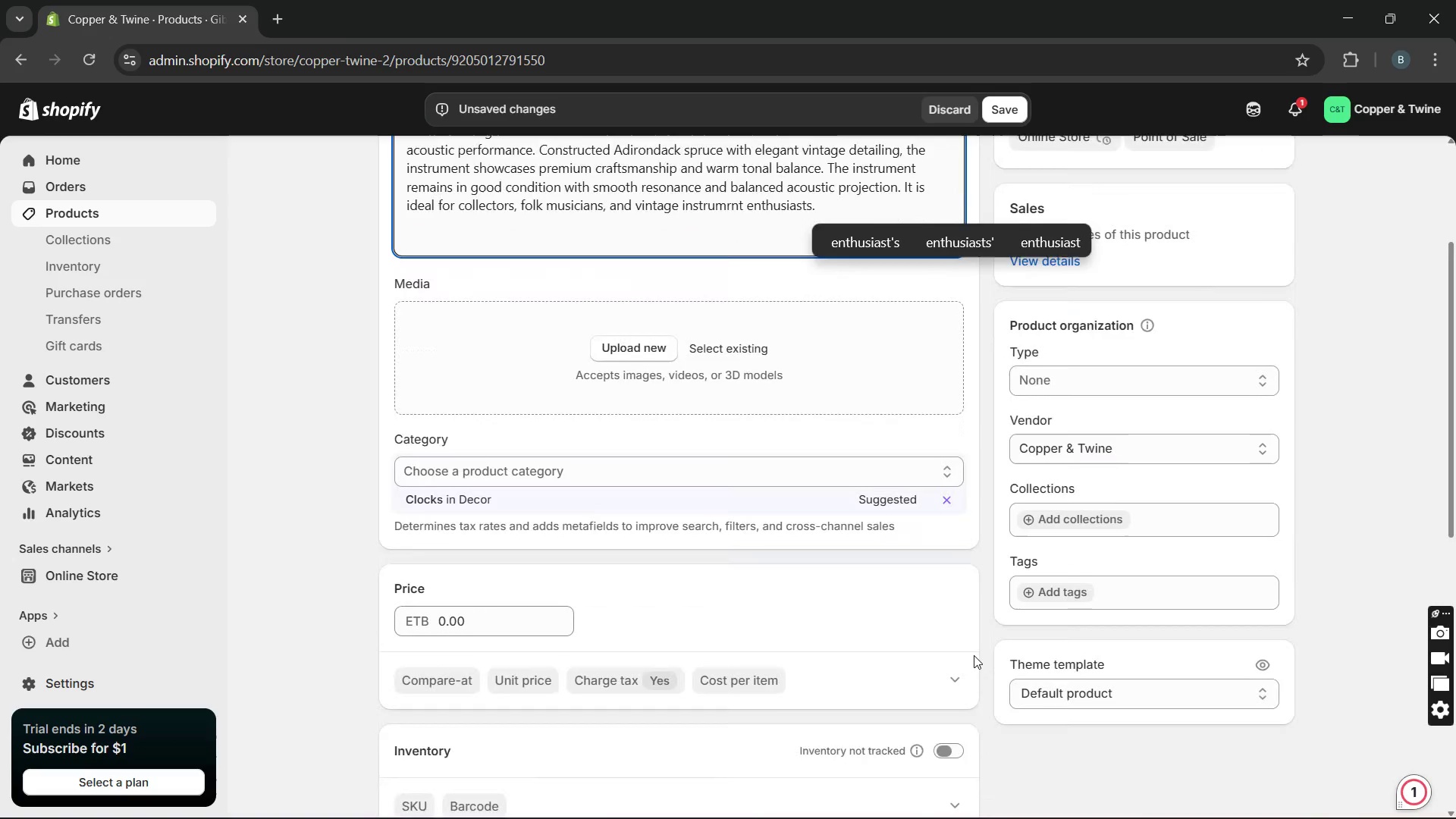 
wait(5.73)
 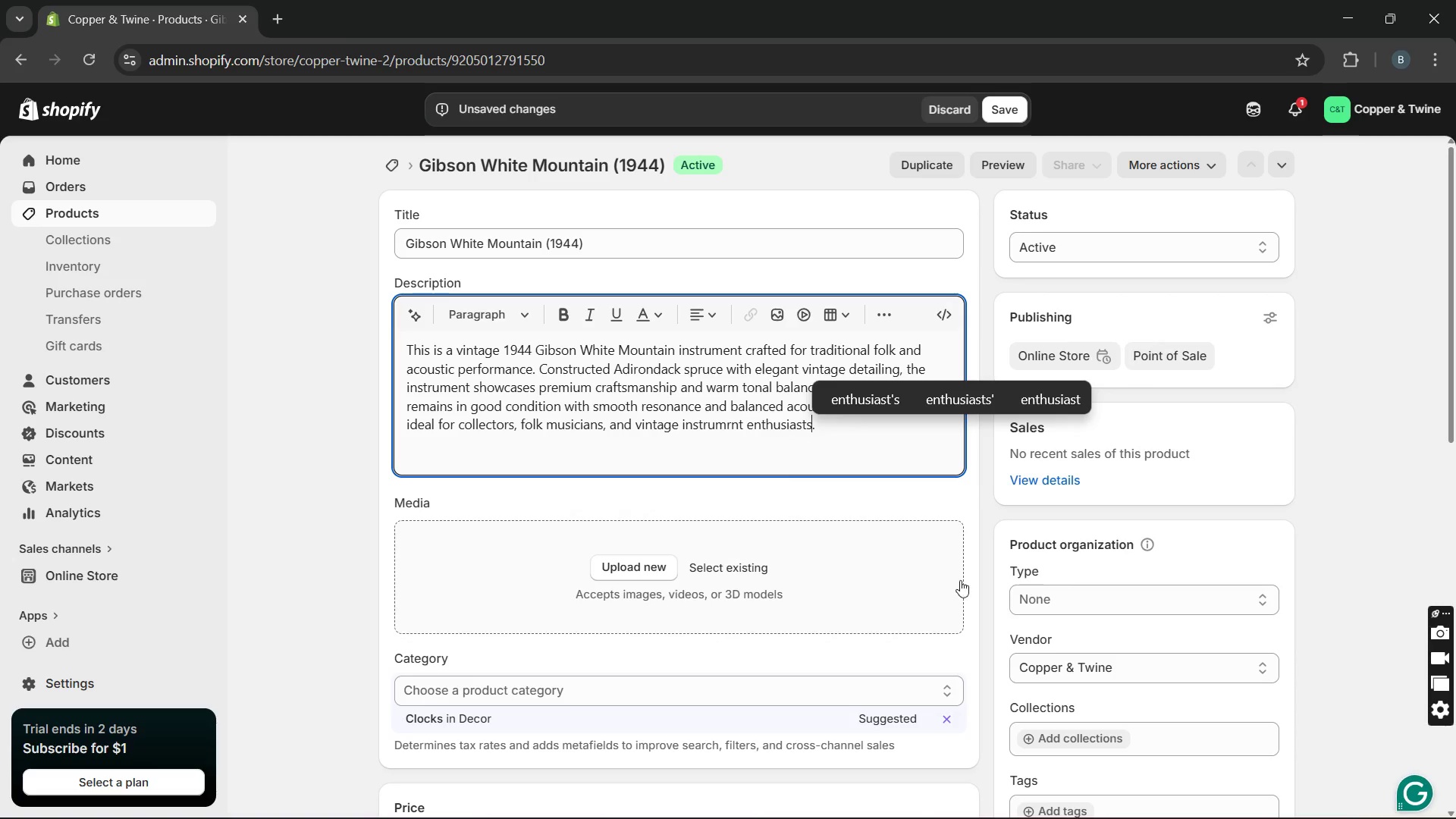 
left_click([1046, 571])
 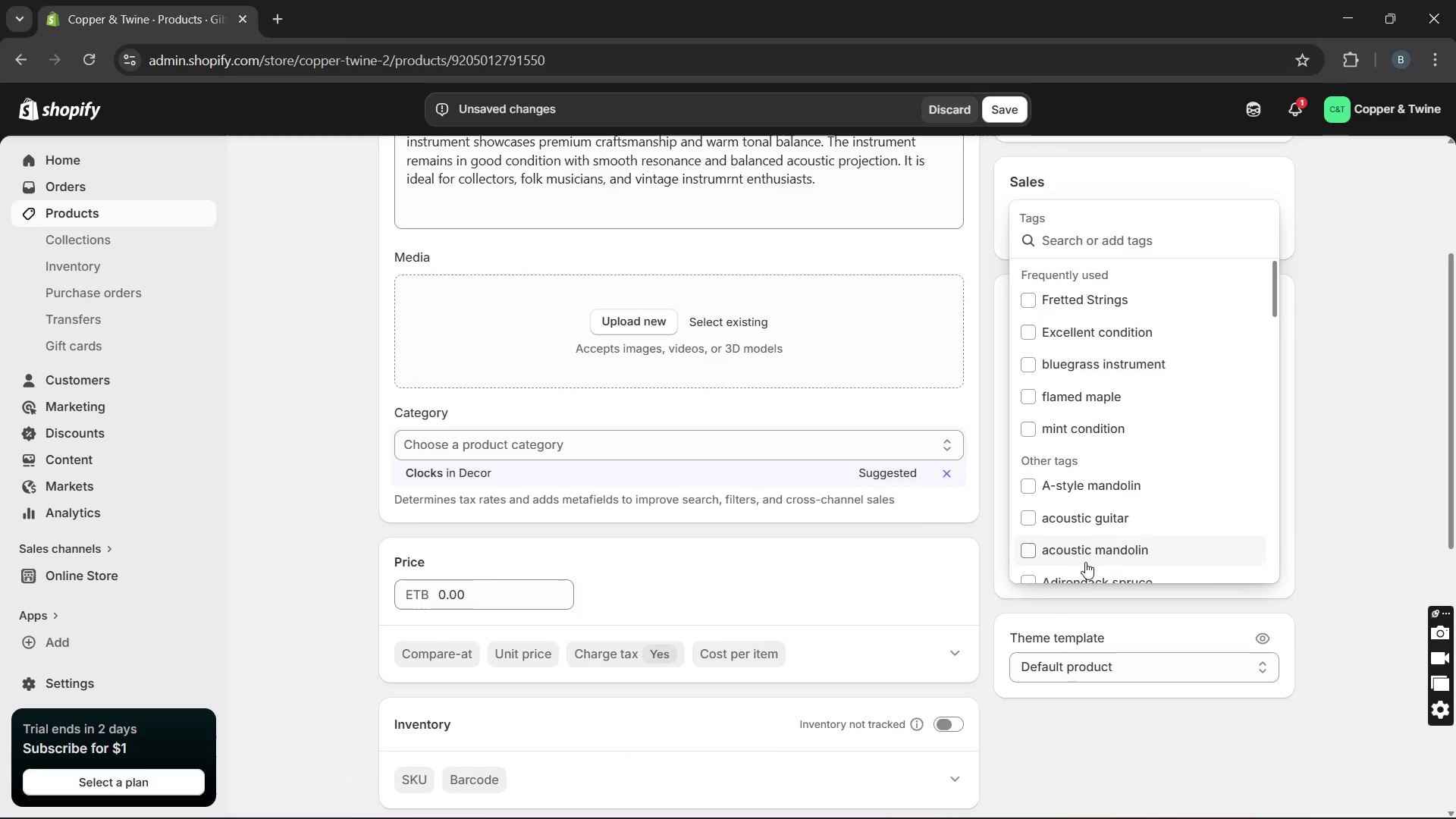 
type(folk sr)
key(Backspace)
type(trings, a)
key(Backspace)
type(Adirondack spruv)
key(Backspace)
type(ce, good condition, whu)
key(Backspace)
type(ite mountain)
 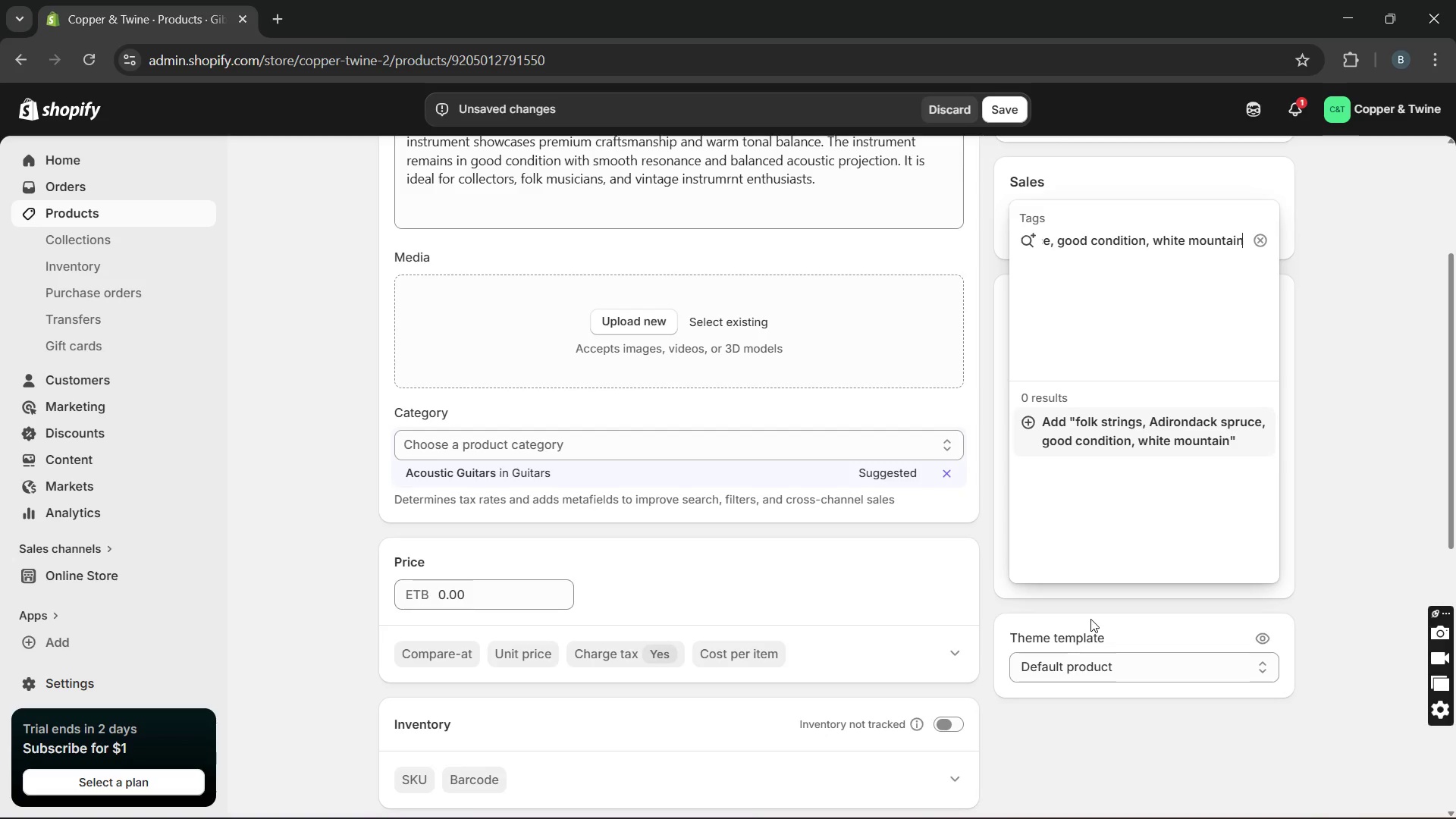 
type(, gibdon)
key(Backspace)
key(Backspace)
key(Backspace)
type(son)
 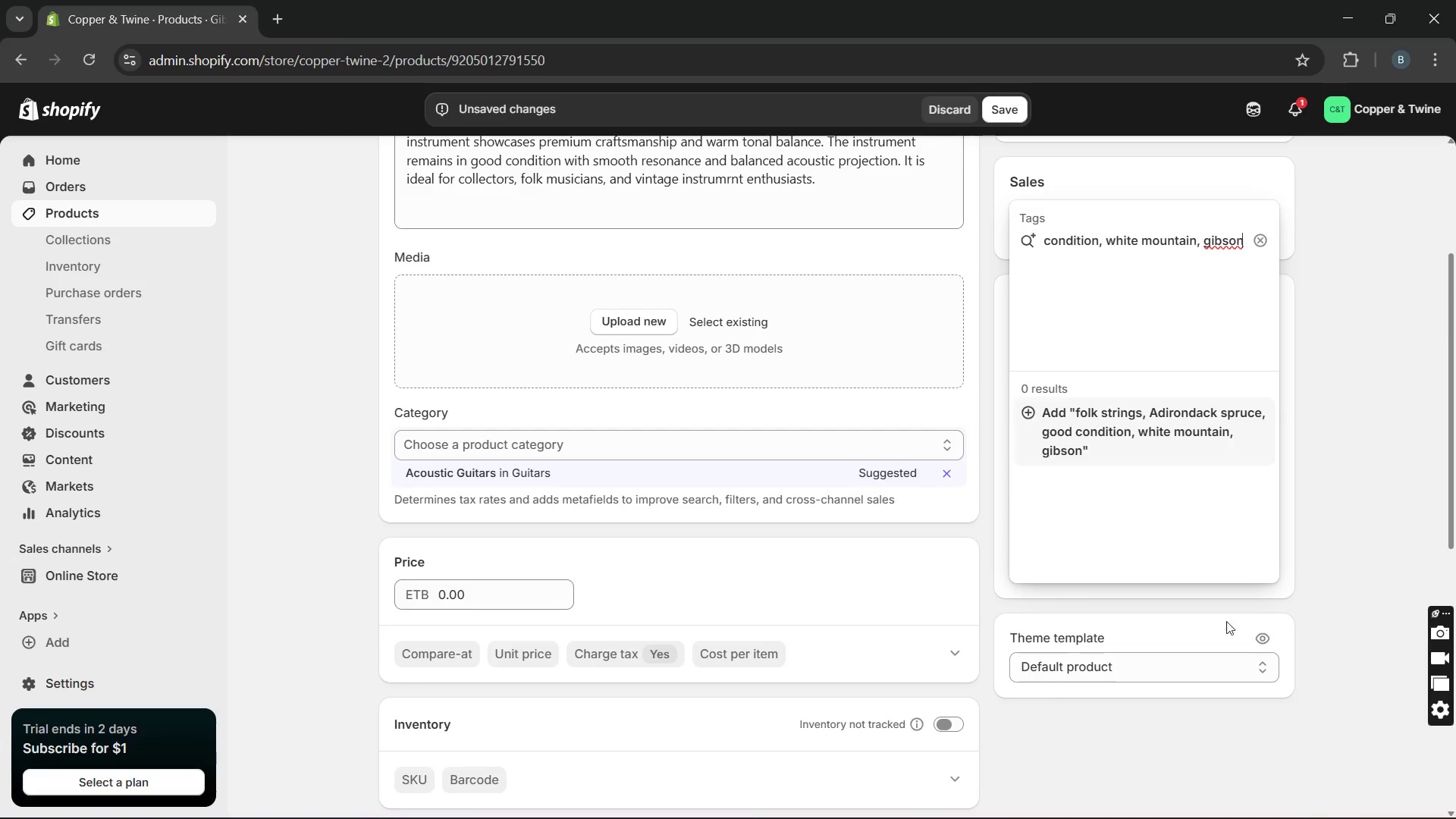 
left_click([1302, 802])
 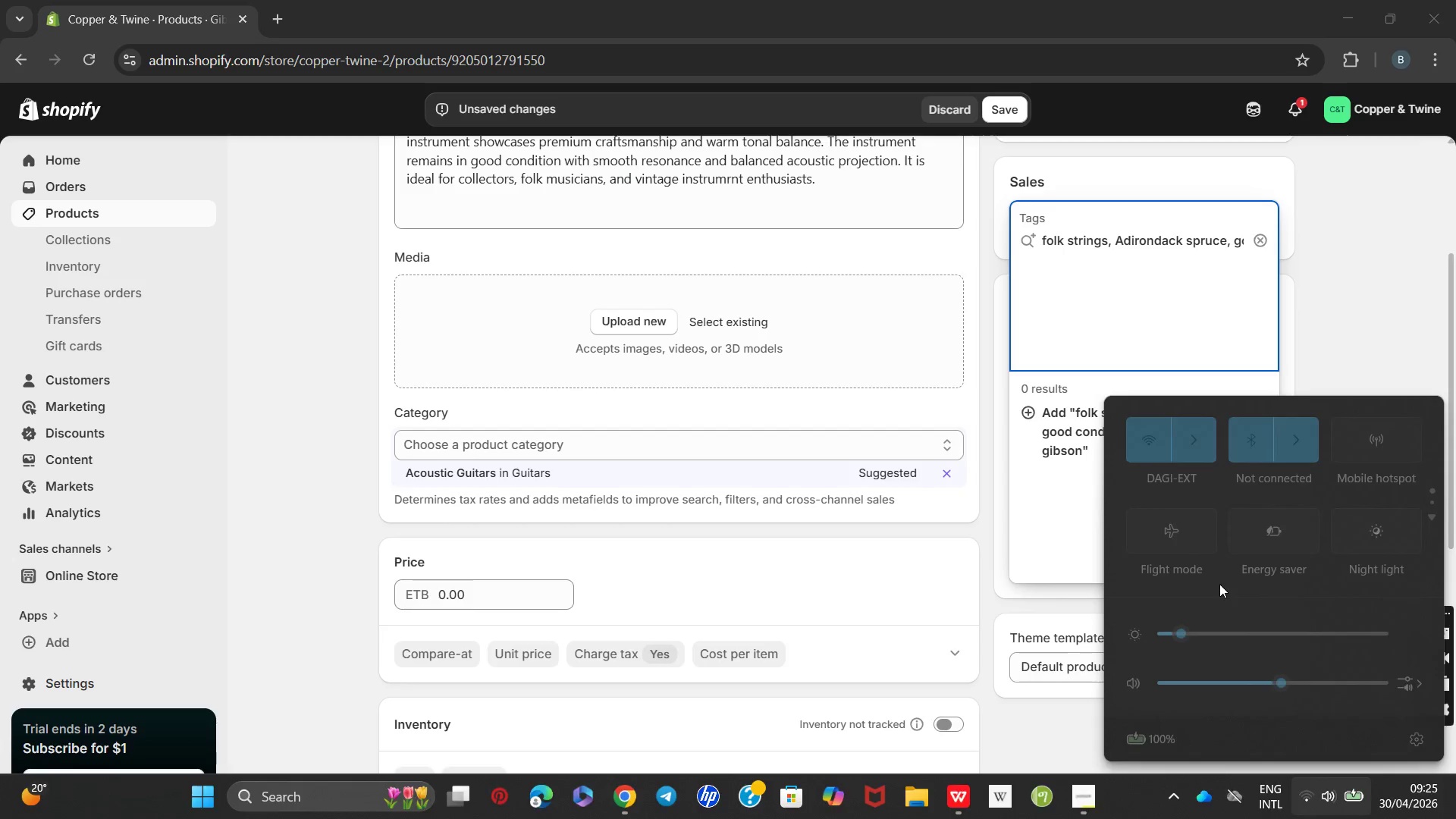 
left_click([1189, 440])
 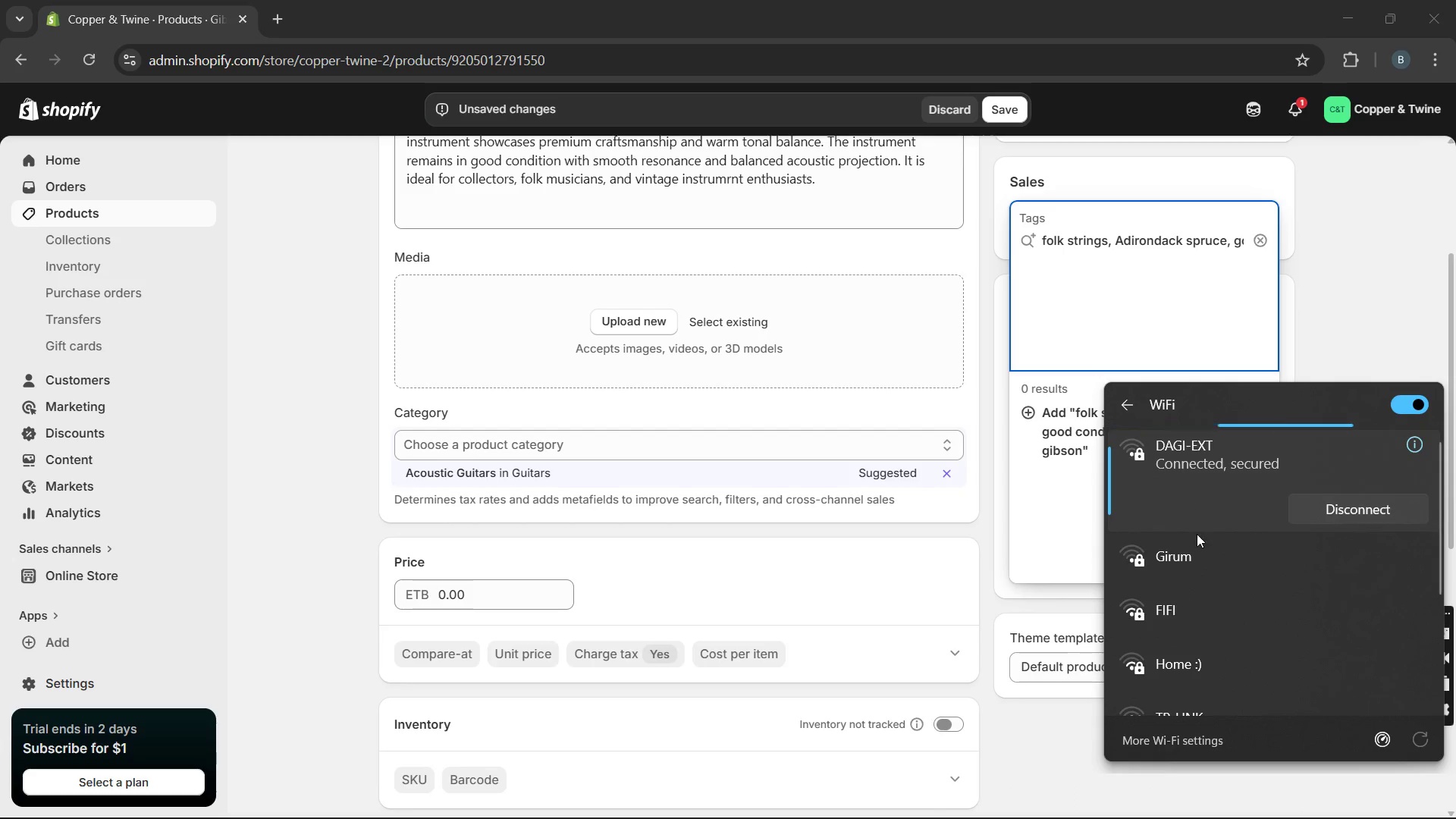 
mouse_move([1200, 538])
 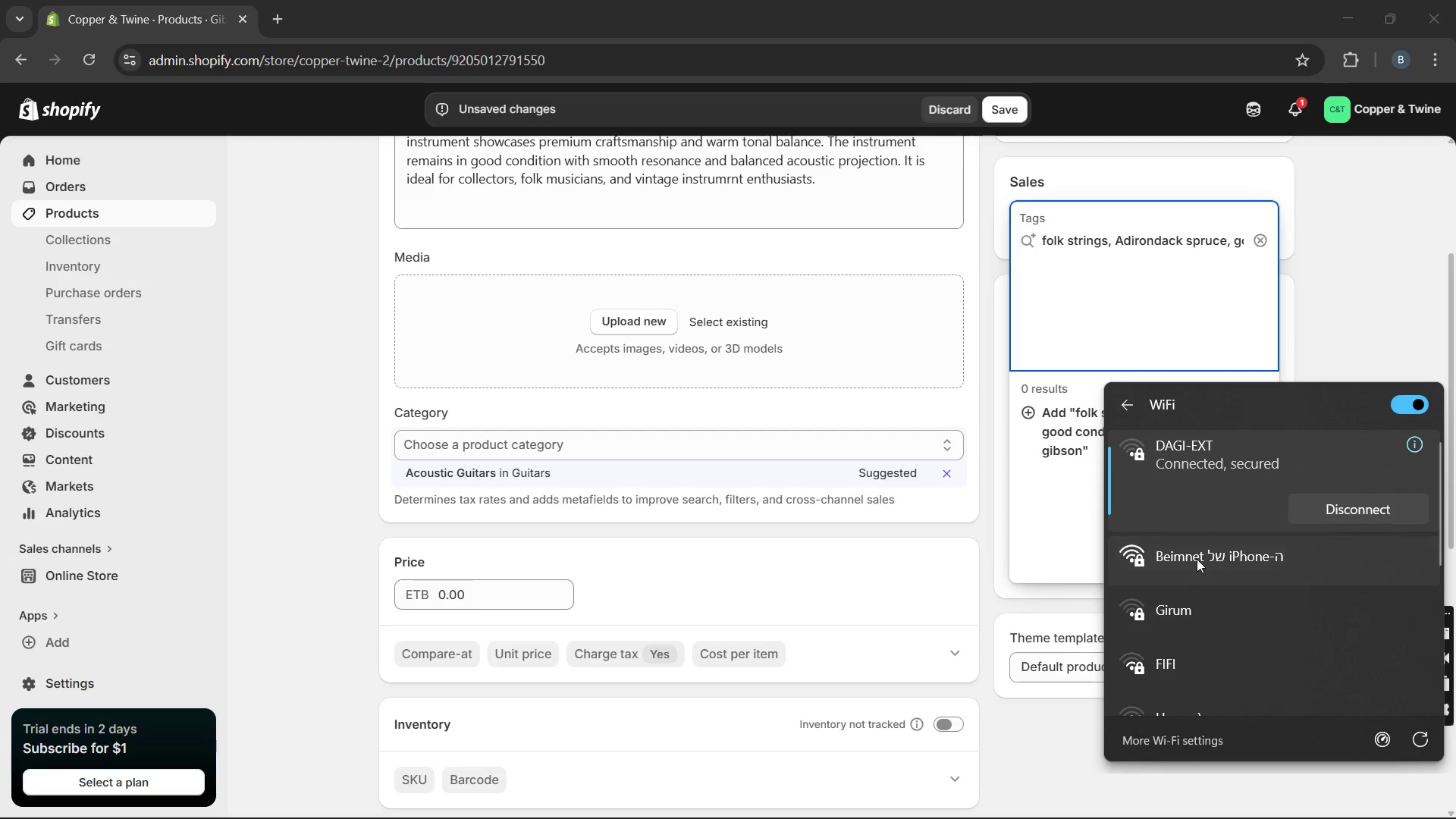 
left_click([1197, 559])
 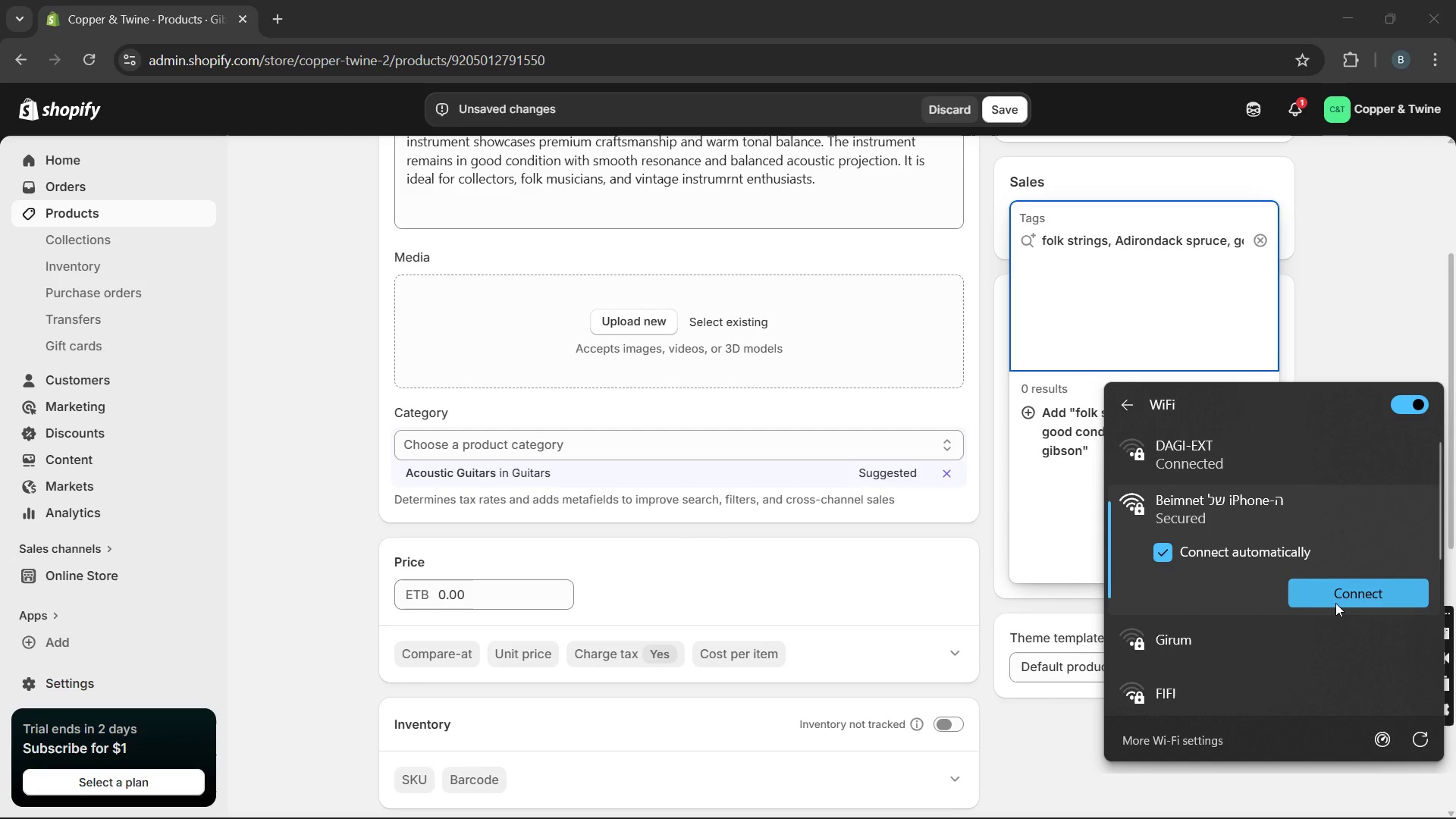 
left_click([1335, 602])
 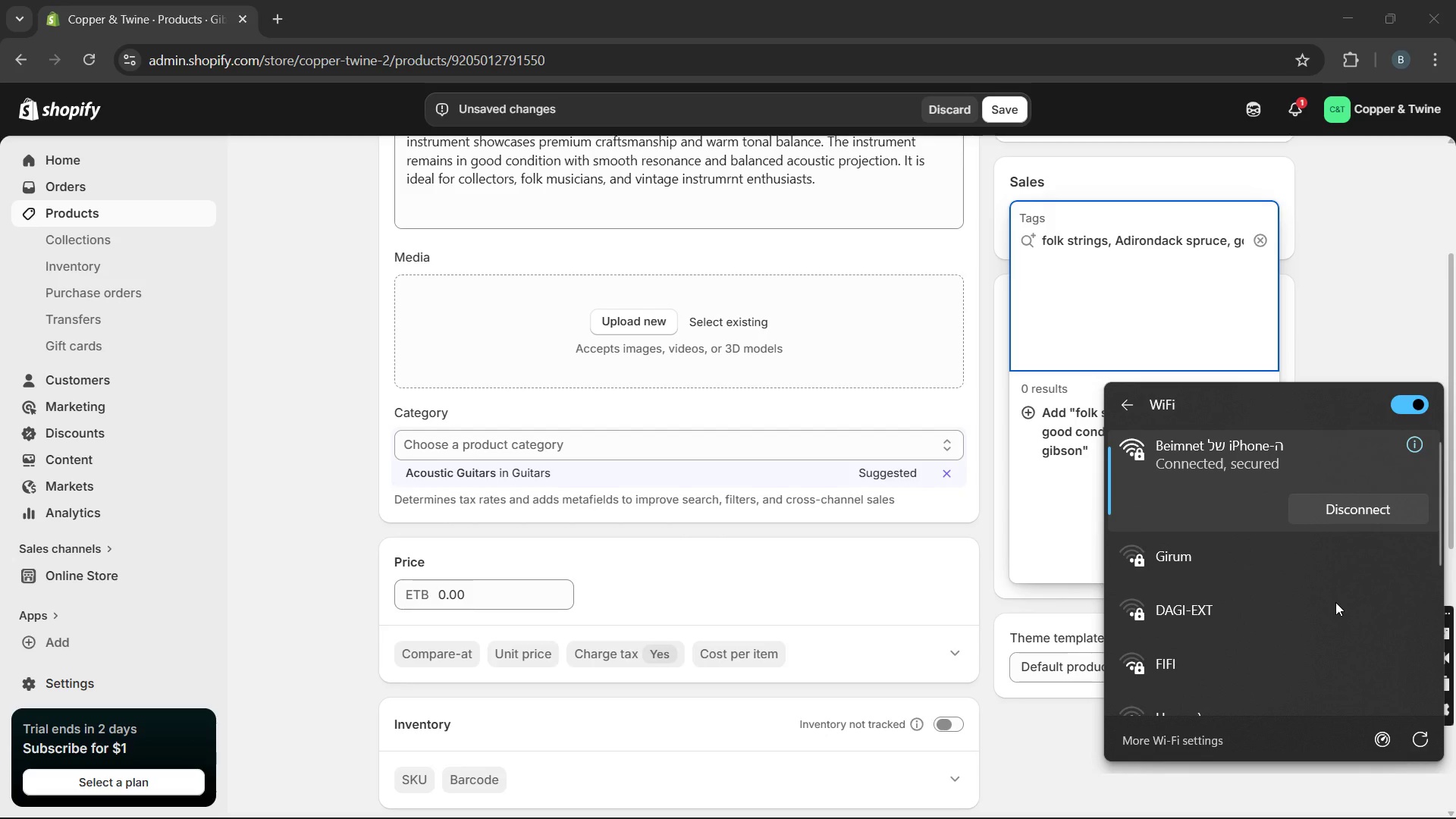 
wait(6.66)
 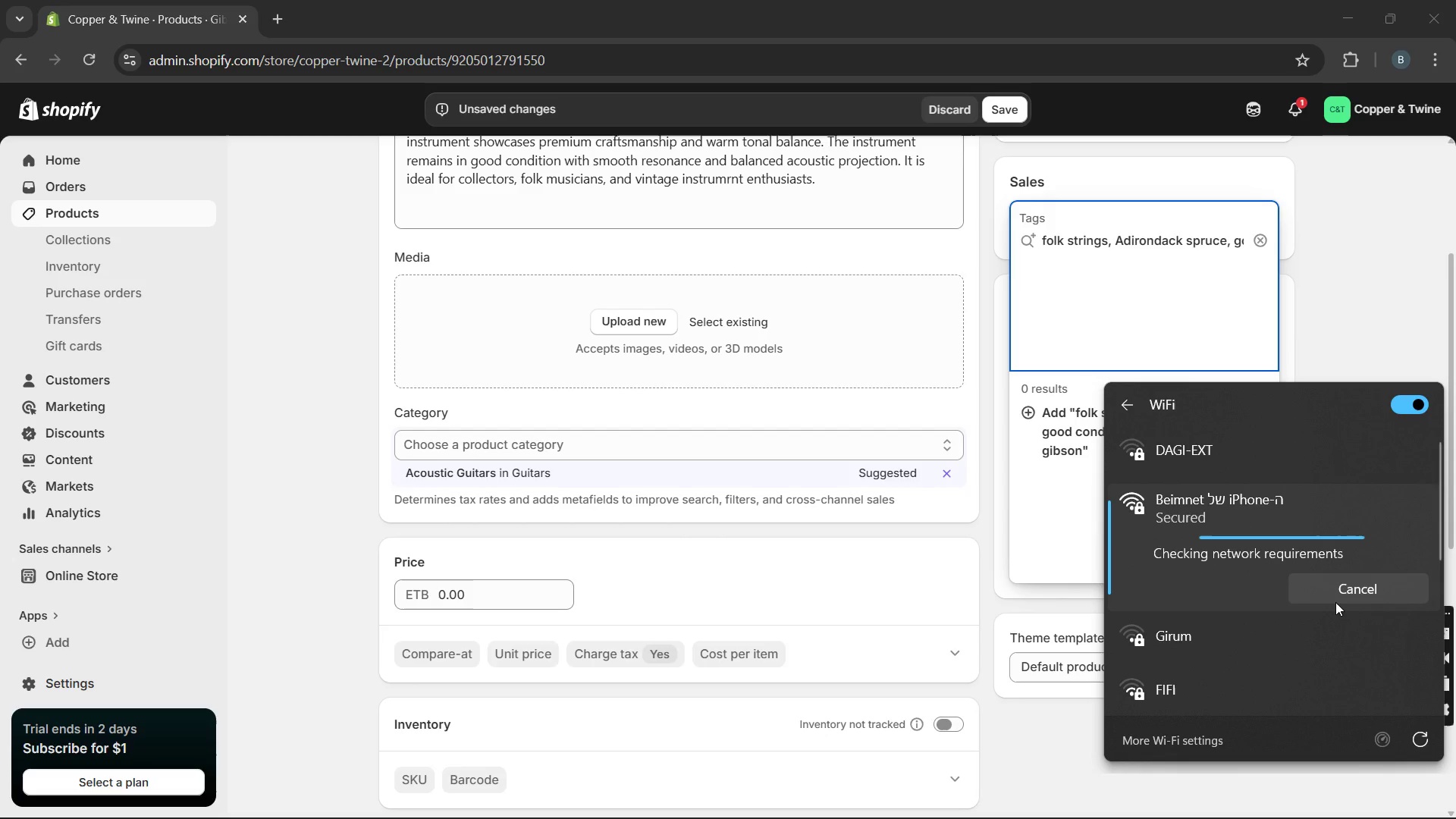 
left_click([1364, 349])
 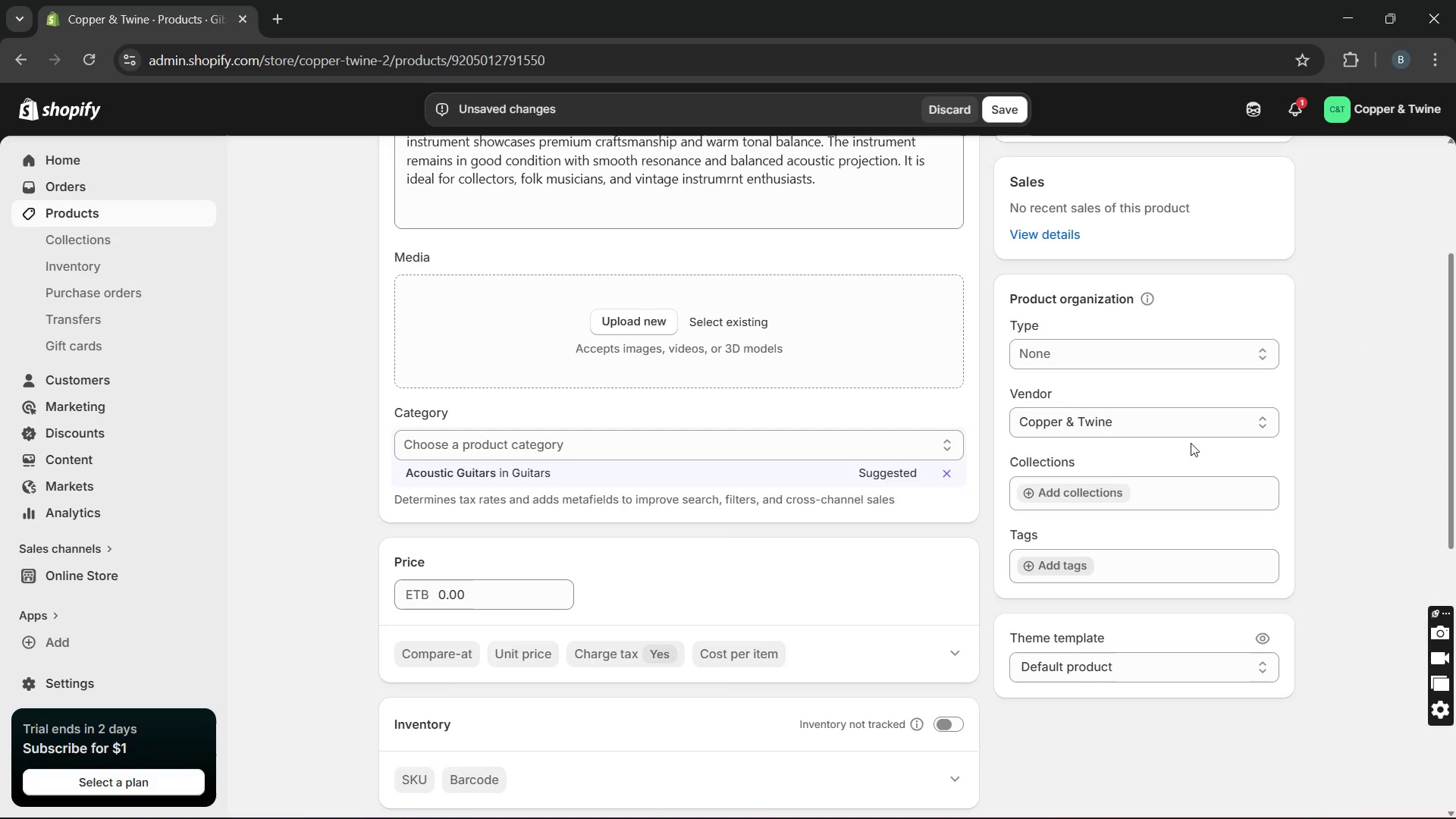 
left_click([1140, 574])
 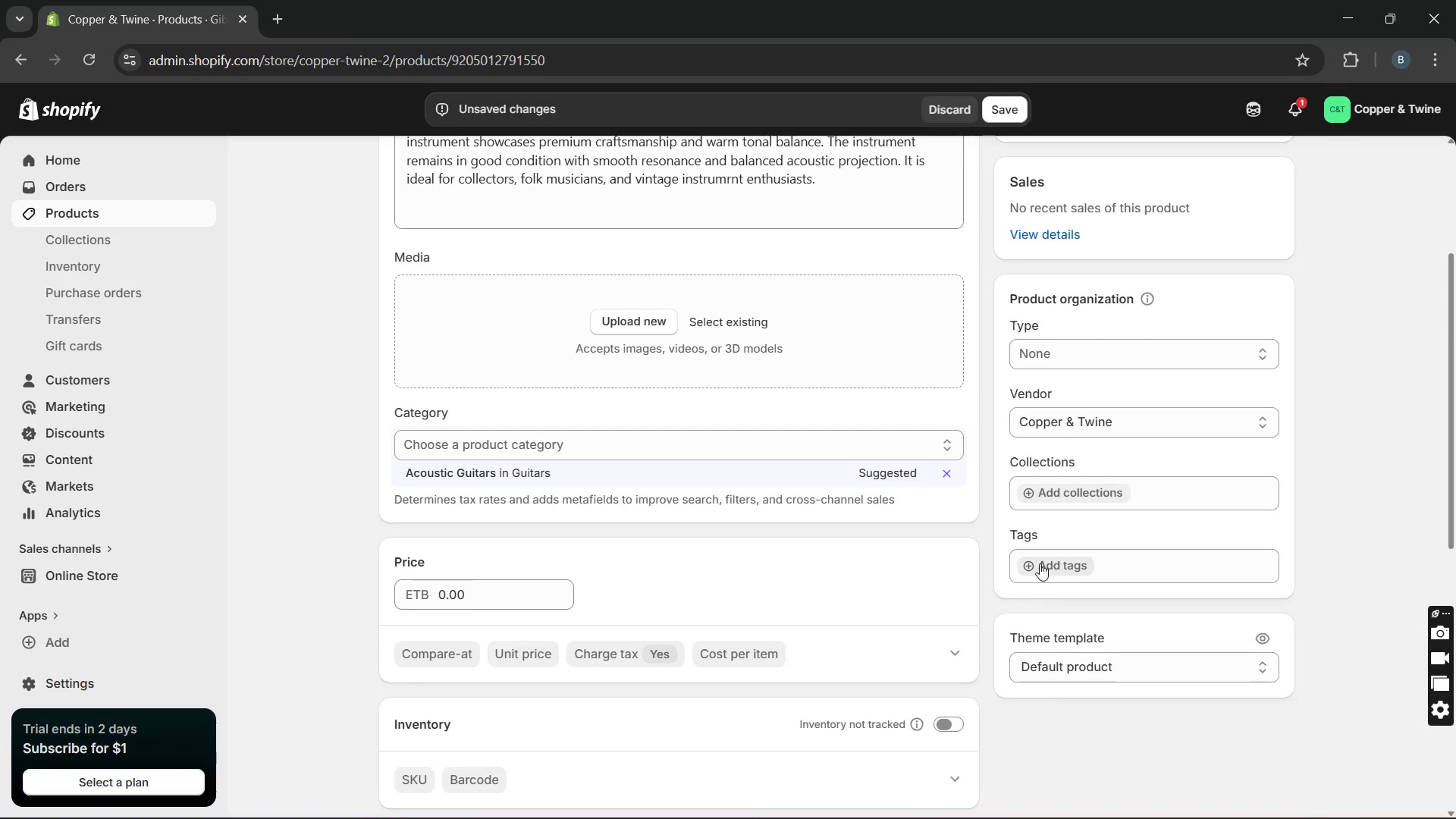 
left_click([1040, 563])
 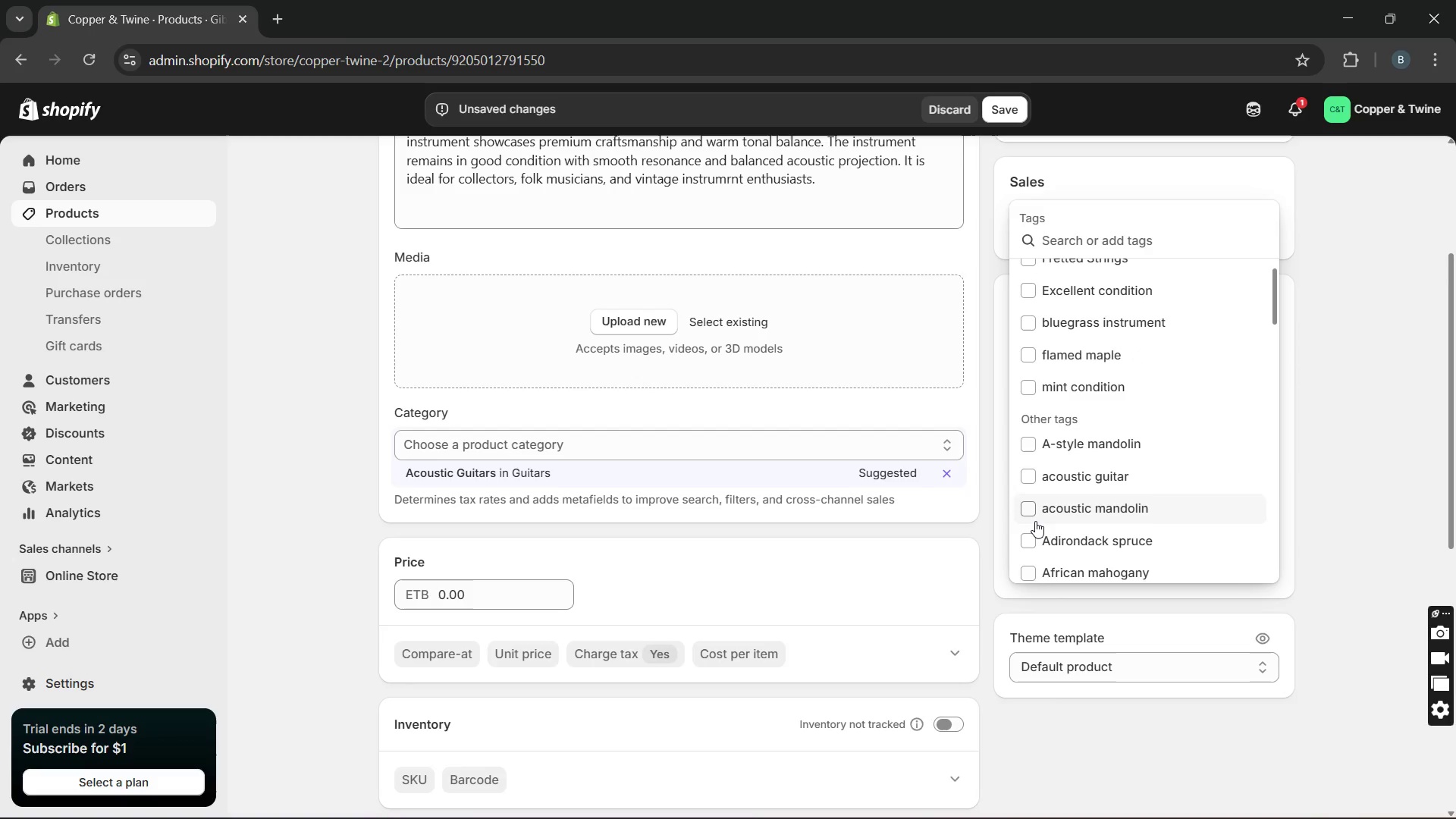 
wait(20.88)
 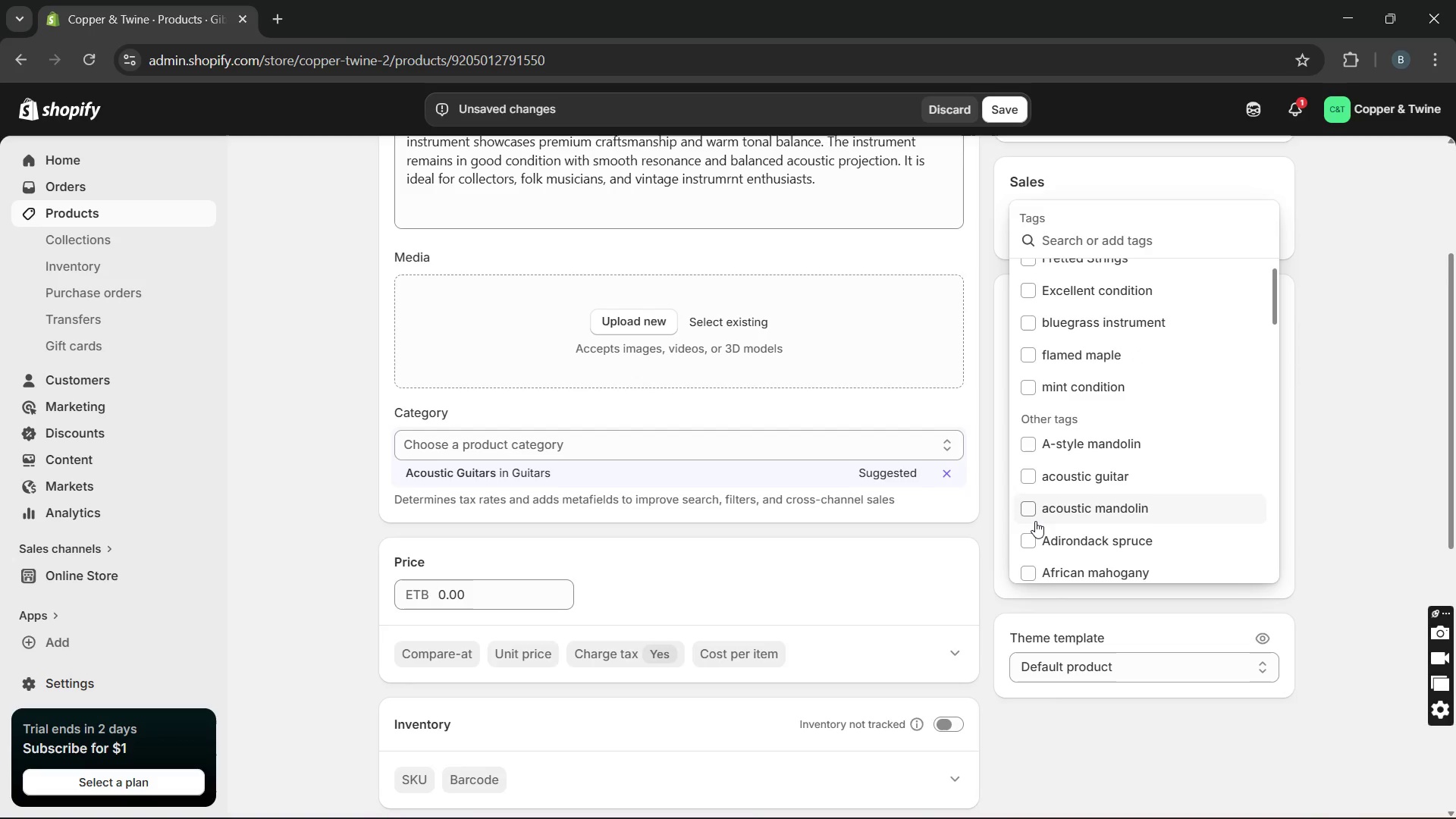 
left_click([1072, 485])
 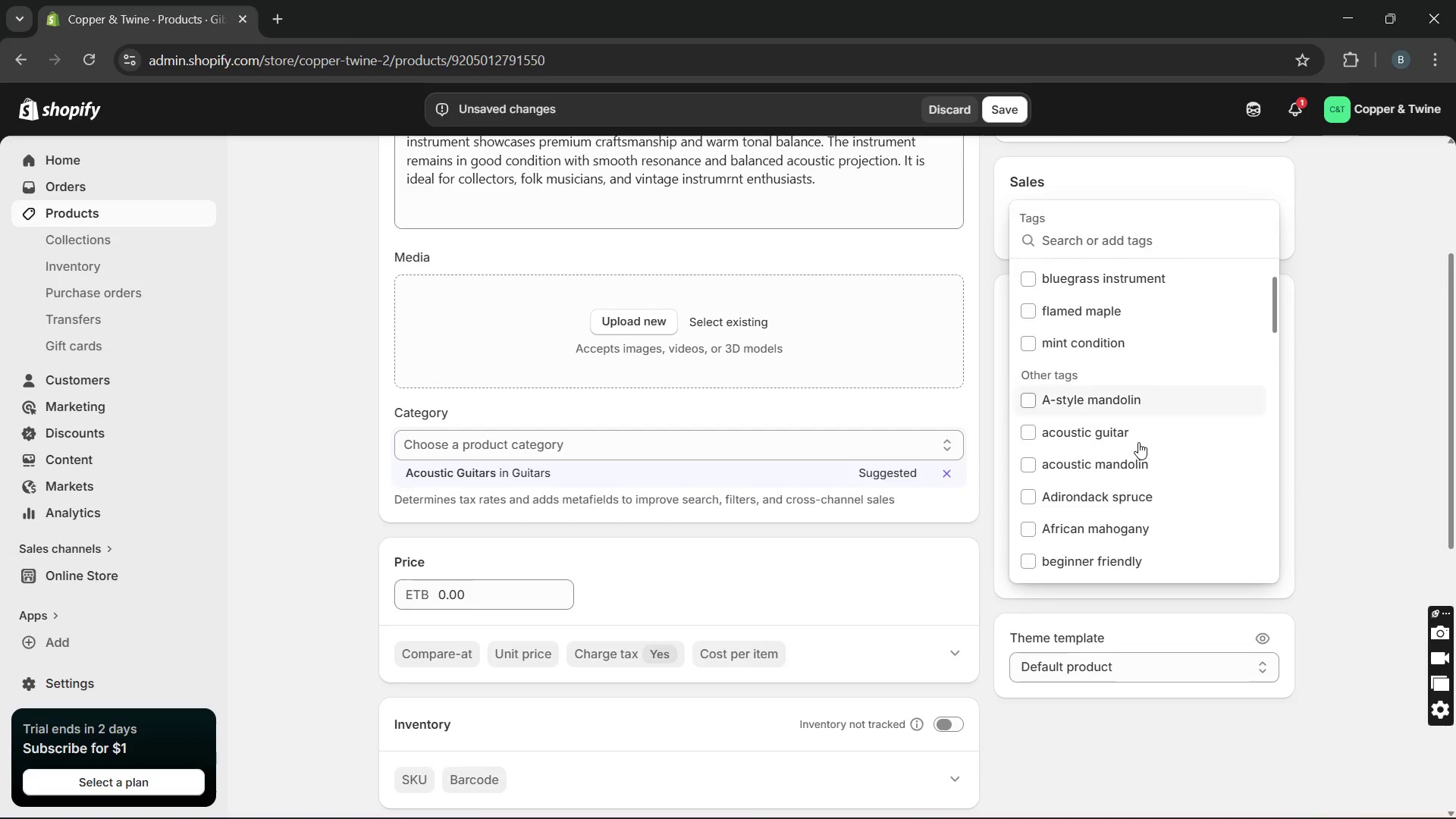 
left_click([1118, 498])
 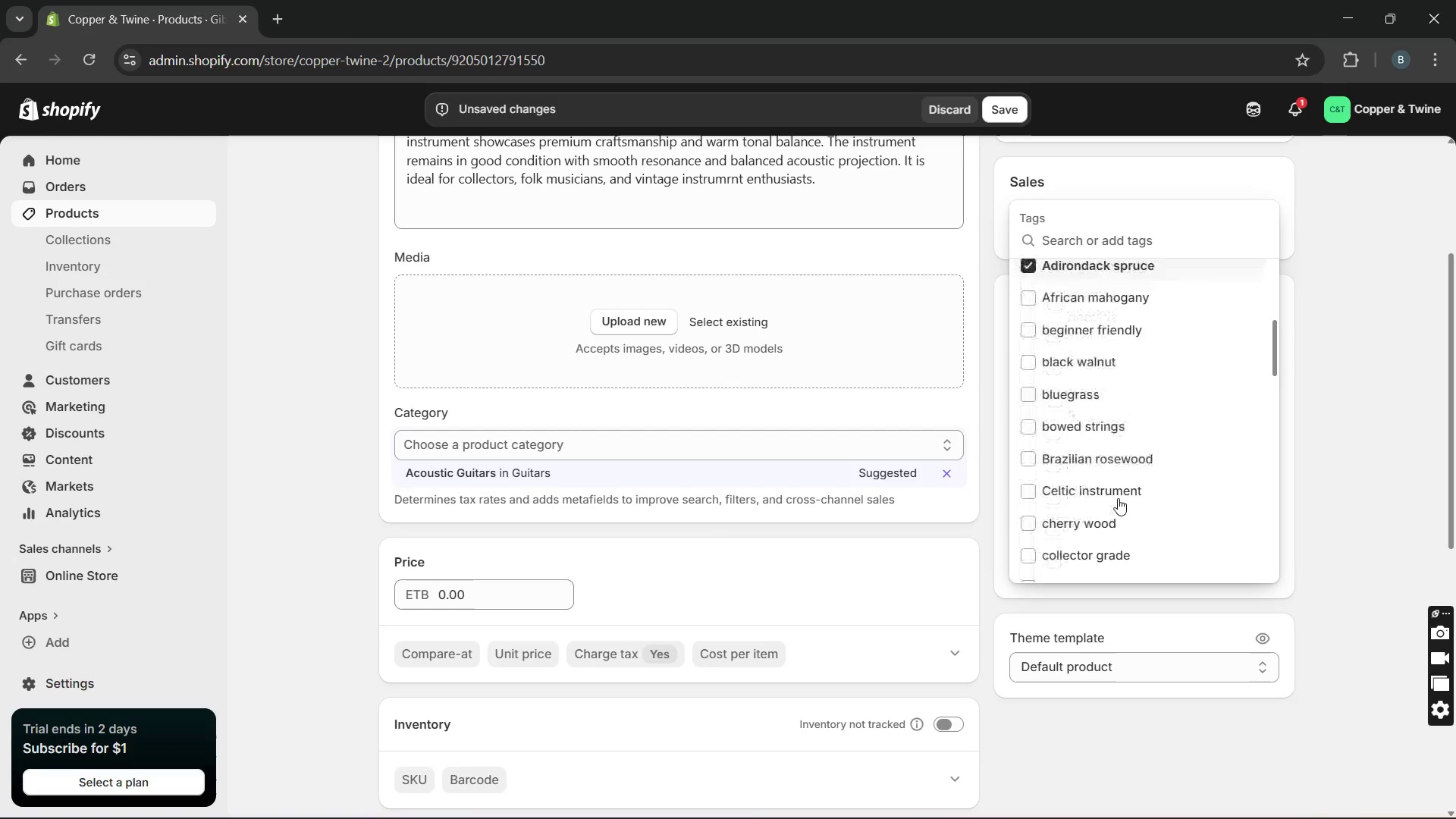 
wait(7.48)
 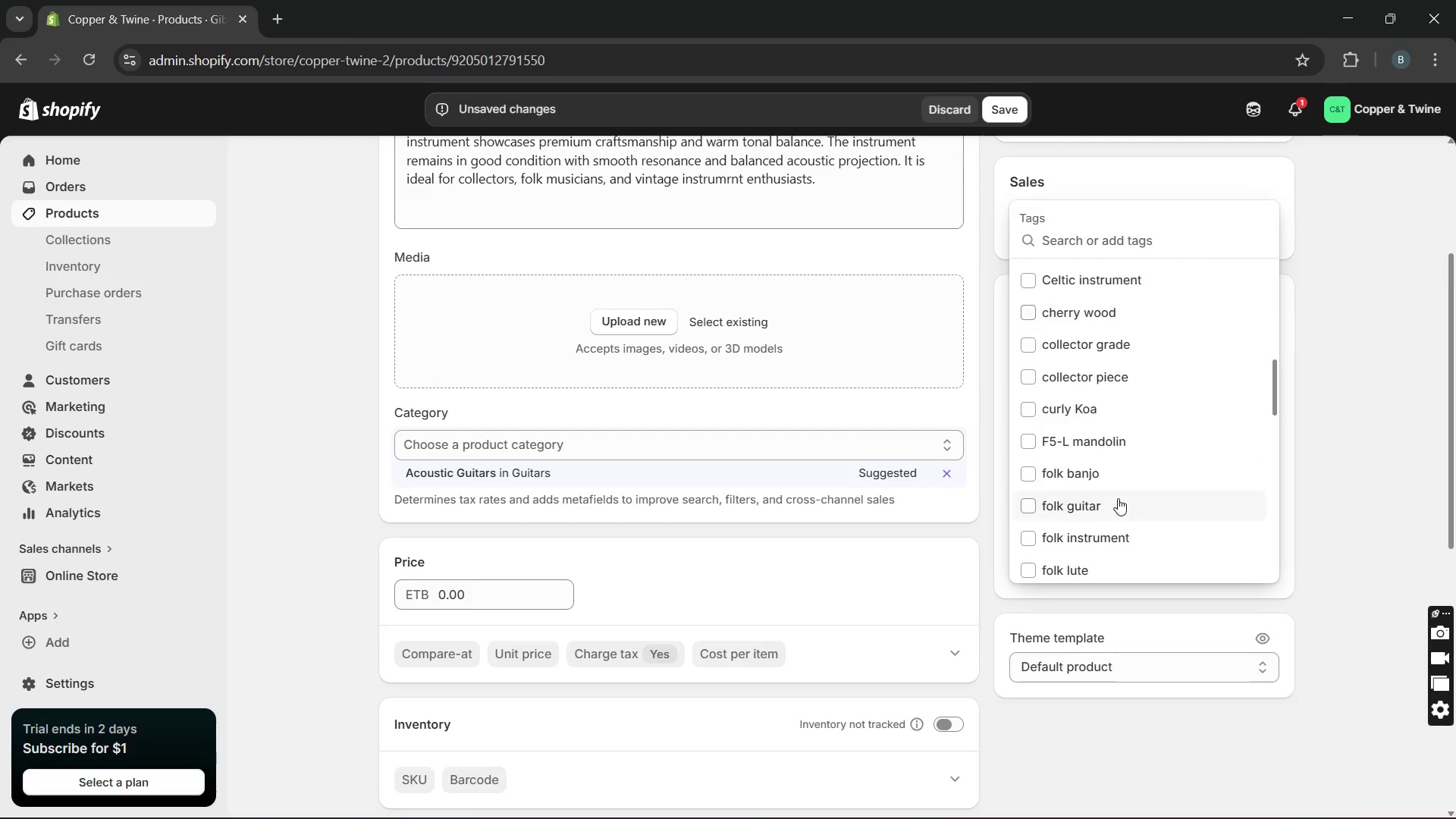 
left_click([1075, 243])
 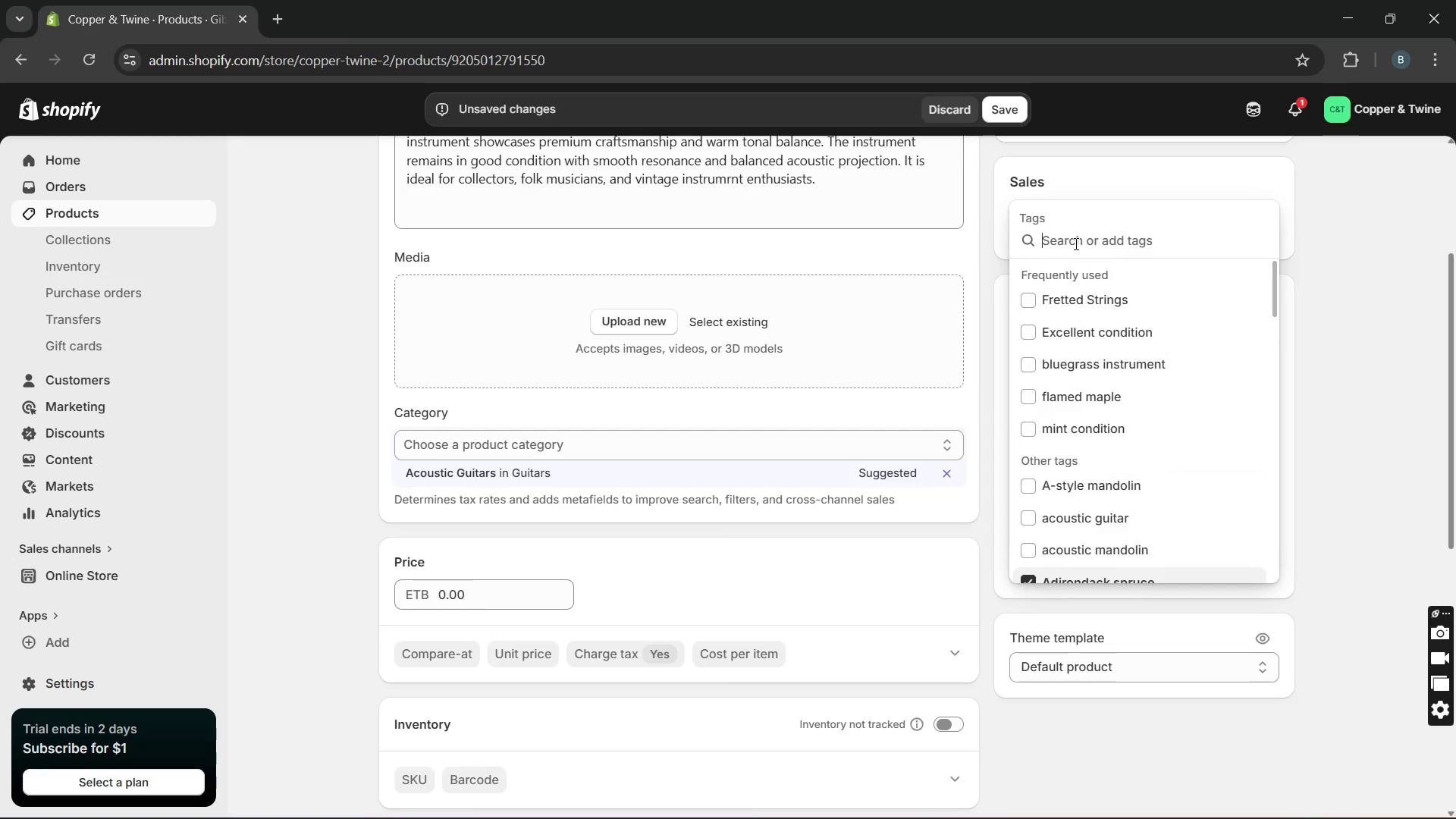 
type(goo)
 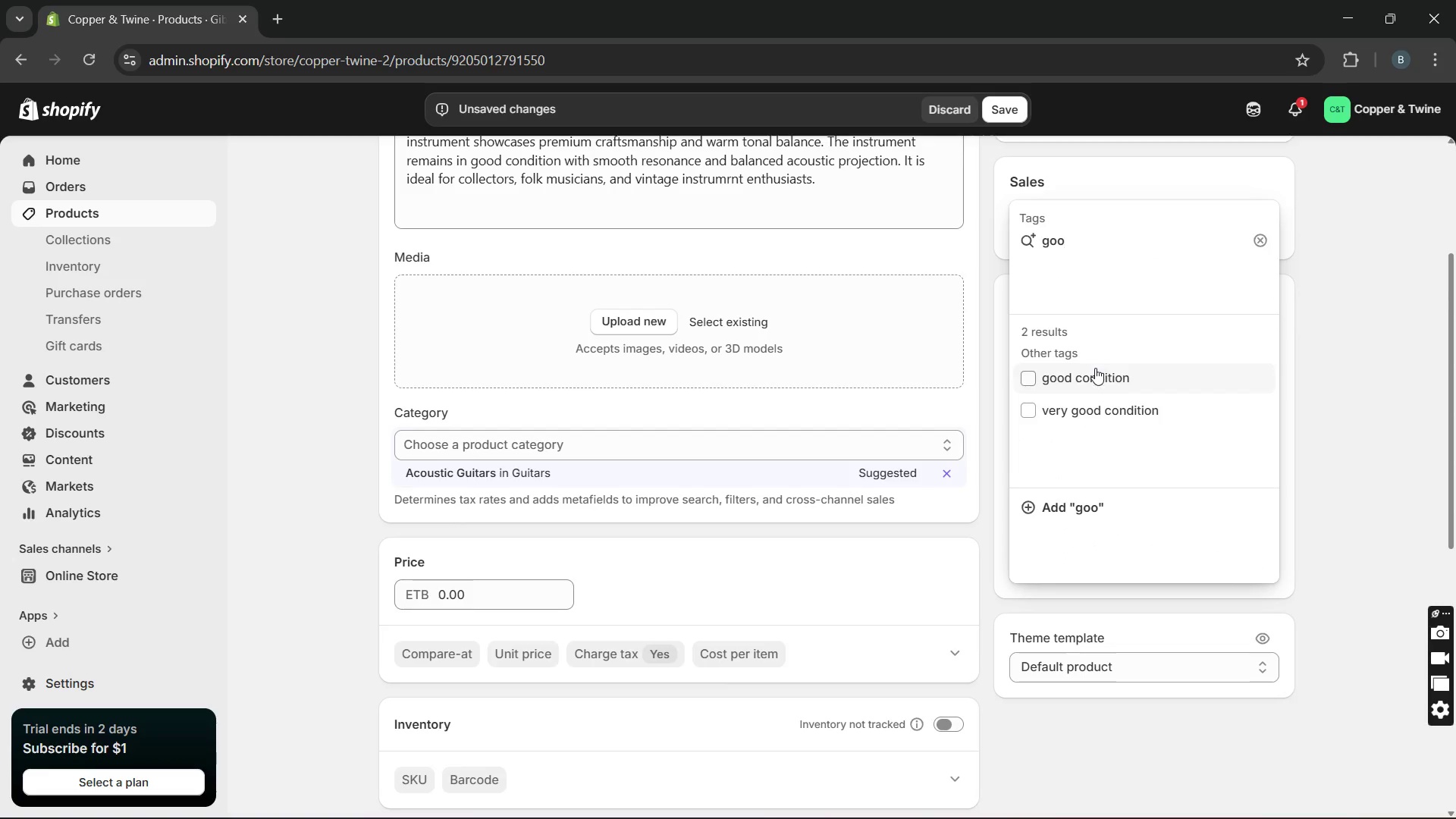 
left_click([1094, 368])
 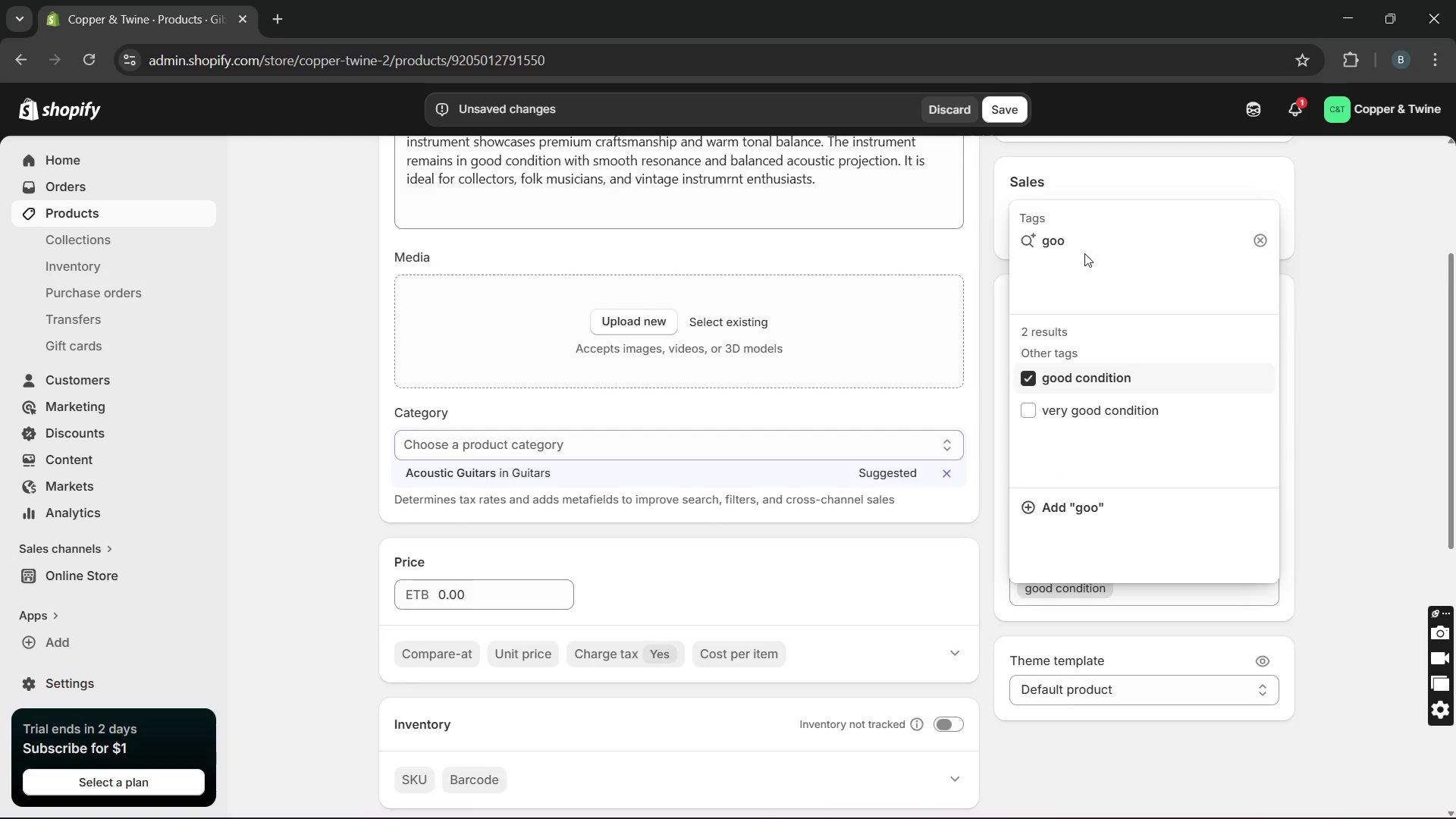 
left_click([1084, 253])
 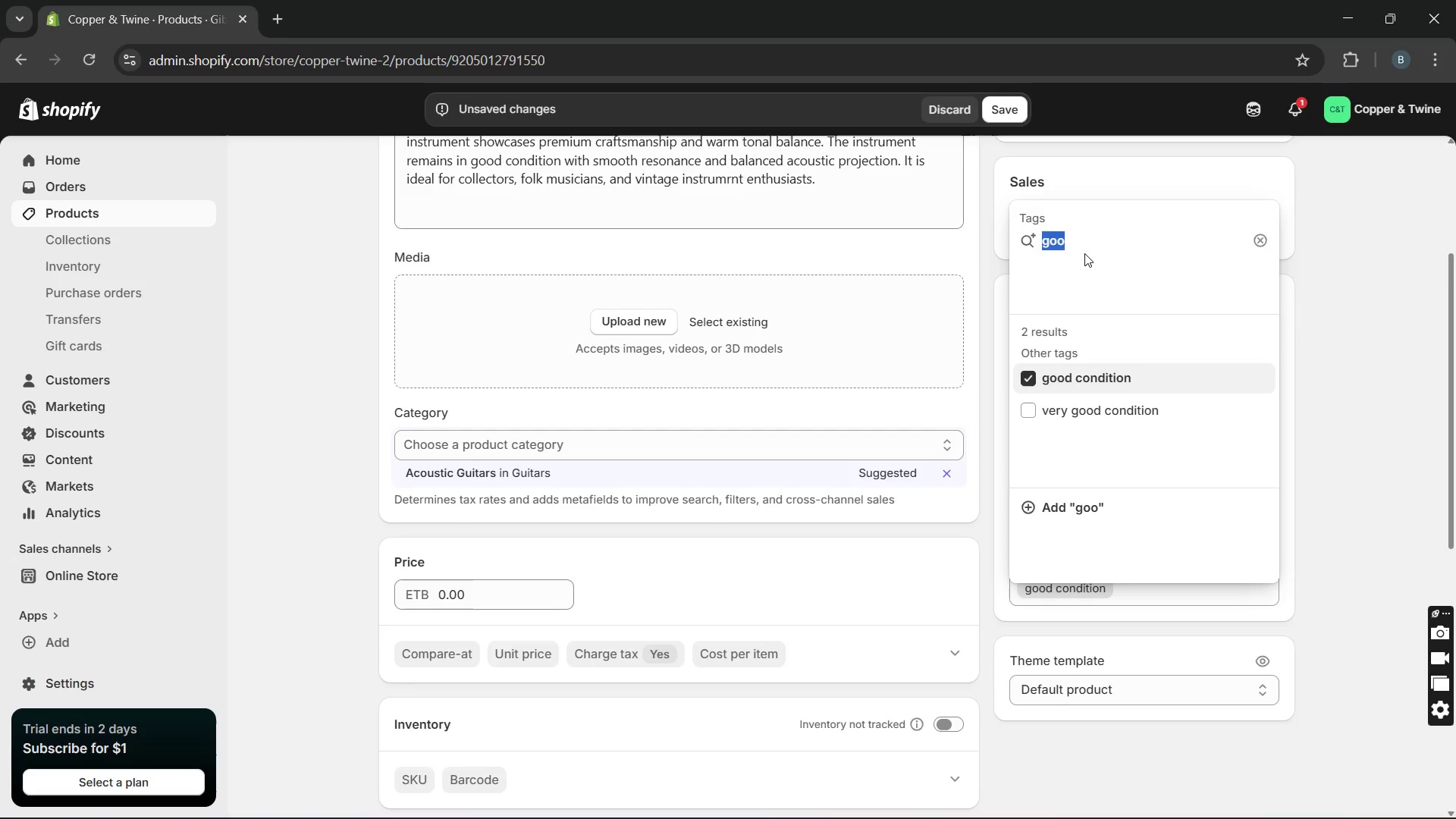 
type(white mountain, )
 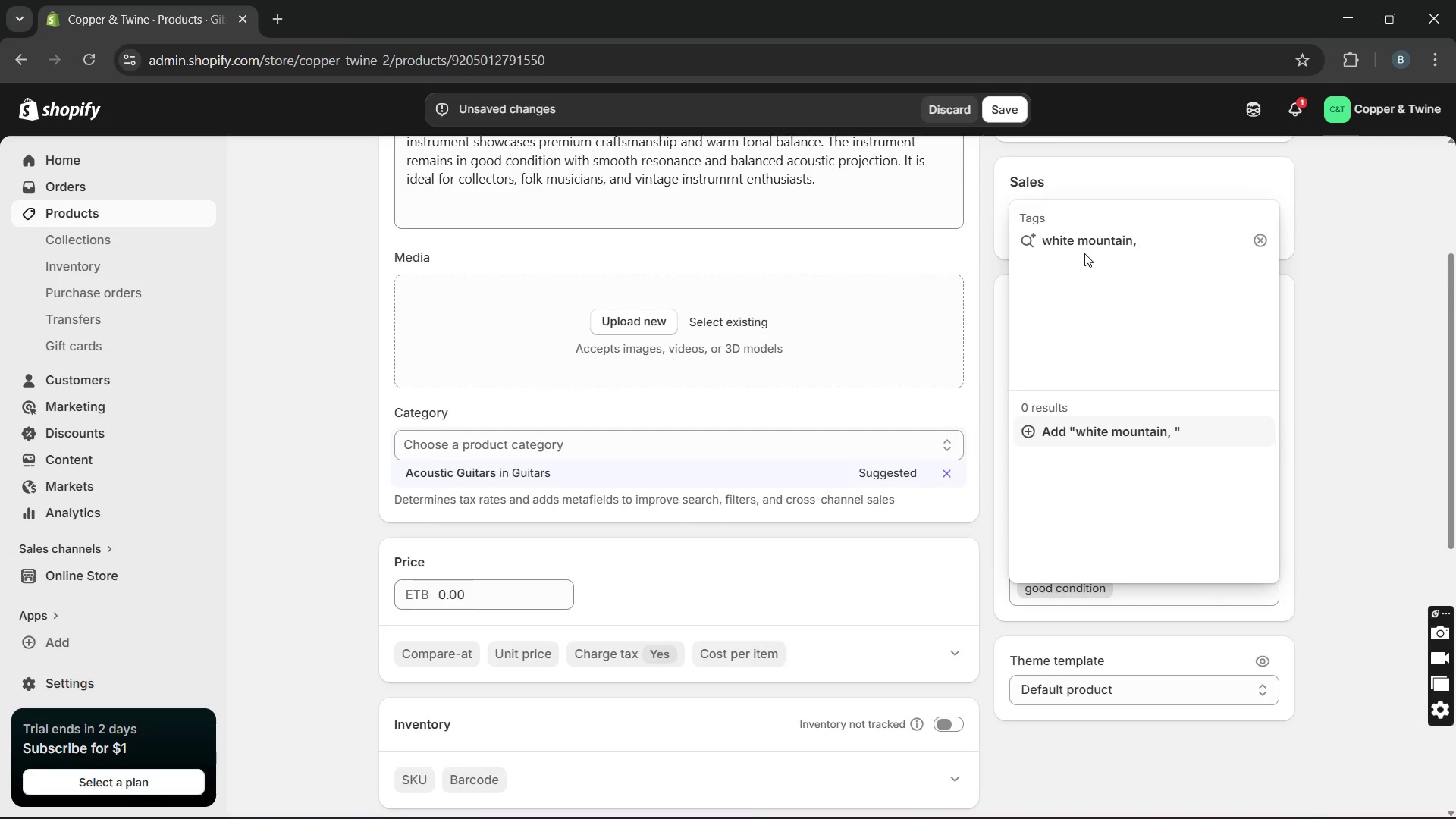 
type(gibson)
 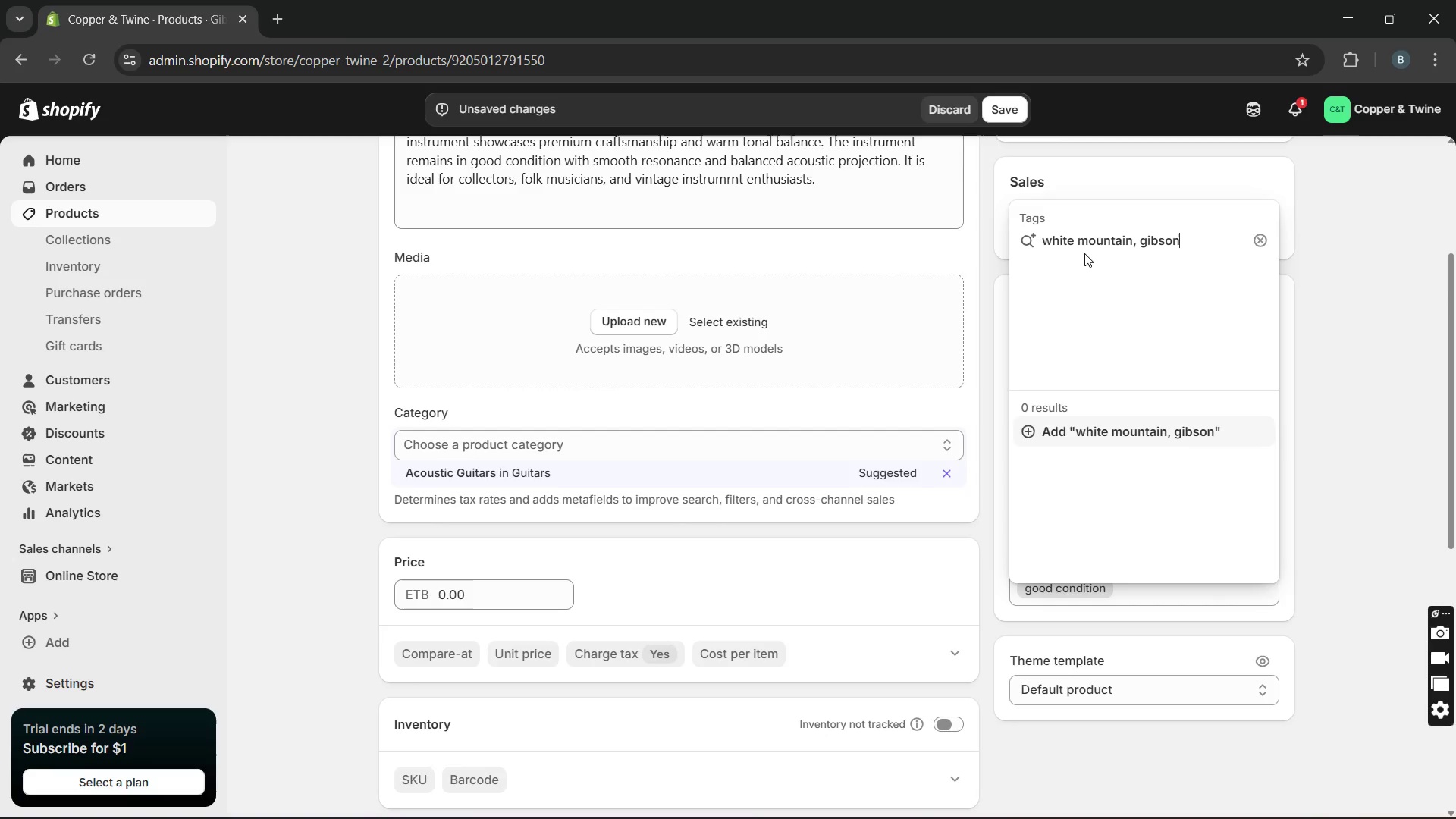 
key(Enter)
 